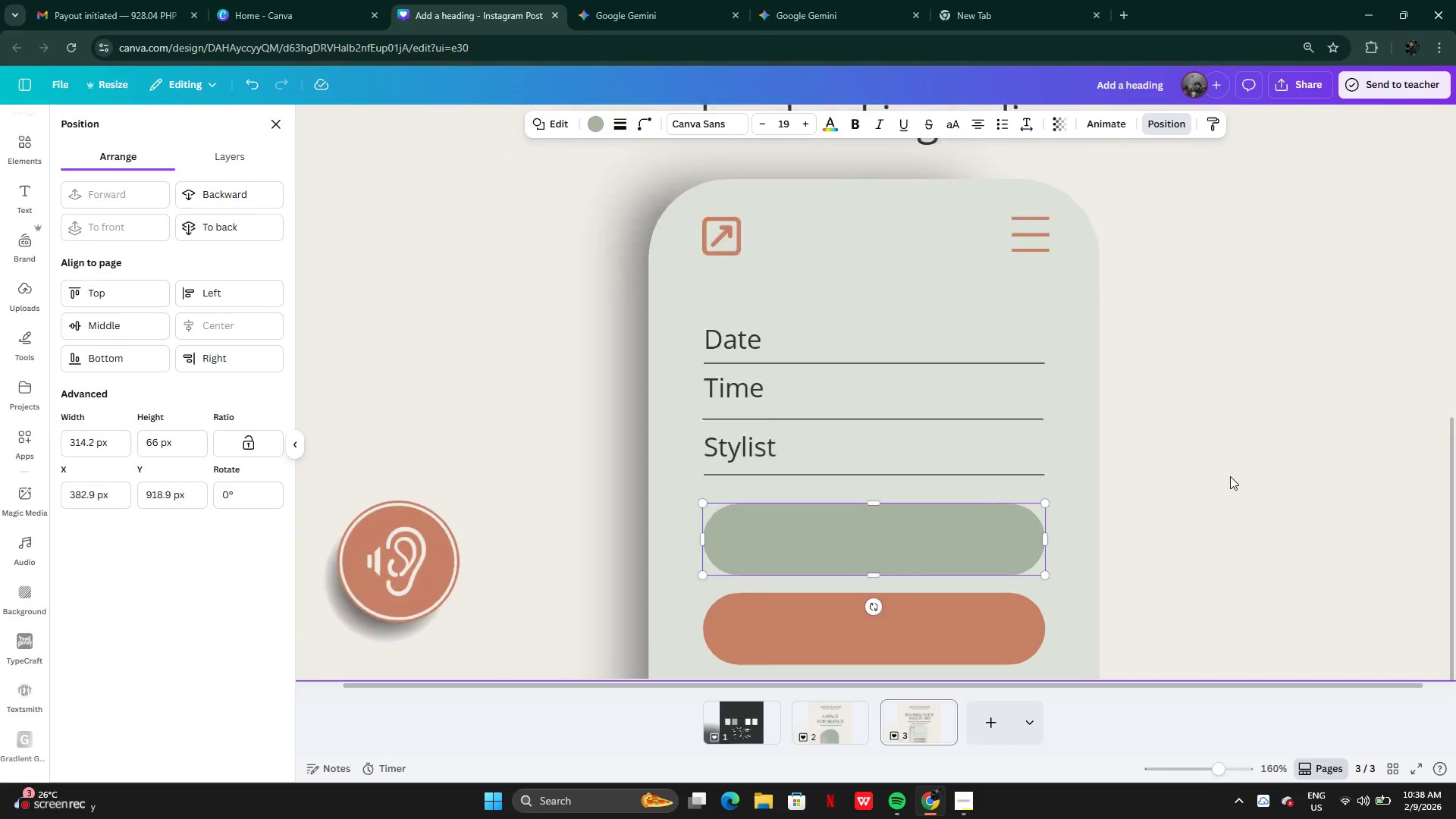 
left_click([1188, 484])
 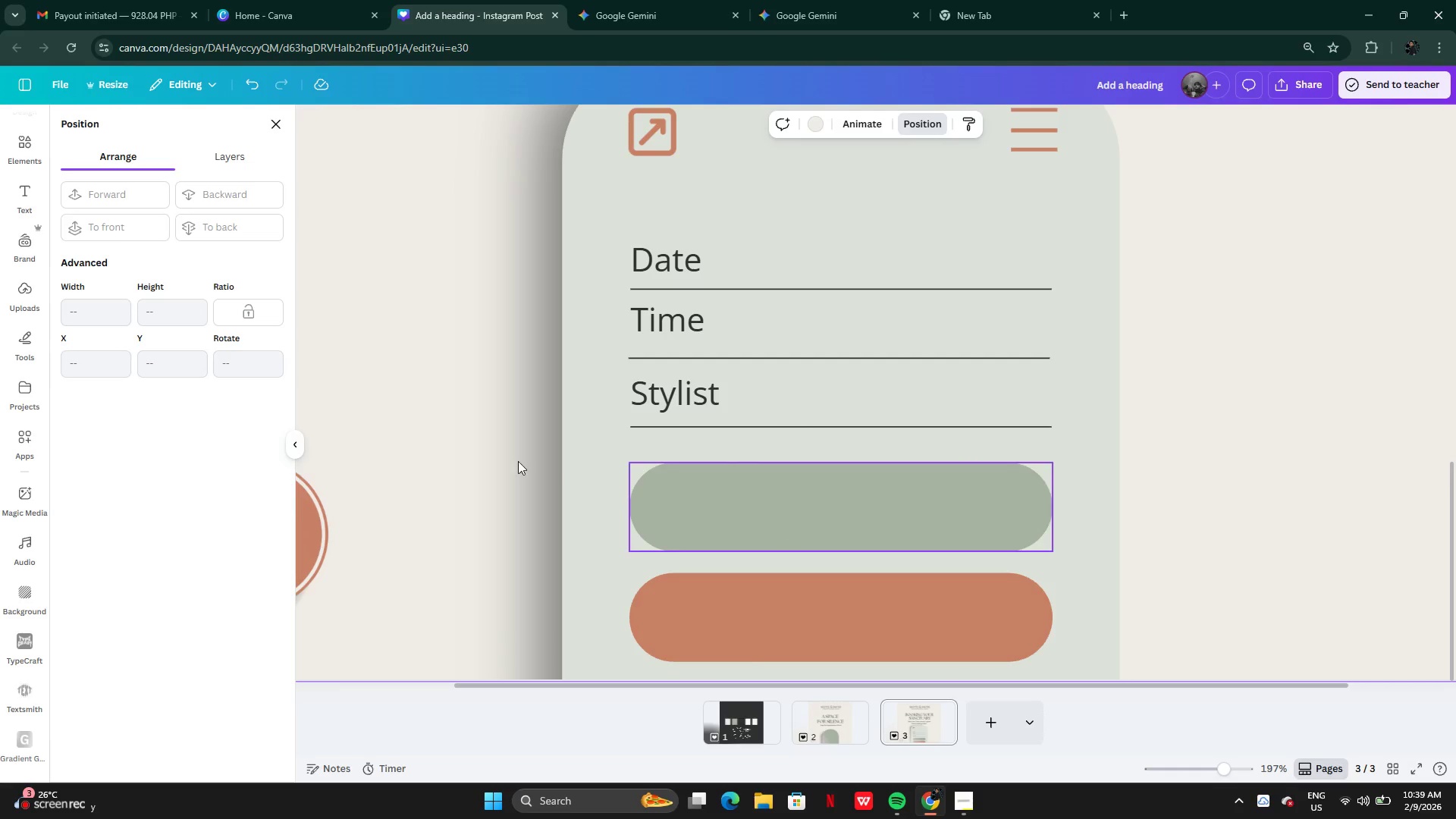 
wait(9.41)
 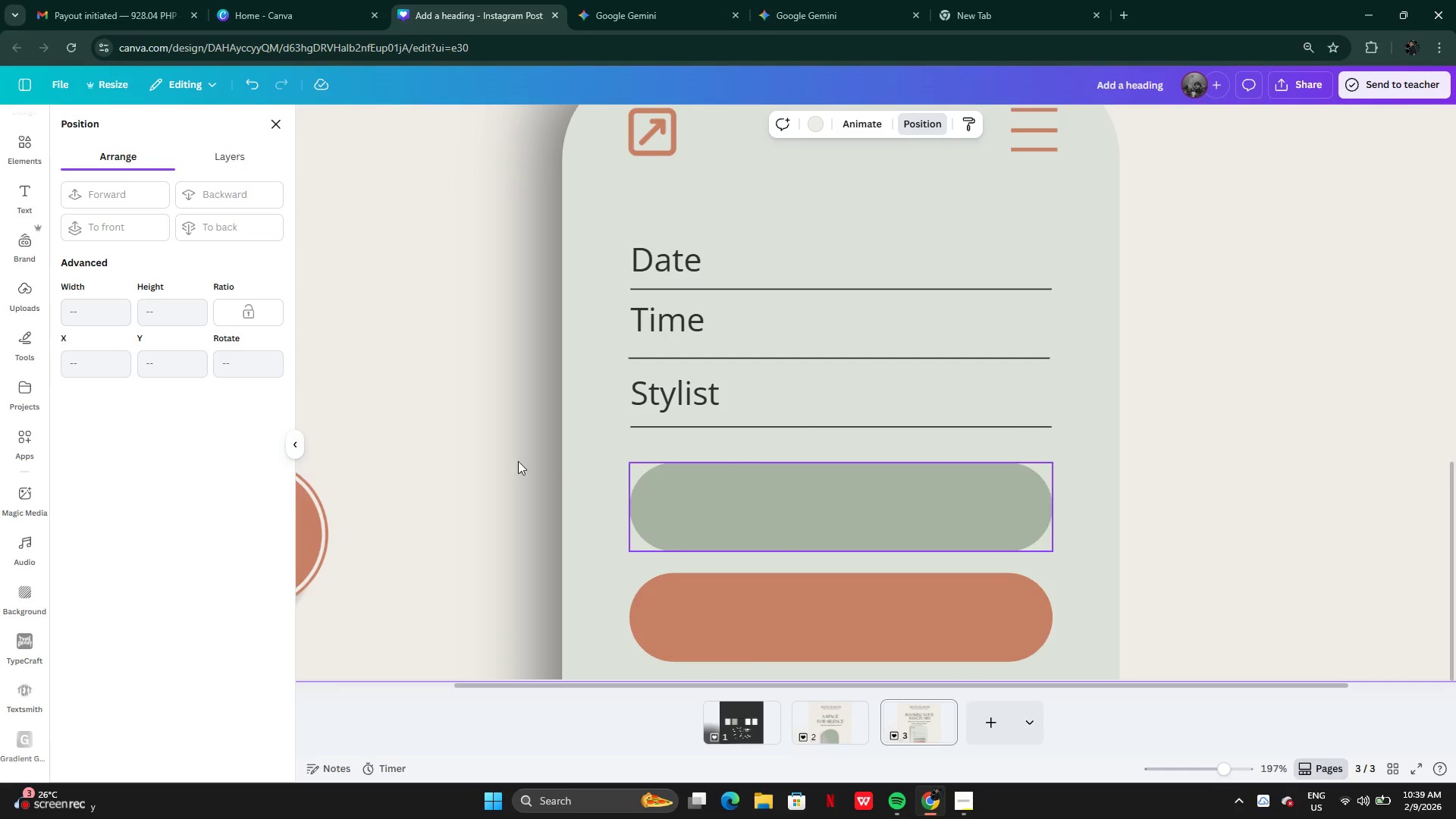 
hold_key(key=AltLeft, duration=0.41)
left_click_drag(start_coordinate=[755, 497], to_coordinate=[756, 516])
 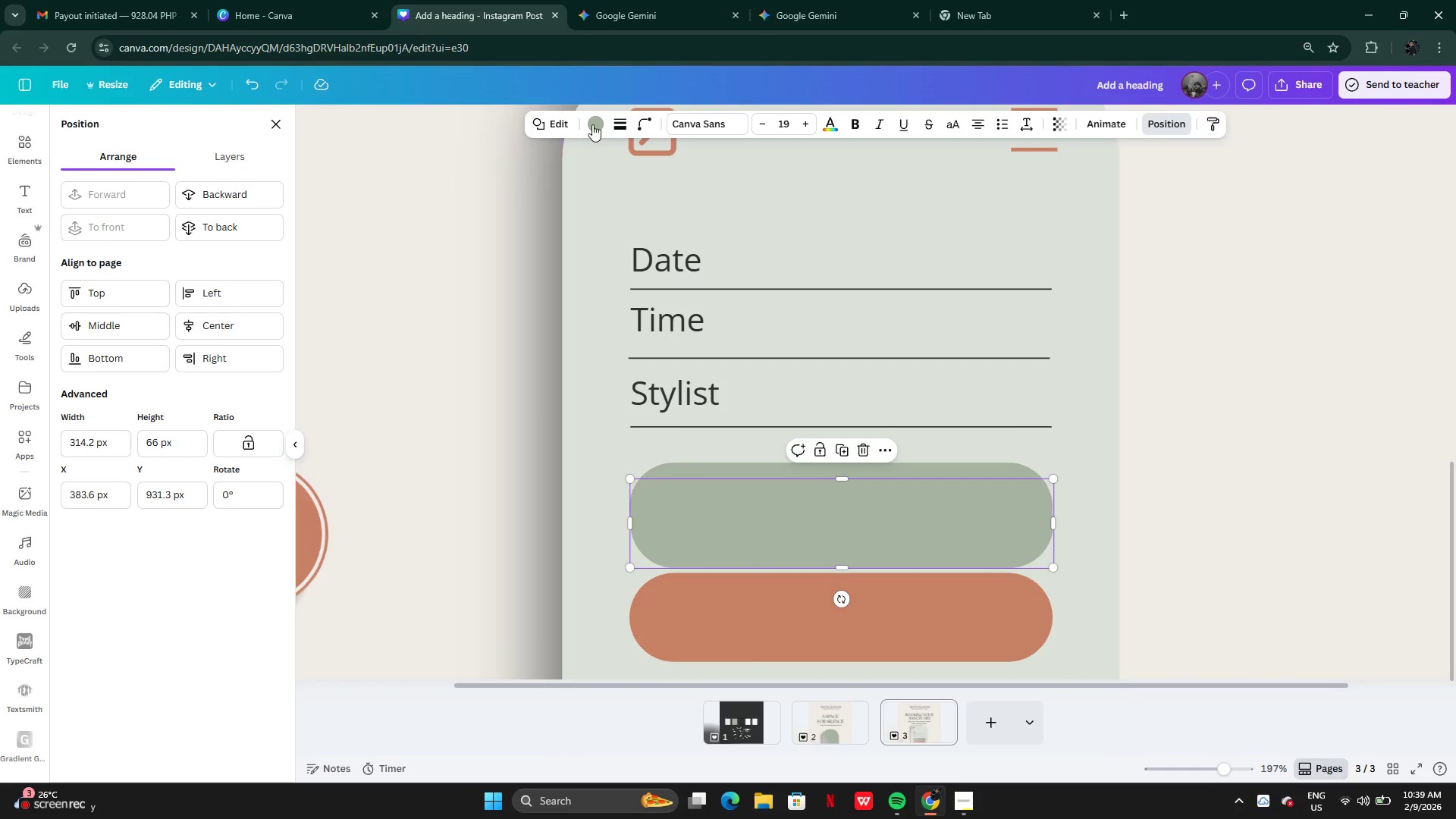 
left_click([591, 118])
 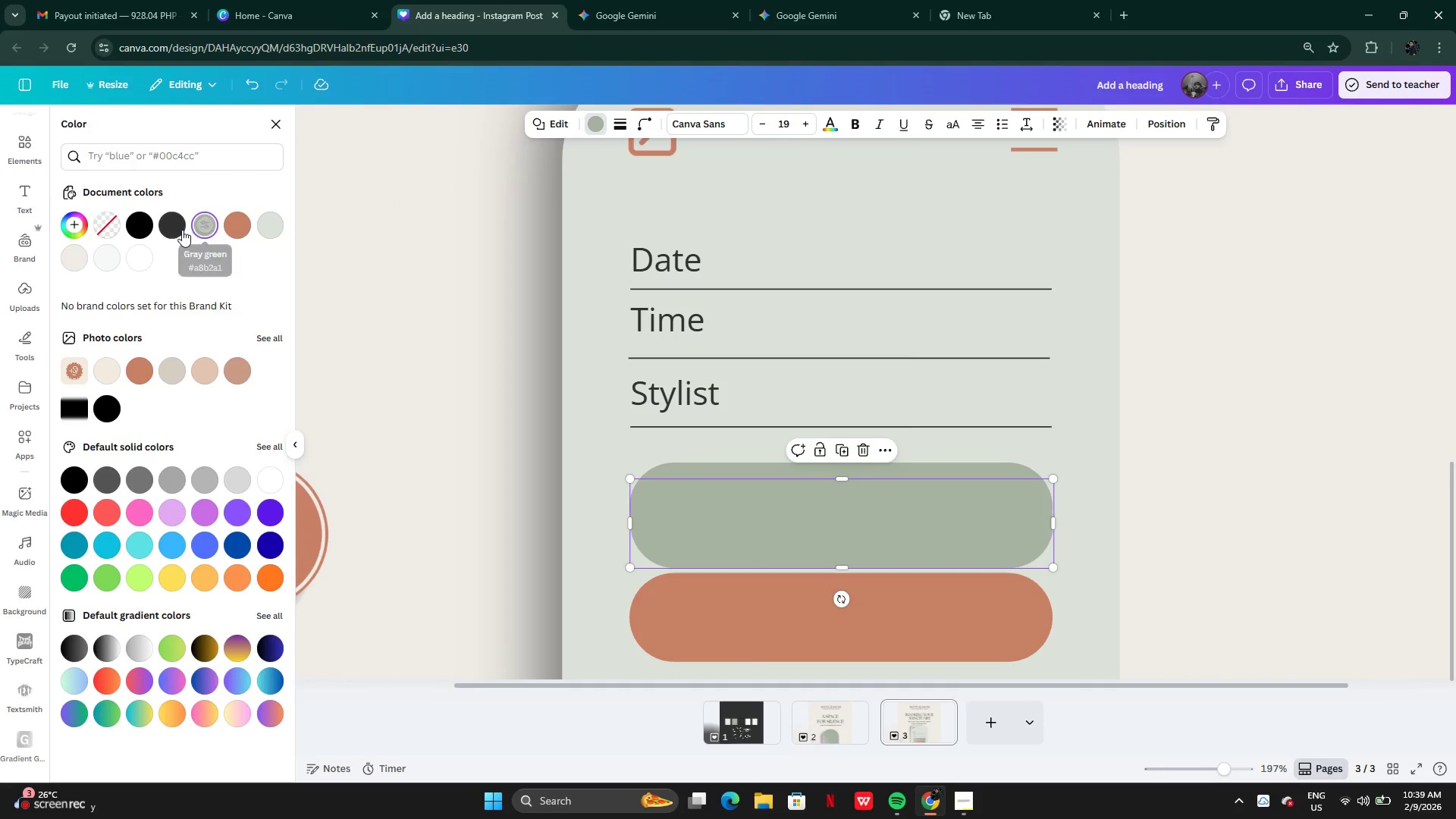 
left_click([171, 230])
 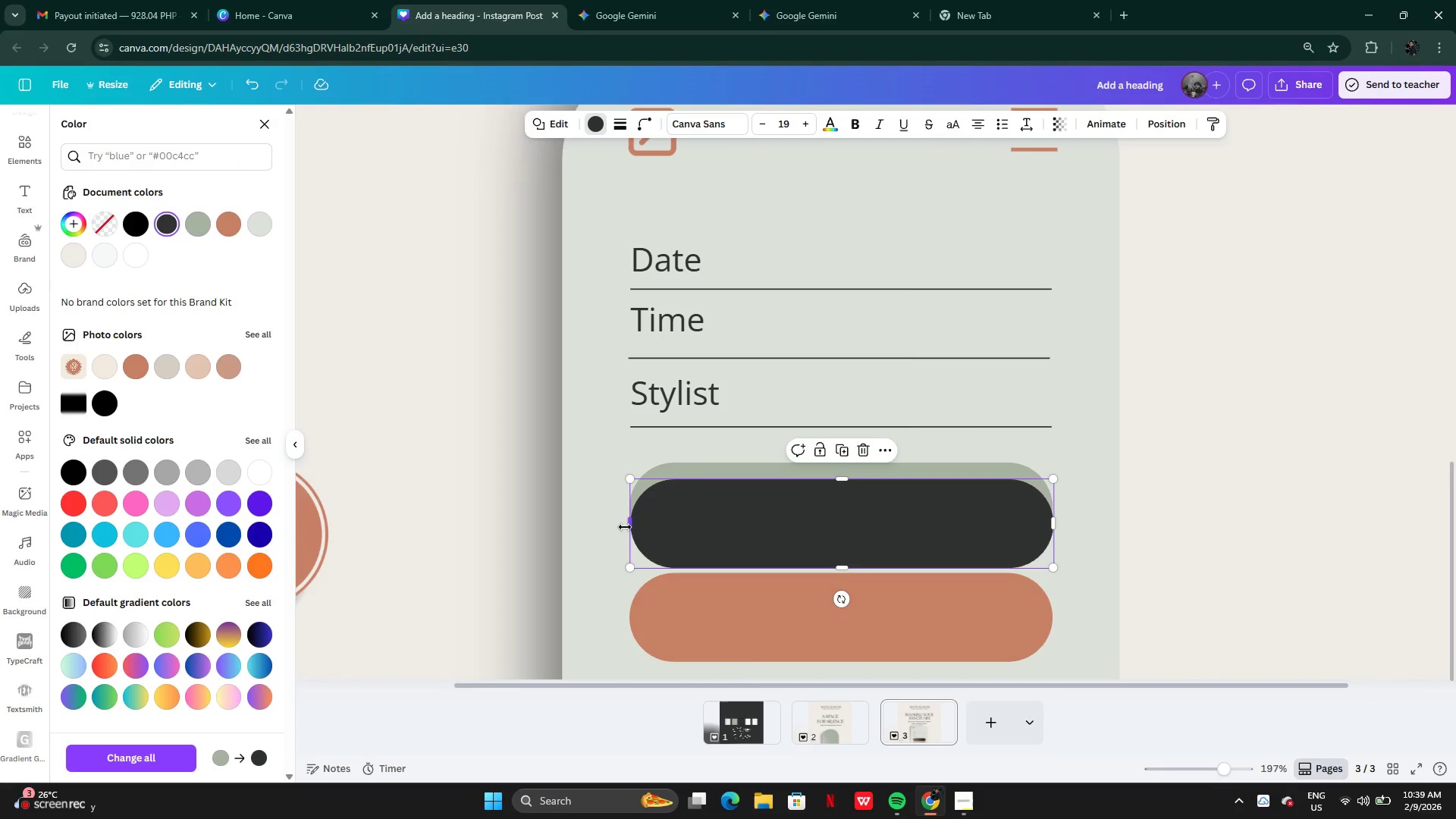 
left_click_drag(start_coordinate=[625, 527], to_coordinate=[864, 516])
 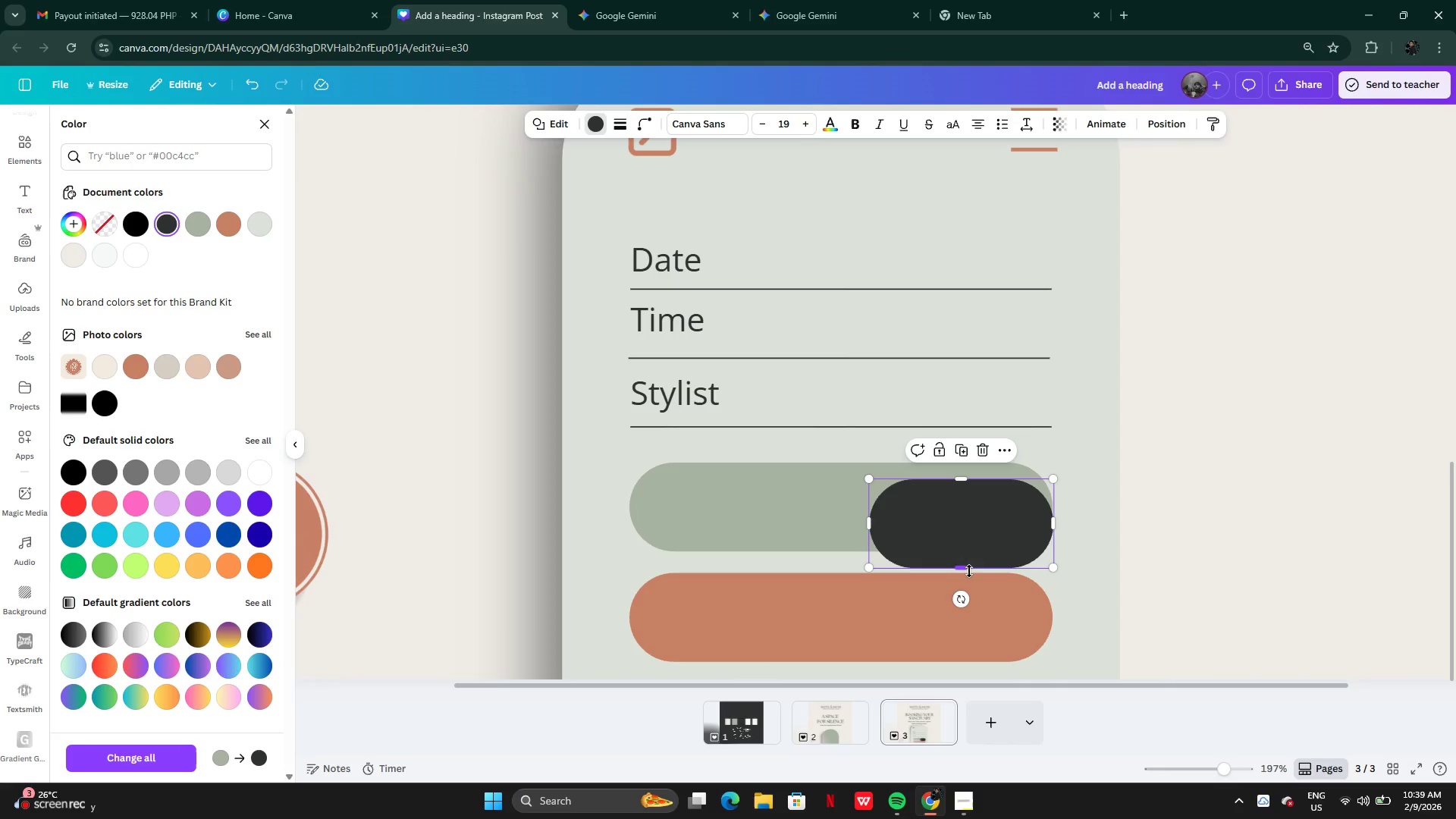 
left_click_drag(start_coordinate=[969, 572], to_coordinate=[967, 542])
 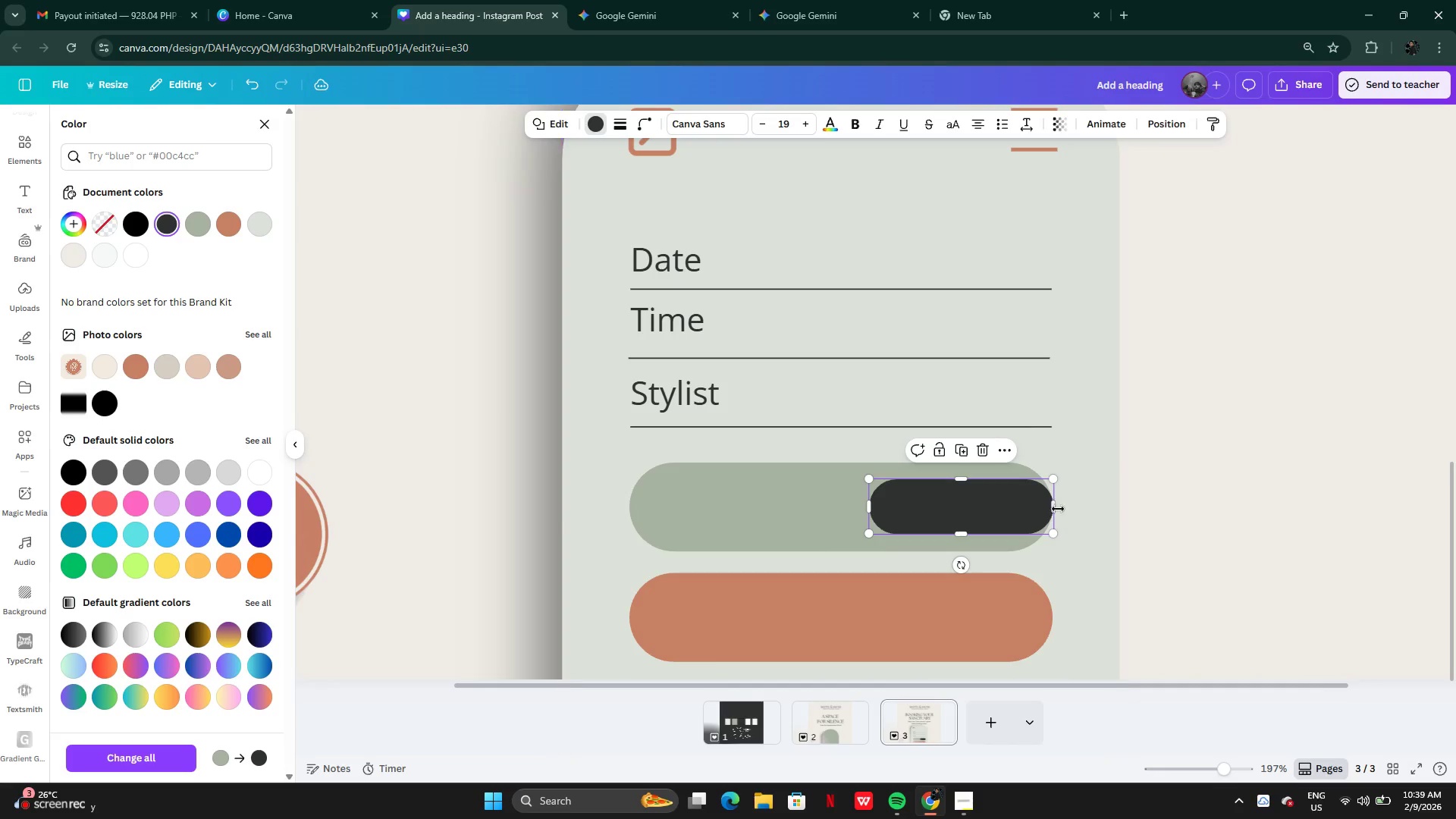 
left_click_drag(start_coordinate=[1056, 507], to_coordinate=[999, 504])
 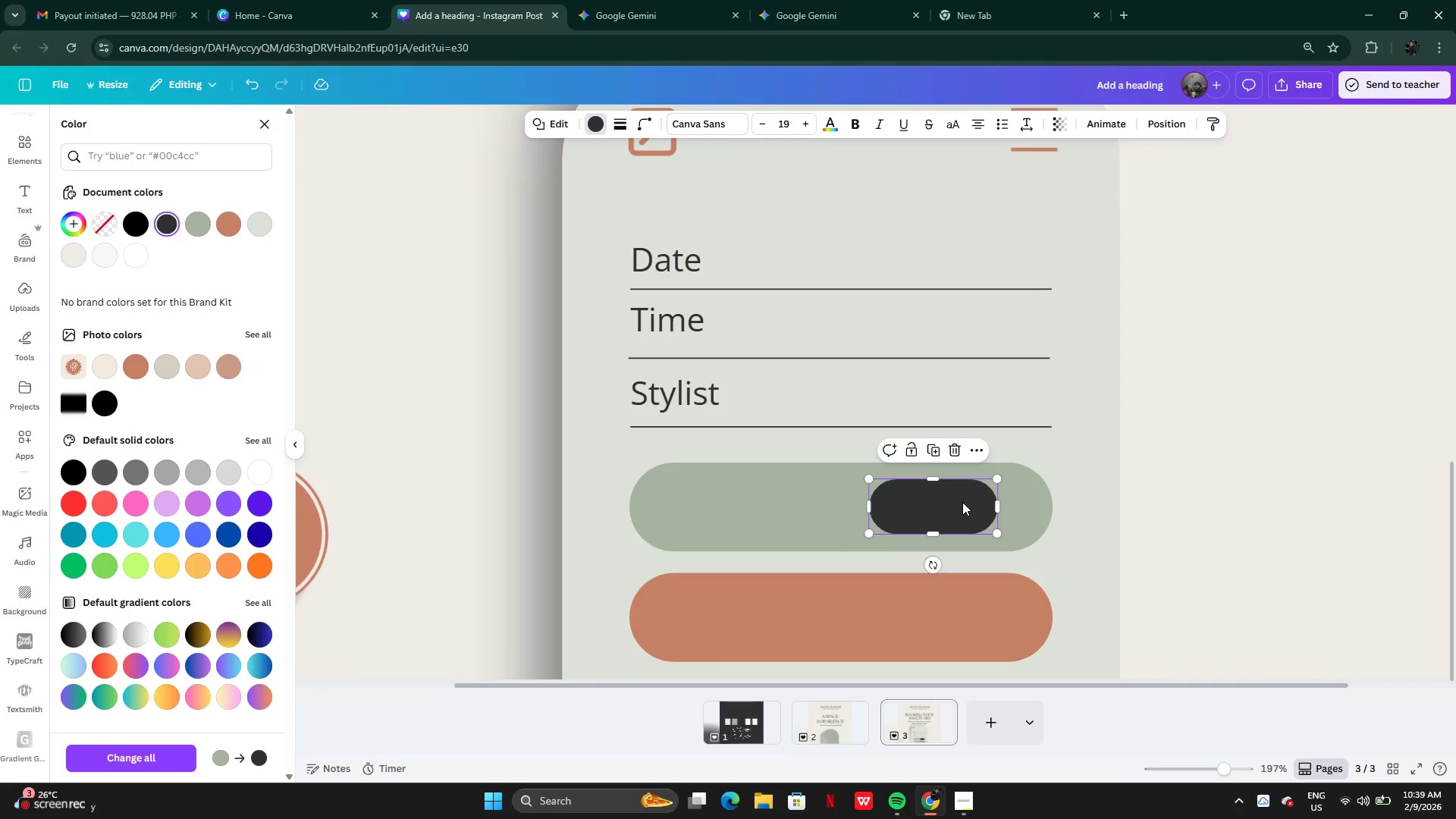 
left_click_drag(start_coordinate=[962, 502], to_coordinate=[987, 502])
 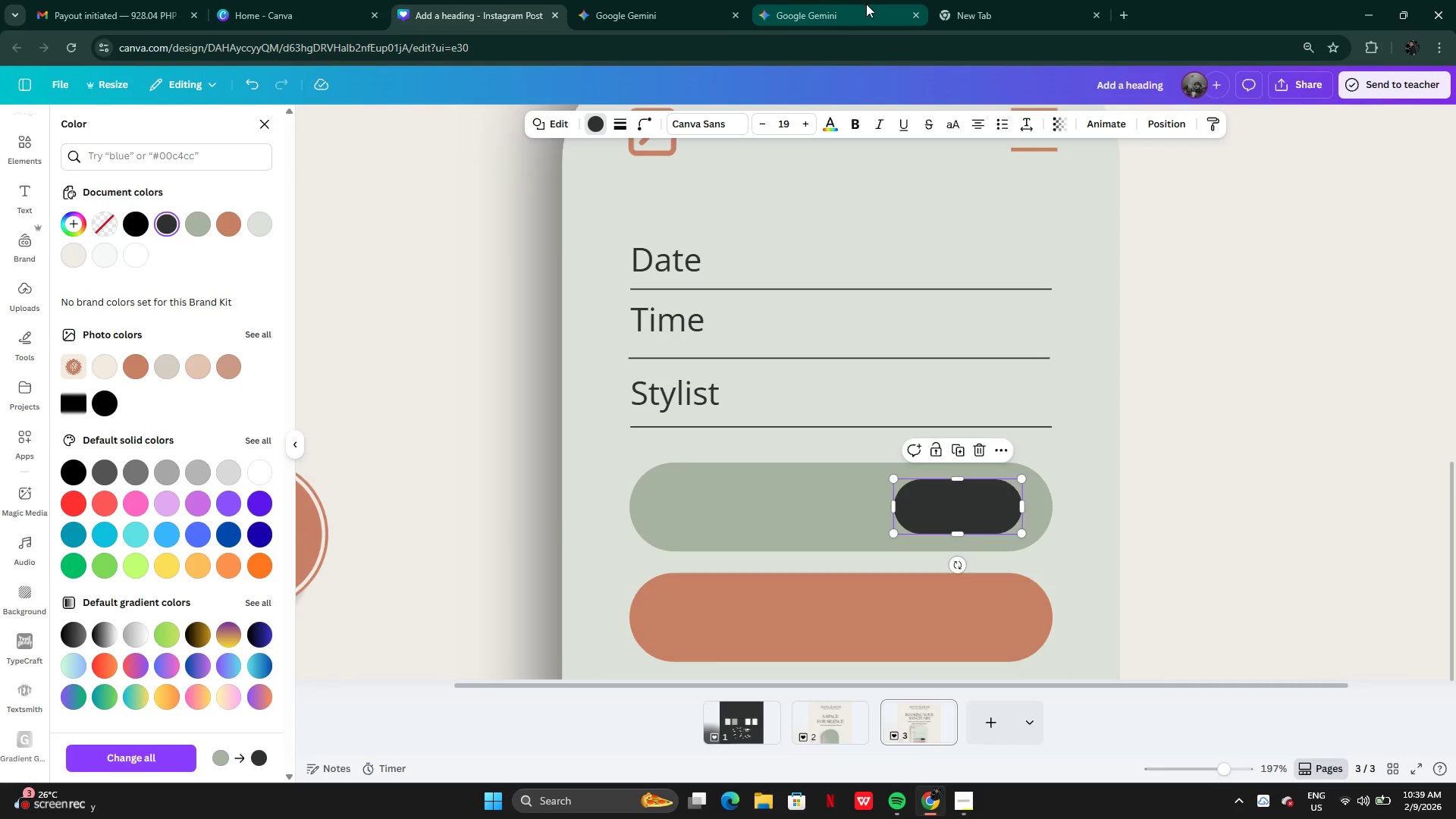 
left_click([814, 11])
 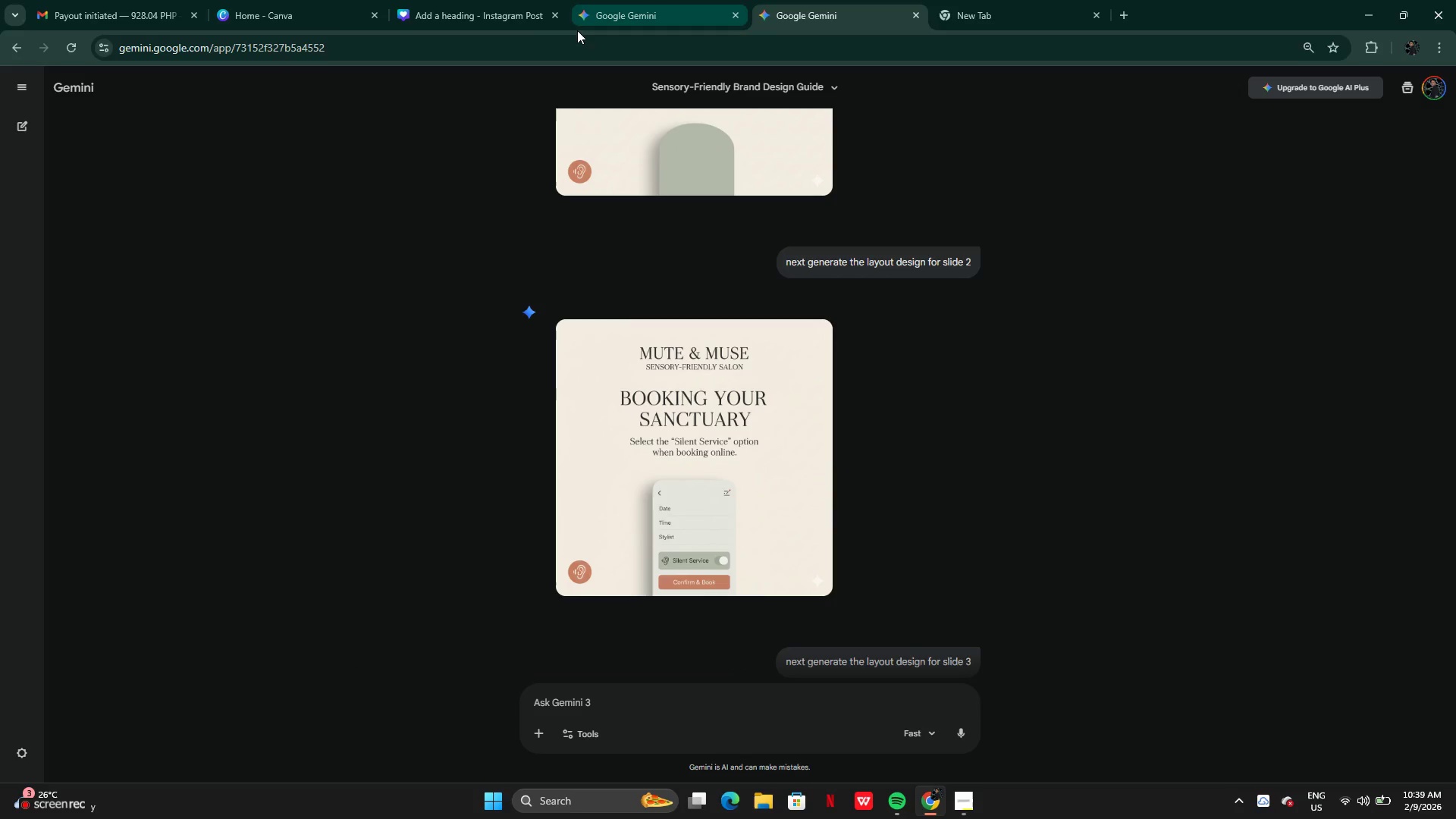 
left_click([489, 23])
 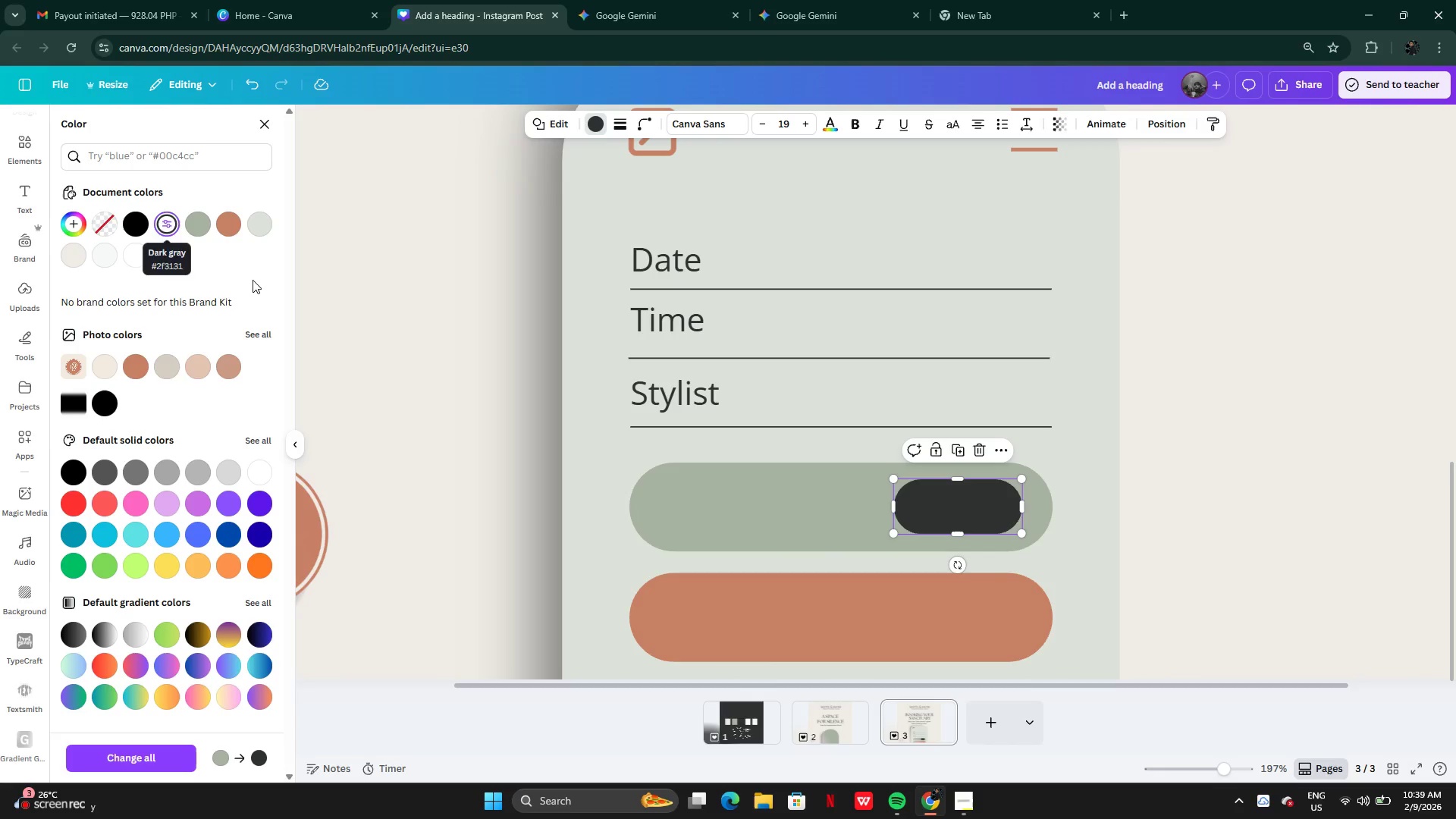 
left_click([171, 227])
 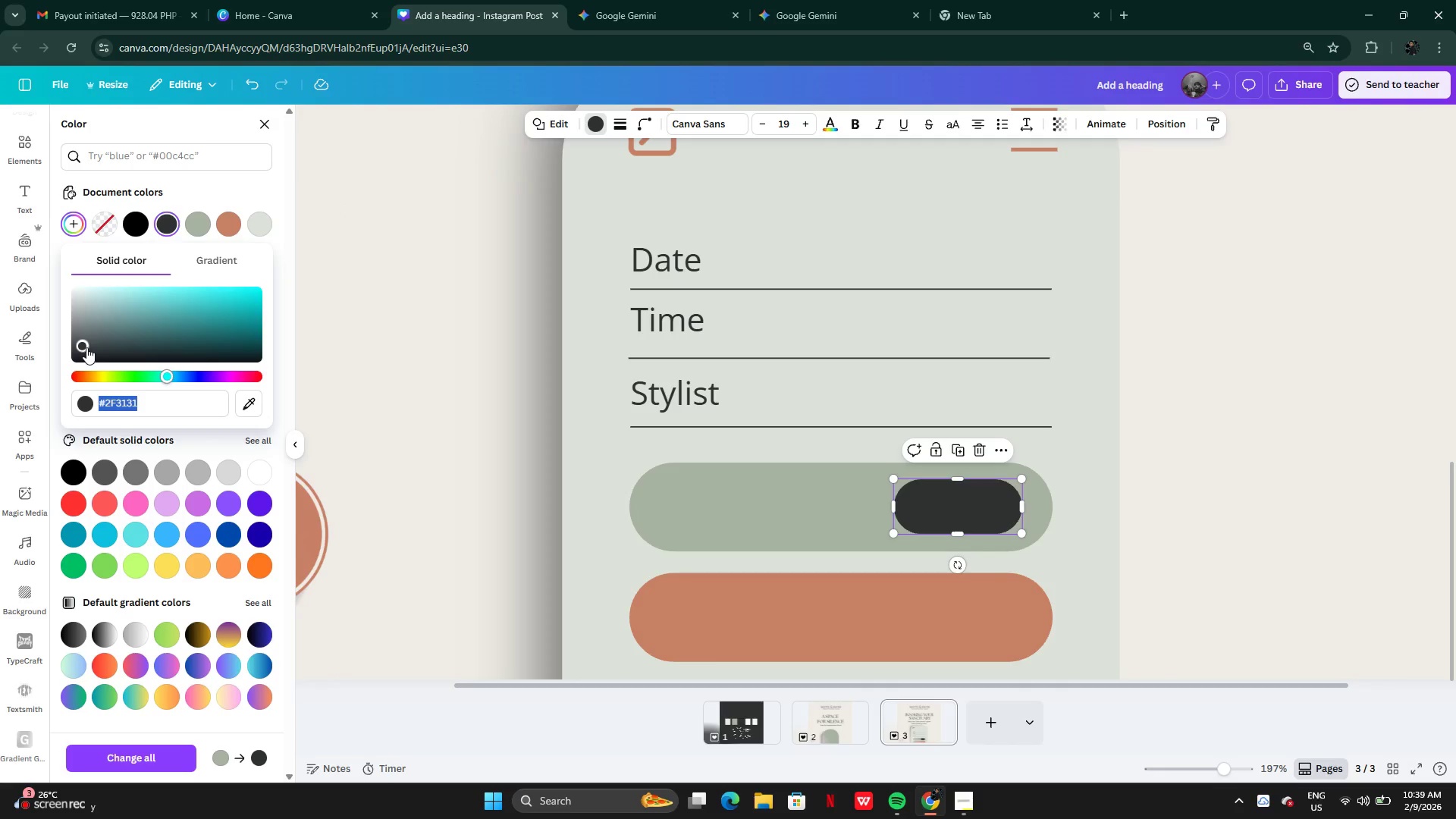 
left_click_drag(start_coordinate=[83, 344], to_coordinate=[54, 329])
 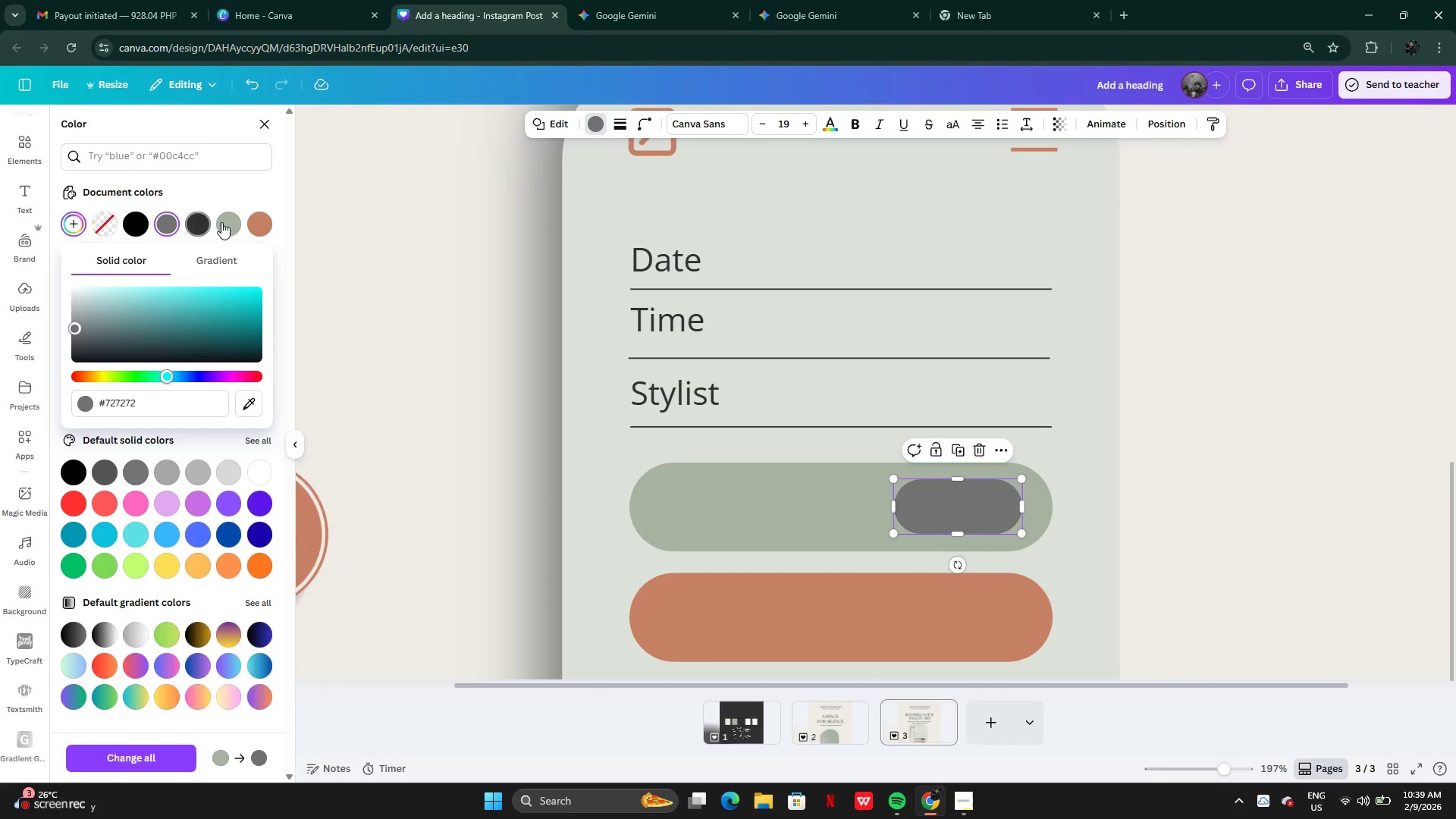 
left_click([228, 218])
 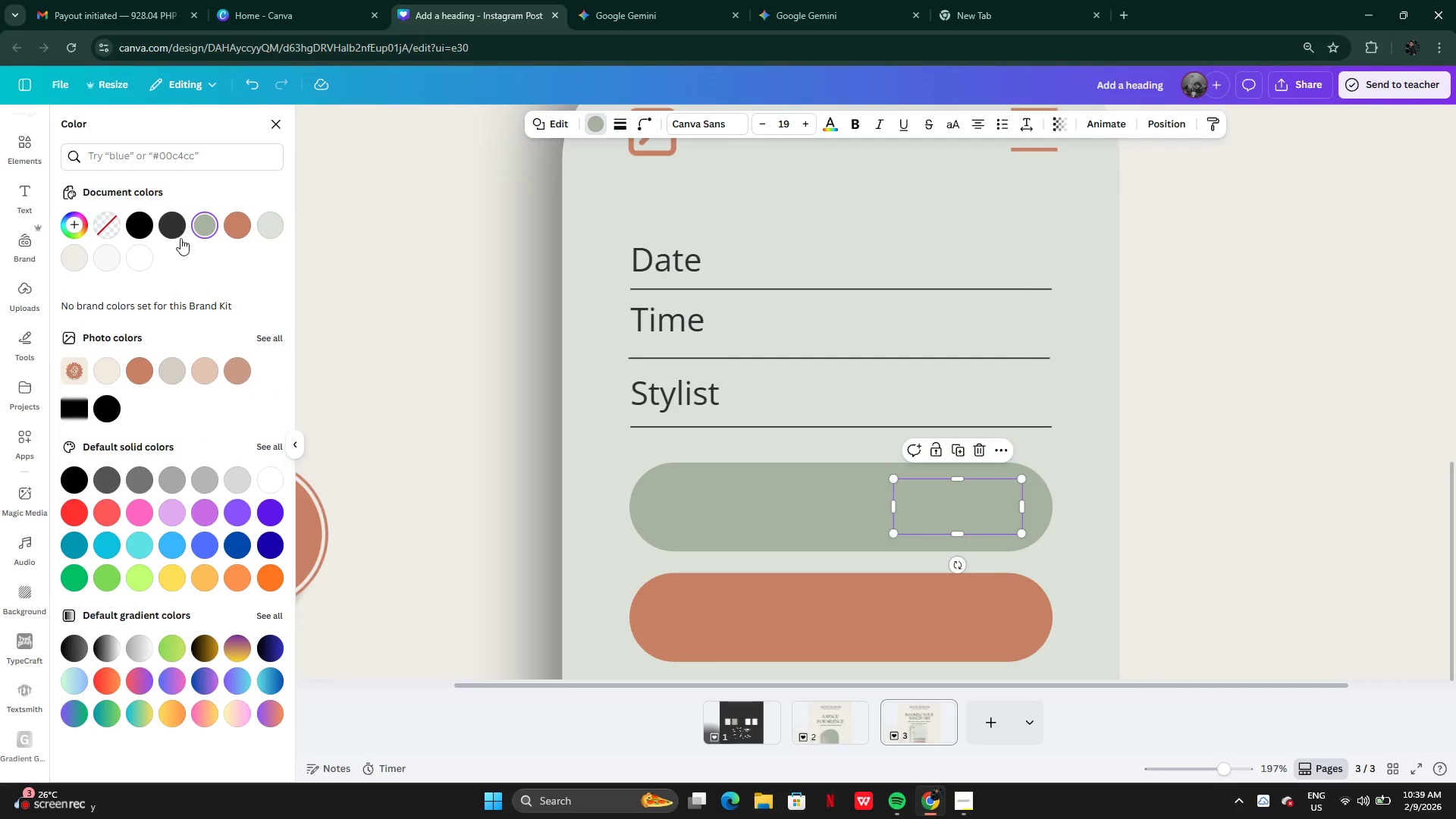 
left_click([177, 230])
 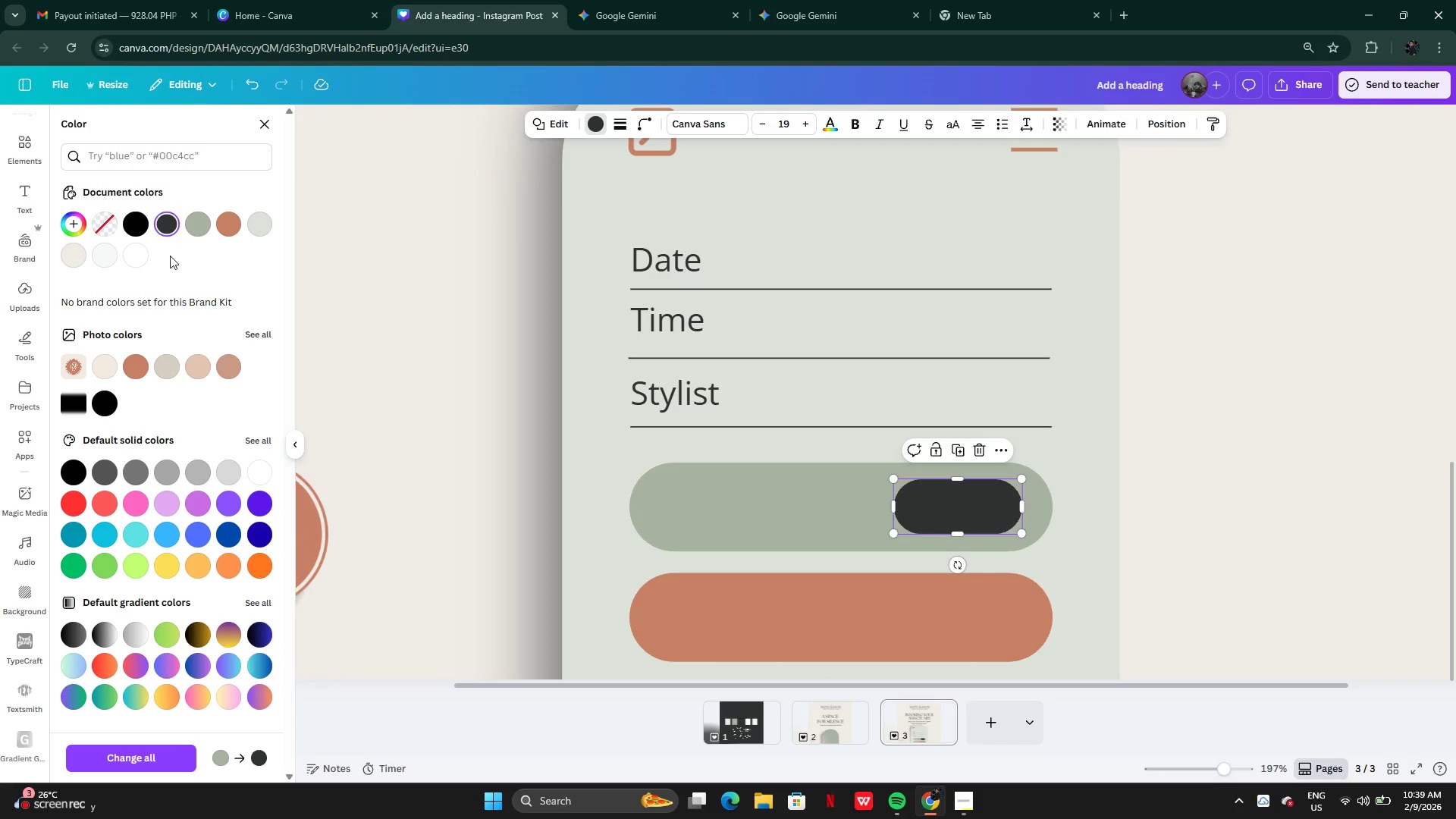 
left_click([70, 223])
 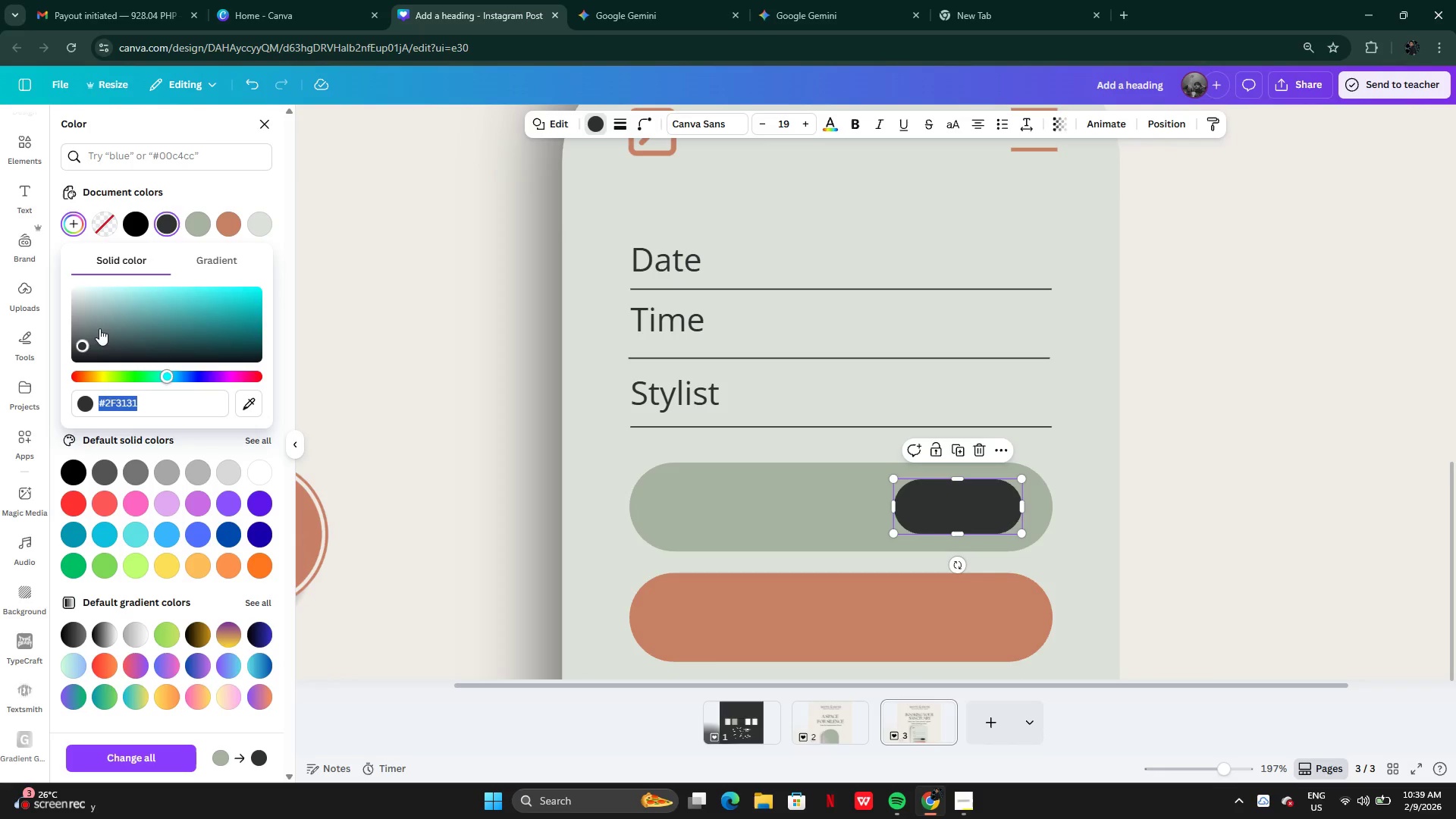 
left_click_drag(start_coordinate=[80, 342], to_coordinate=[55, 328])
 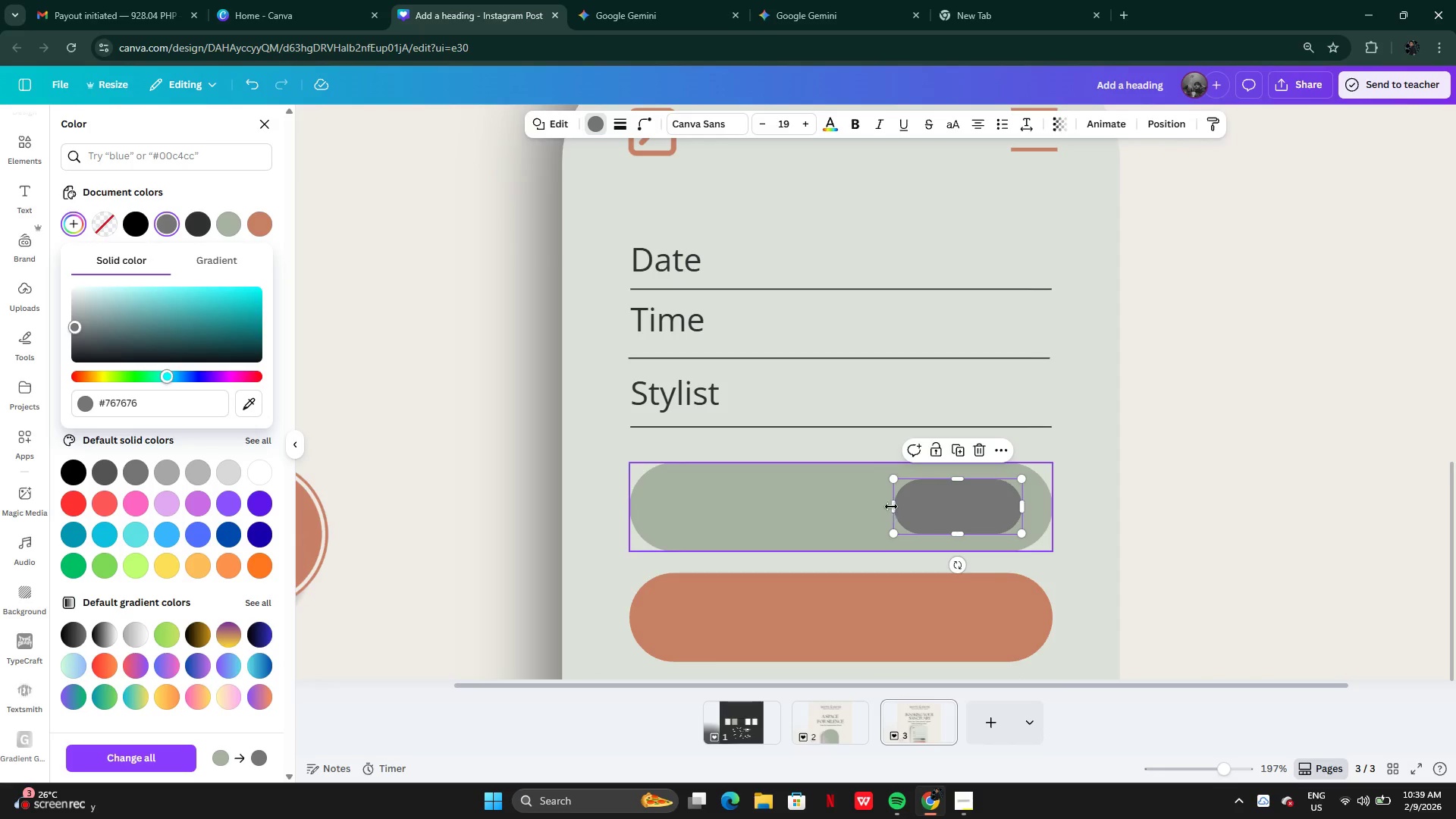 
left_click_drag(start_coordinate=[891, 507], to_coordinate=[906, 507])
 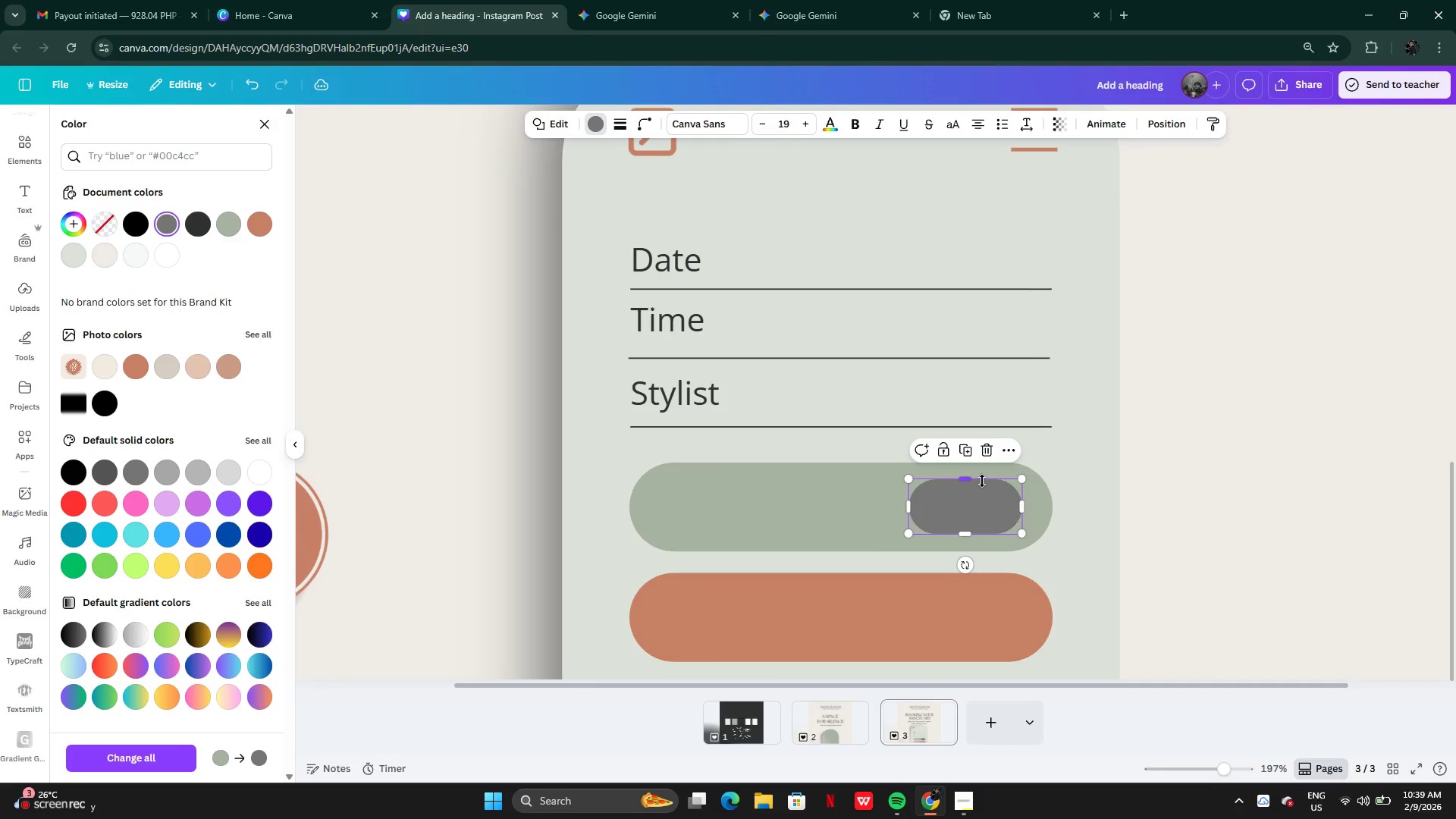 
left_click_drag(start_coordinate=[976, 482], to_coordinate=[975, 477])
 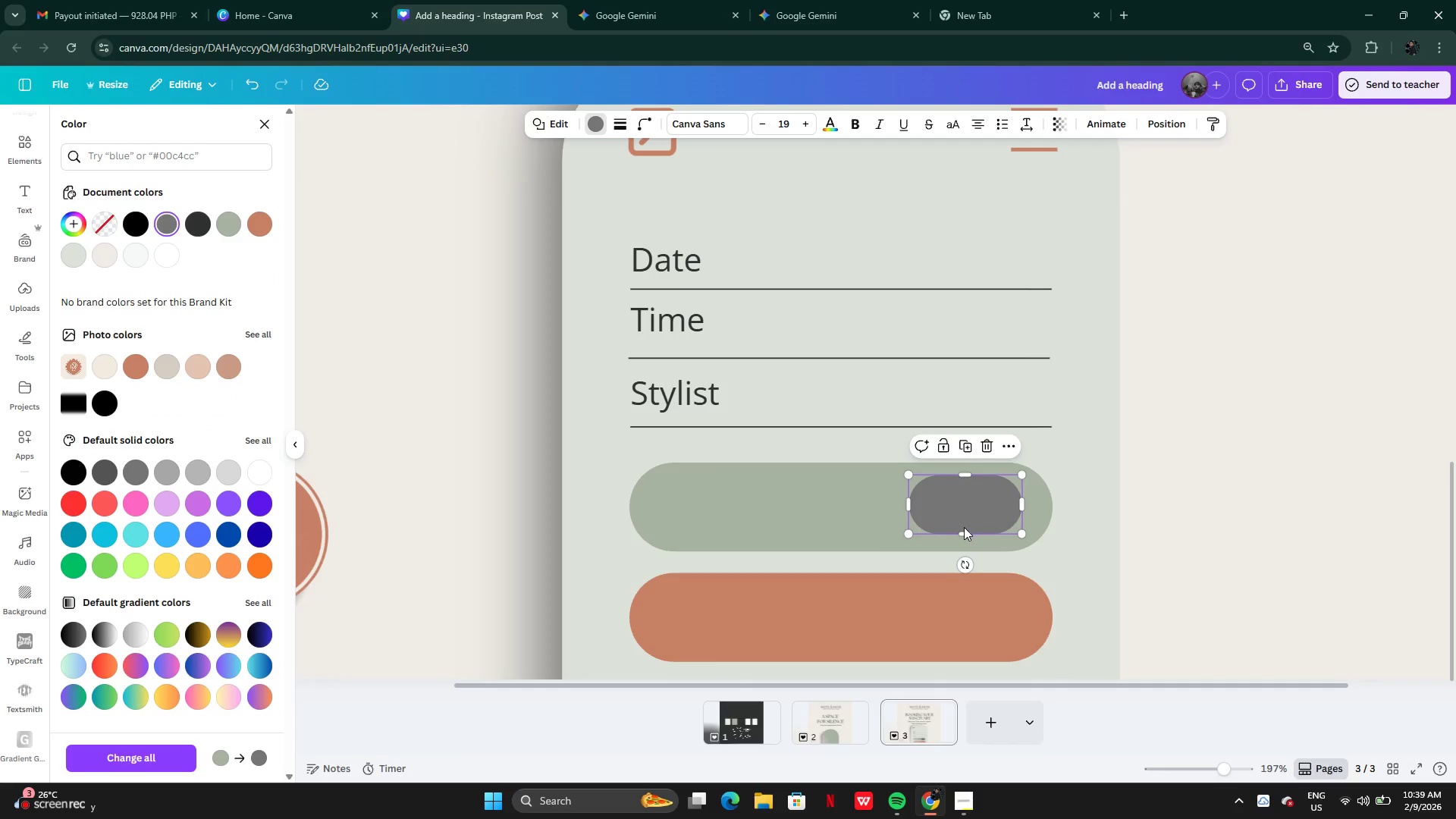 
left_click_drag(start_coordinate=[964, 527], to_coordinate=[968, 528])
 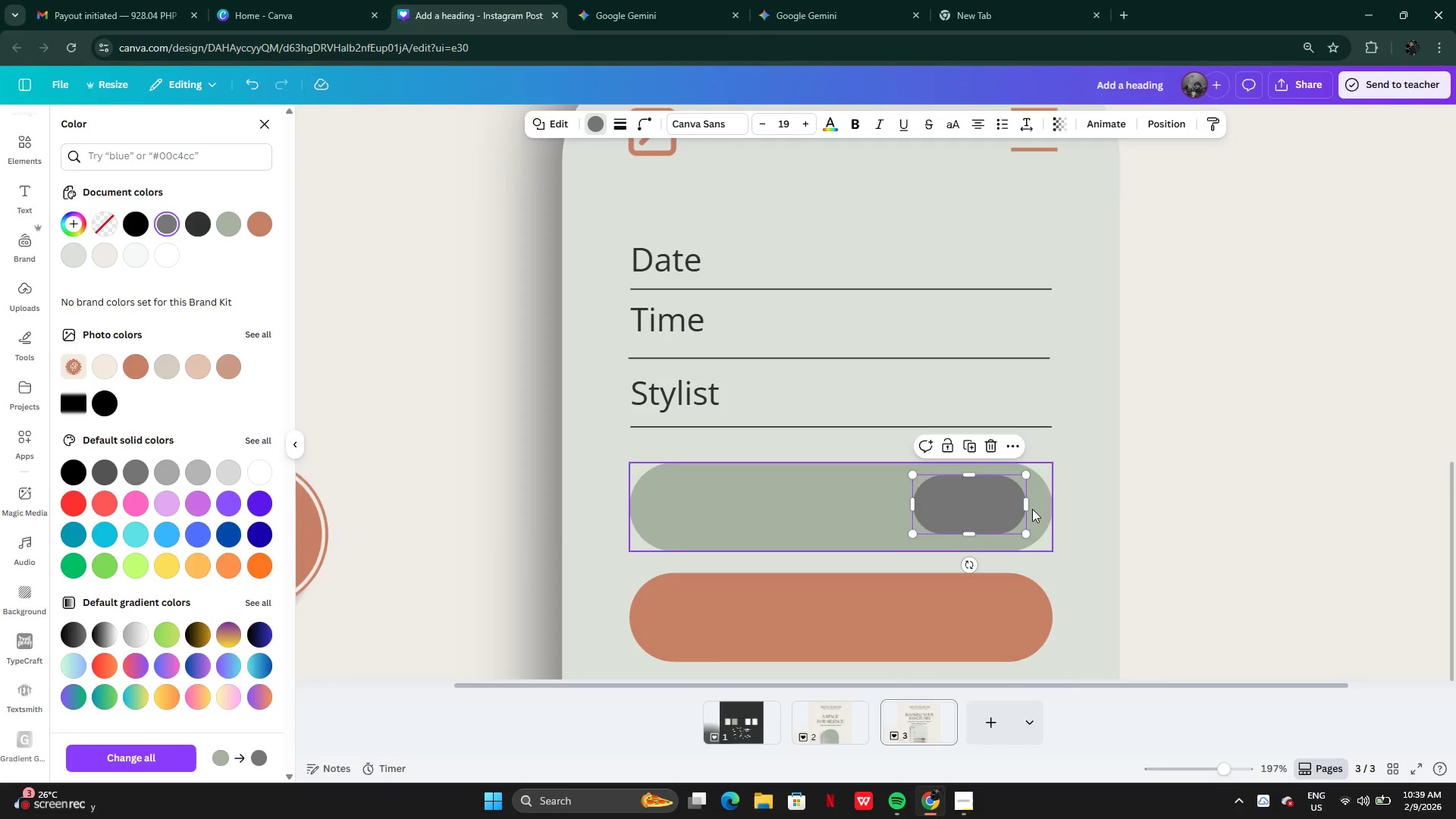 
left_click_drag(start_coordinate=[1029, 505], to_coordinate=[1034, 507])
 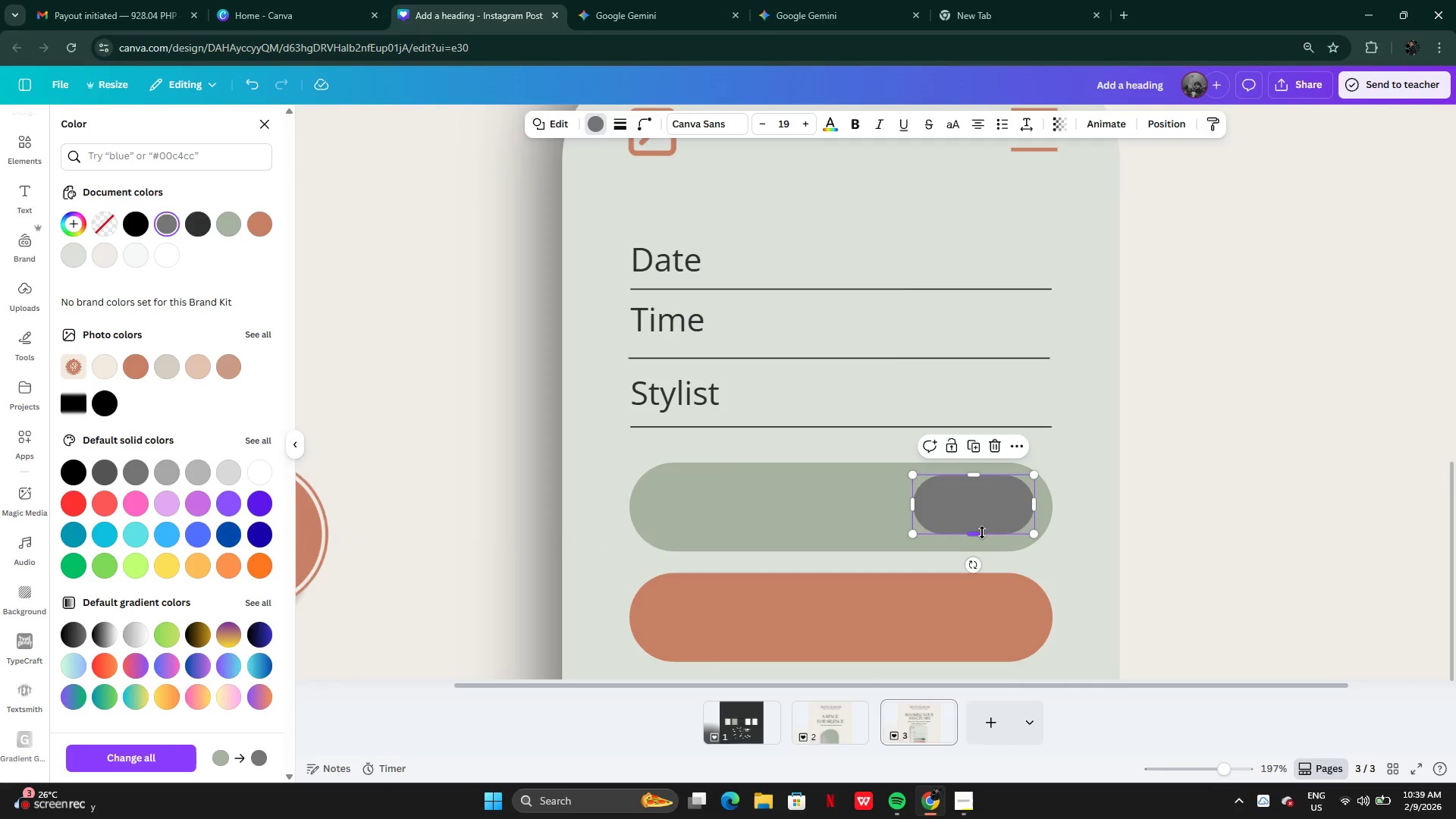 
left_click_drag(start_coordinate=[982, 532], to_coordinate=[977, 541])
 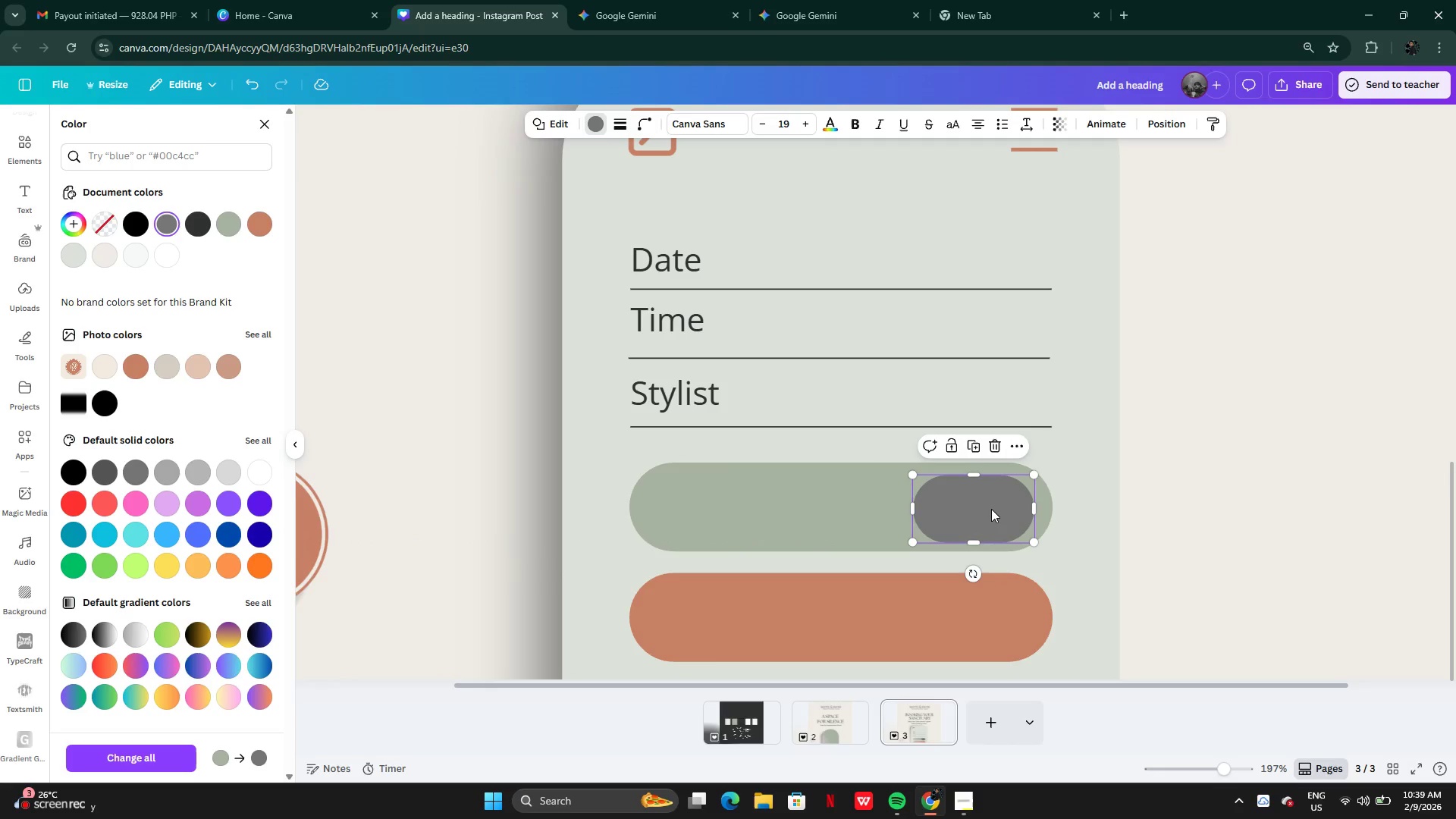 
left_click_drag(start_coordinate=[991, 509], to_coordinate=[985, 507])
 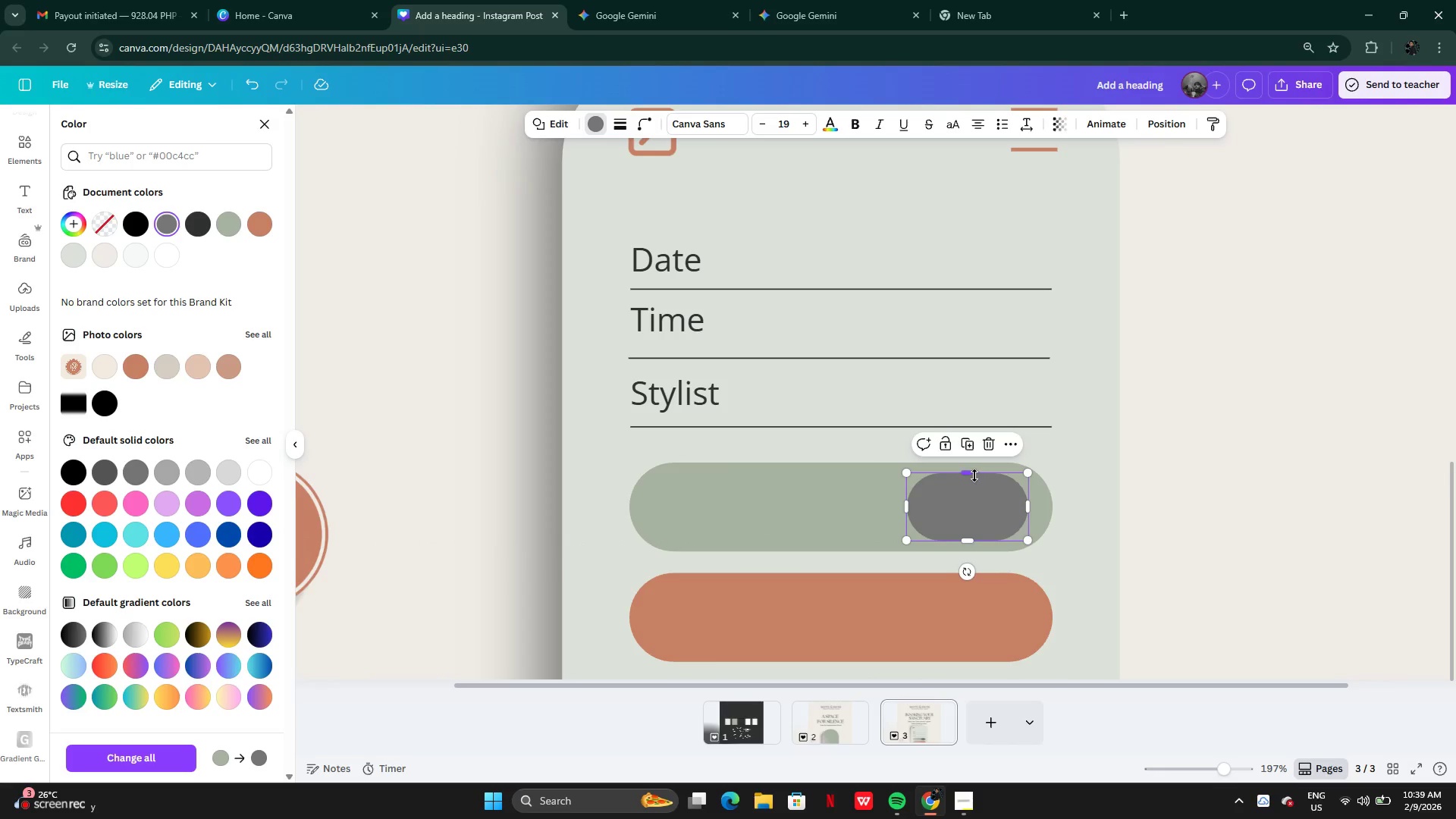 
left_click_drag(start_coordinate=[974, 475], to_coordinate=[972, 486])
 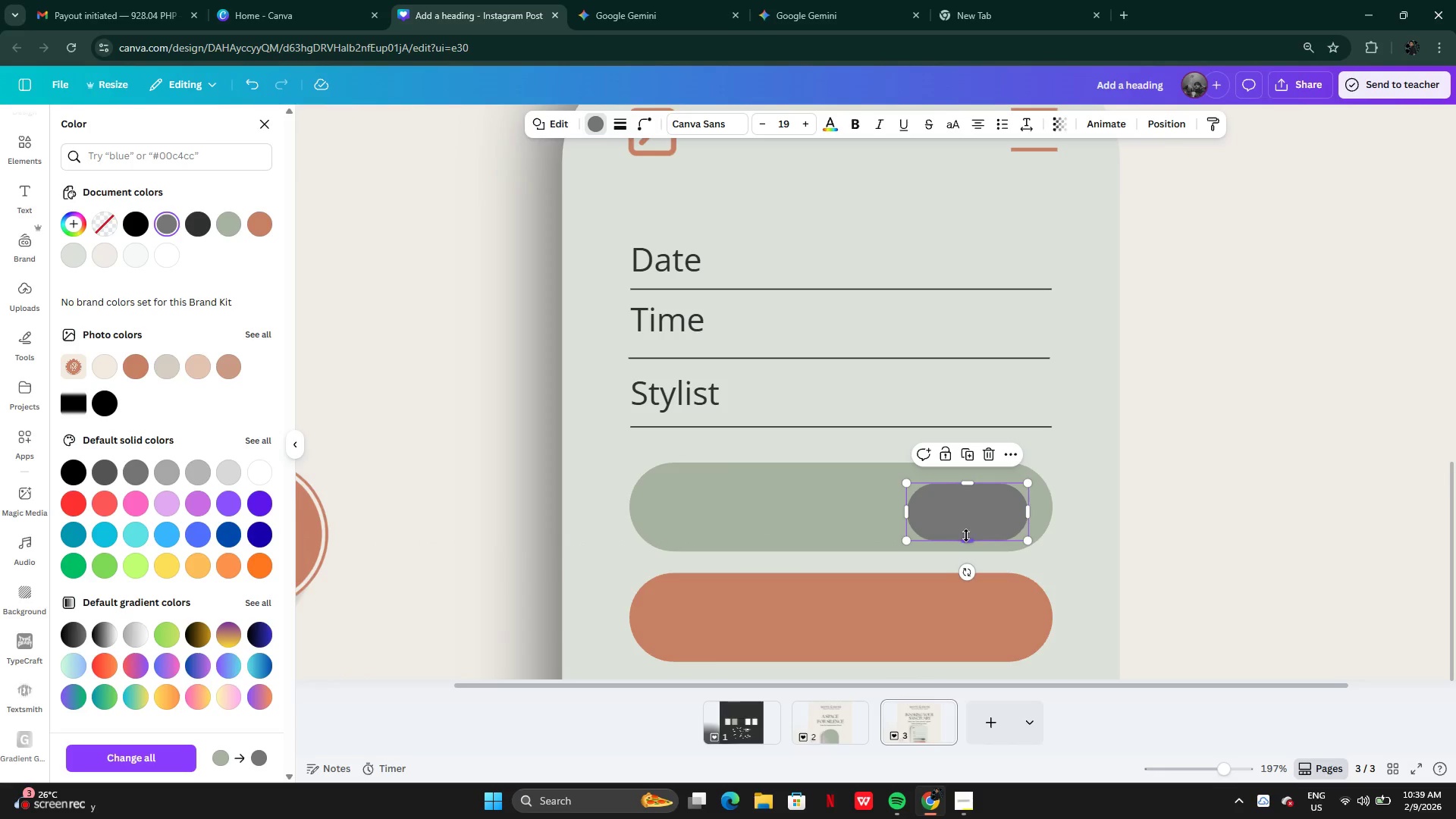 
left_click_drag(start_coordinate=[966, 535], to_coordinate=[968, 531])
 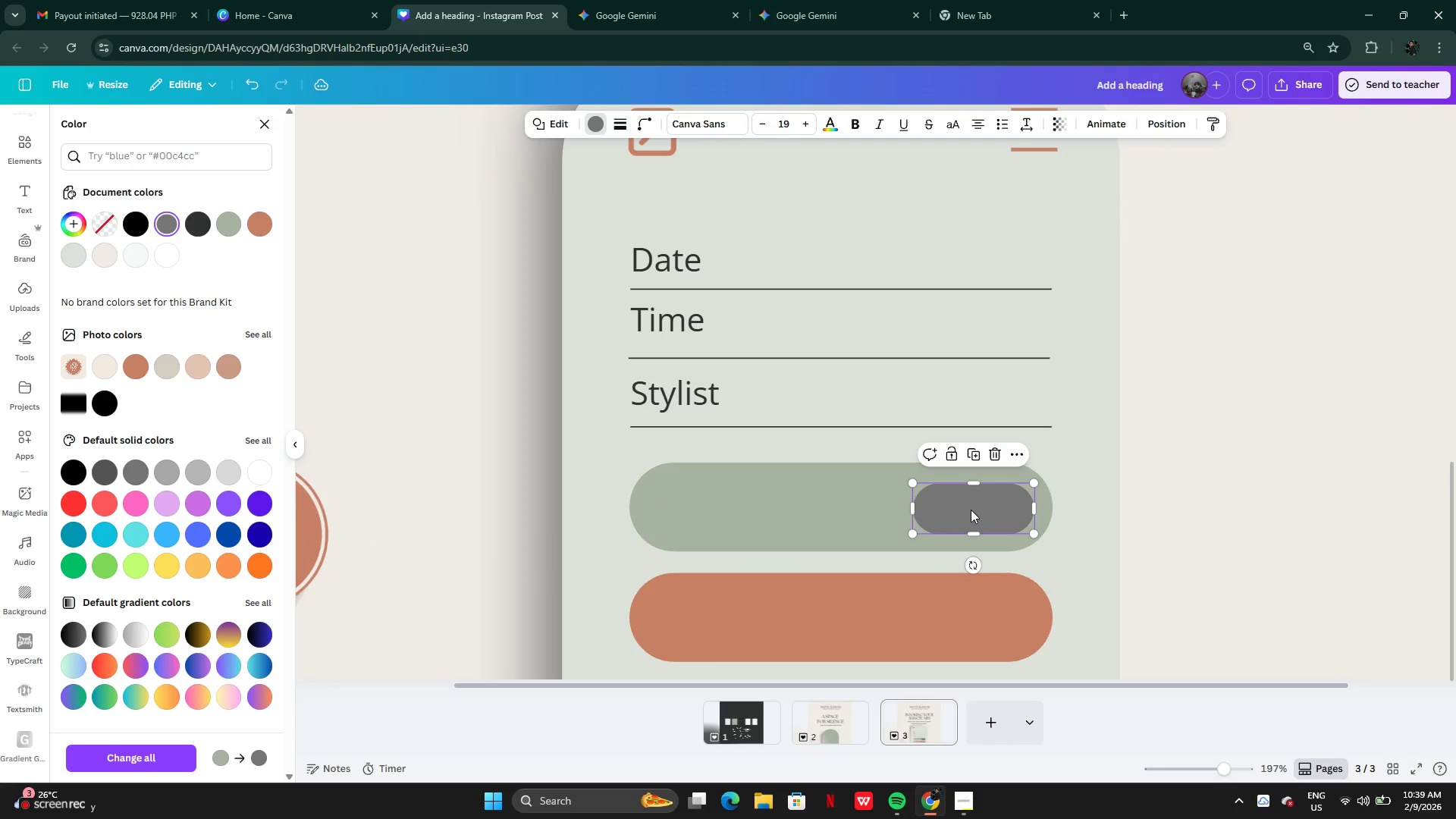 
hold_key(key=AltLeft, duration=0.45)
left_click_drag(start_coordinate=[971, 510], to_coordinate=[973, 516])
 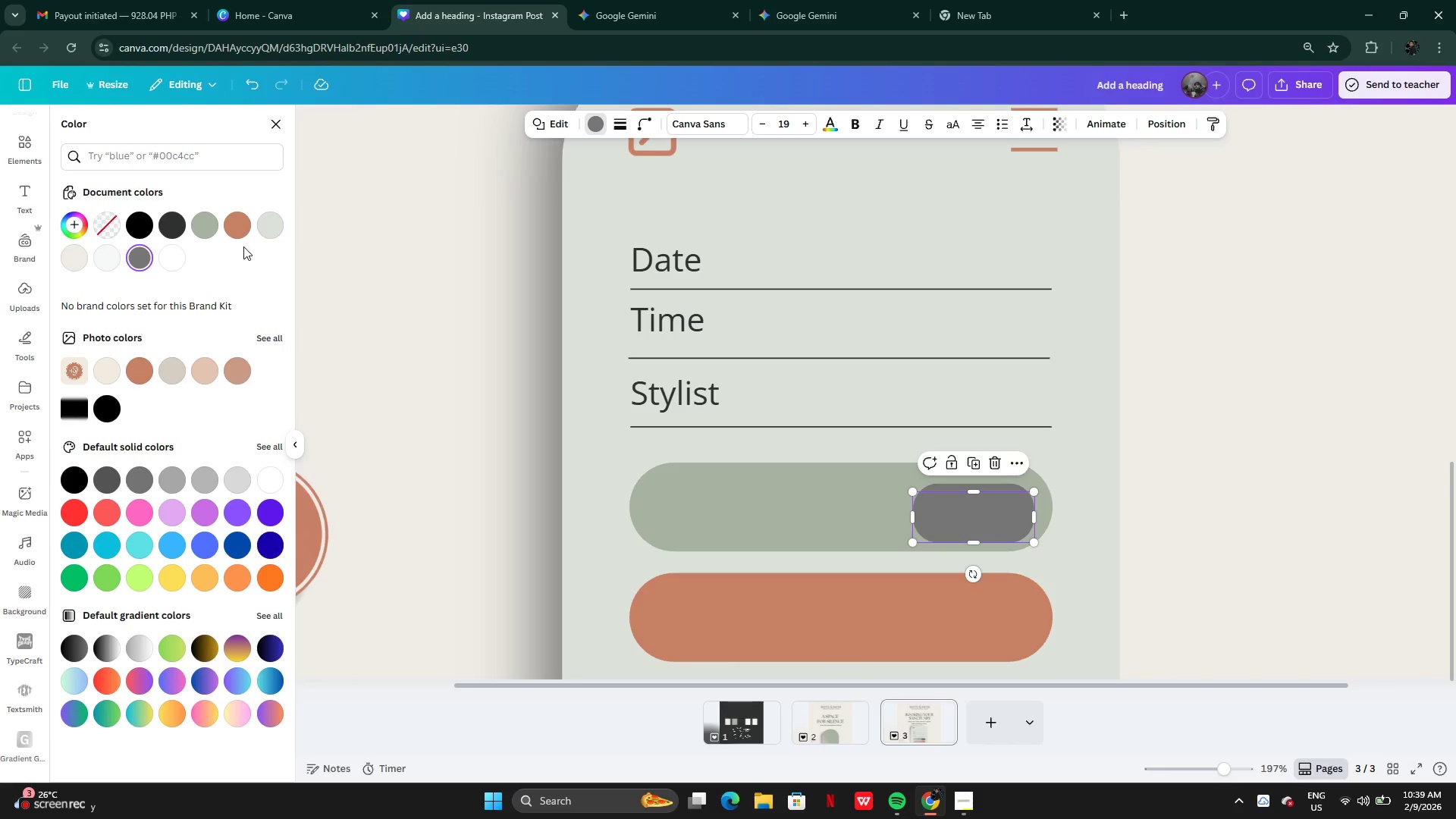 
left_click([265, 225])
 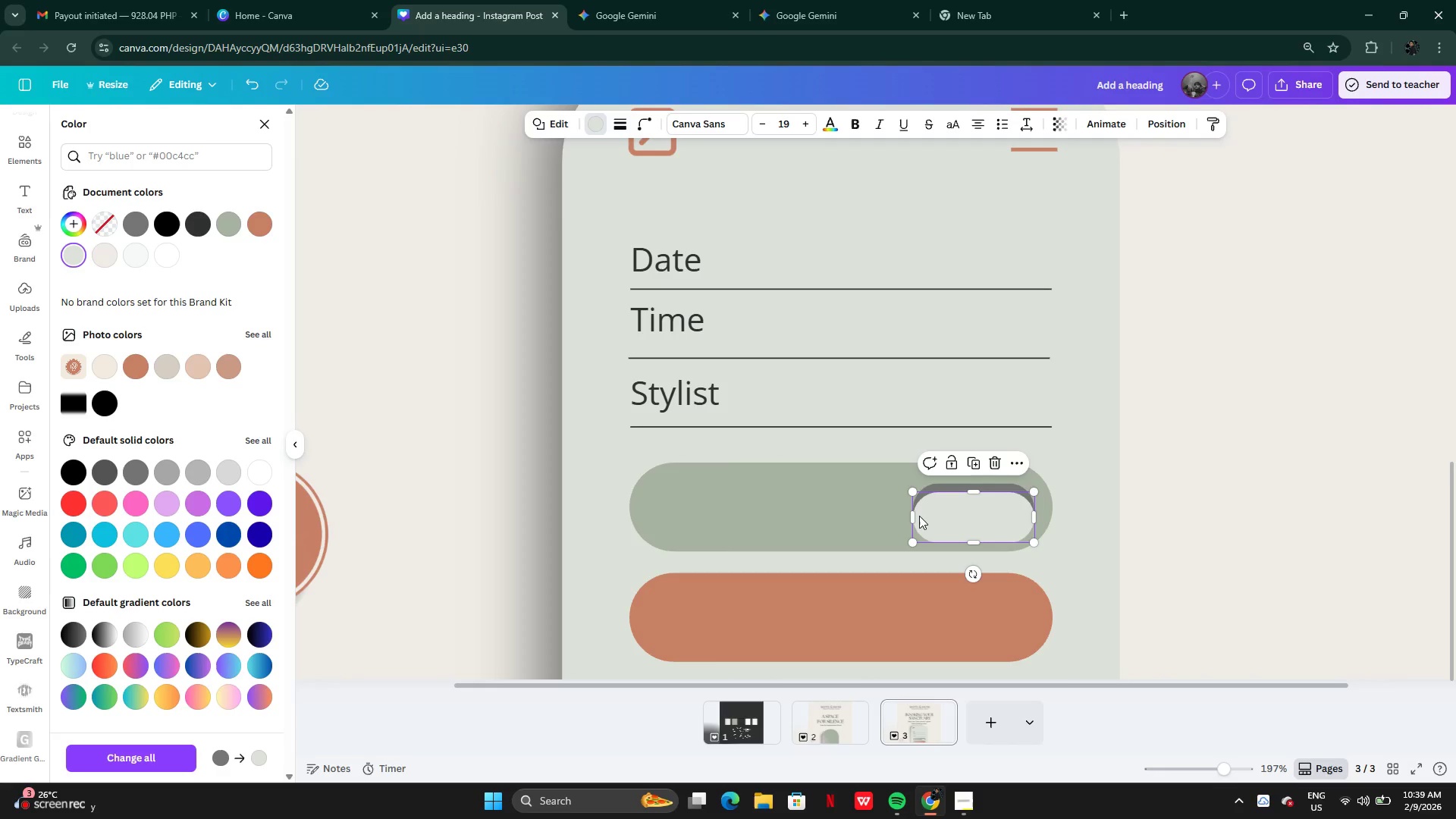 
left_click_drag(start_coordinate=[913, 516], to_coordinate=[953, 516])
 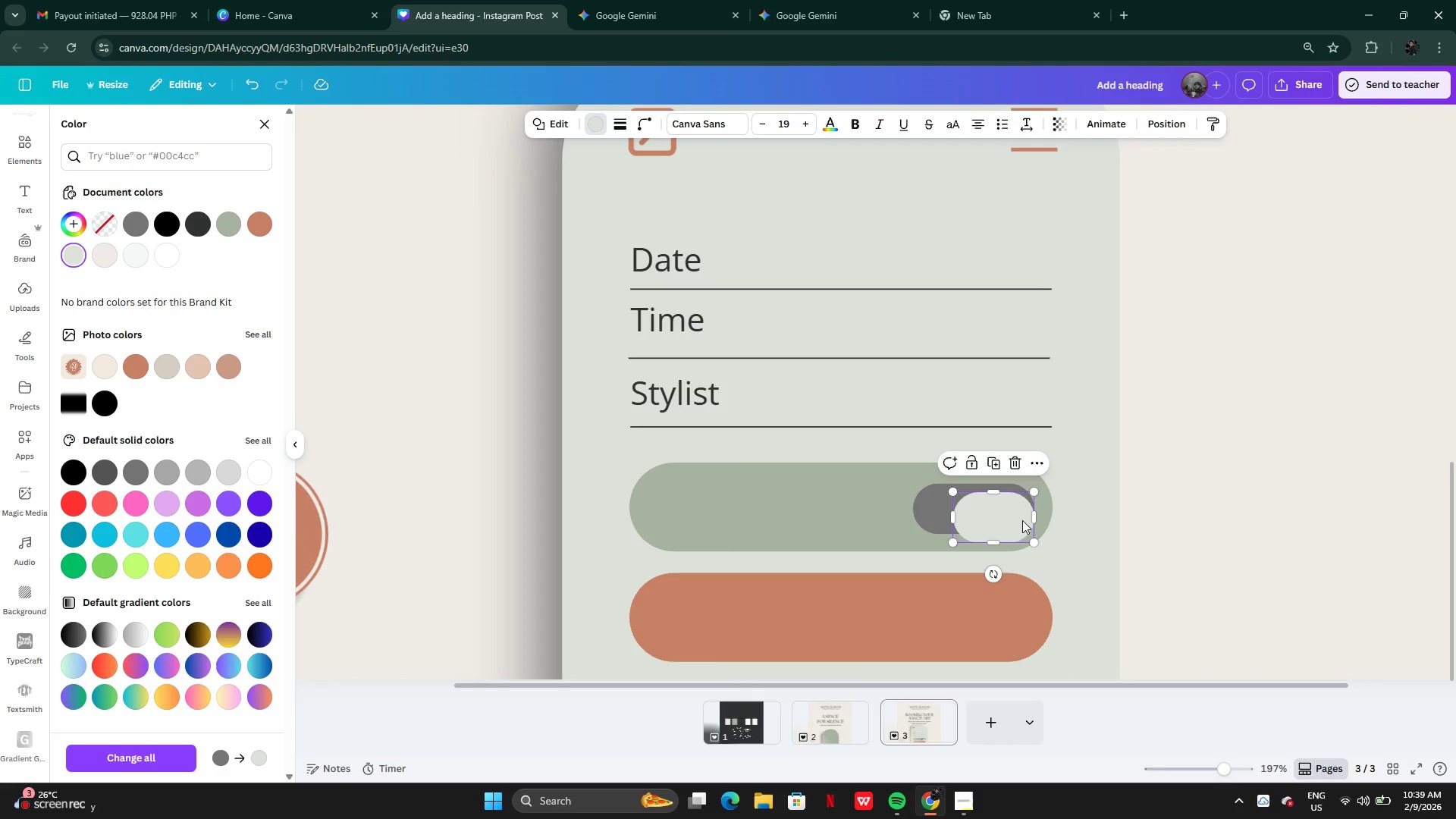 
left_click_drag(start_coordinate=[1008, 520], to_coordinate=[1008, 510])
 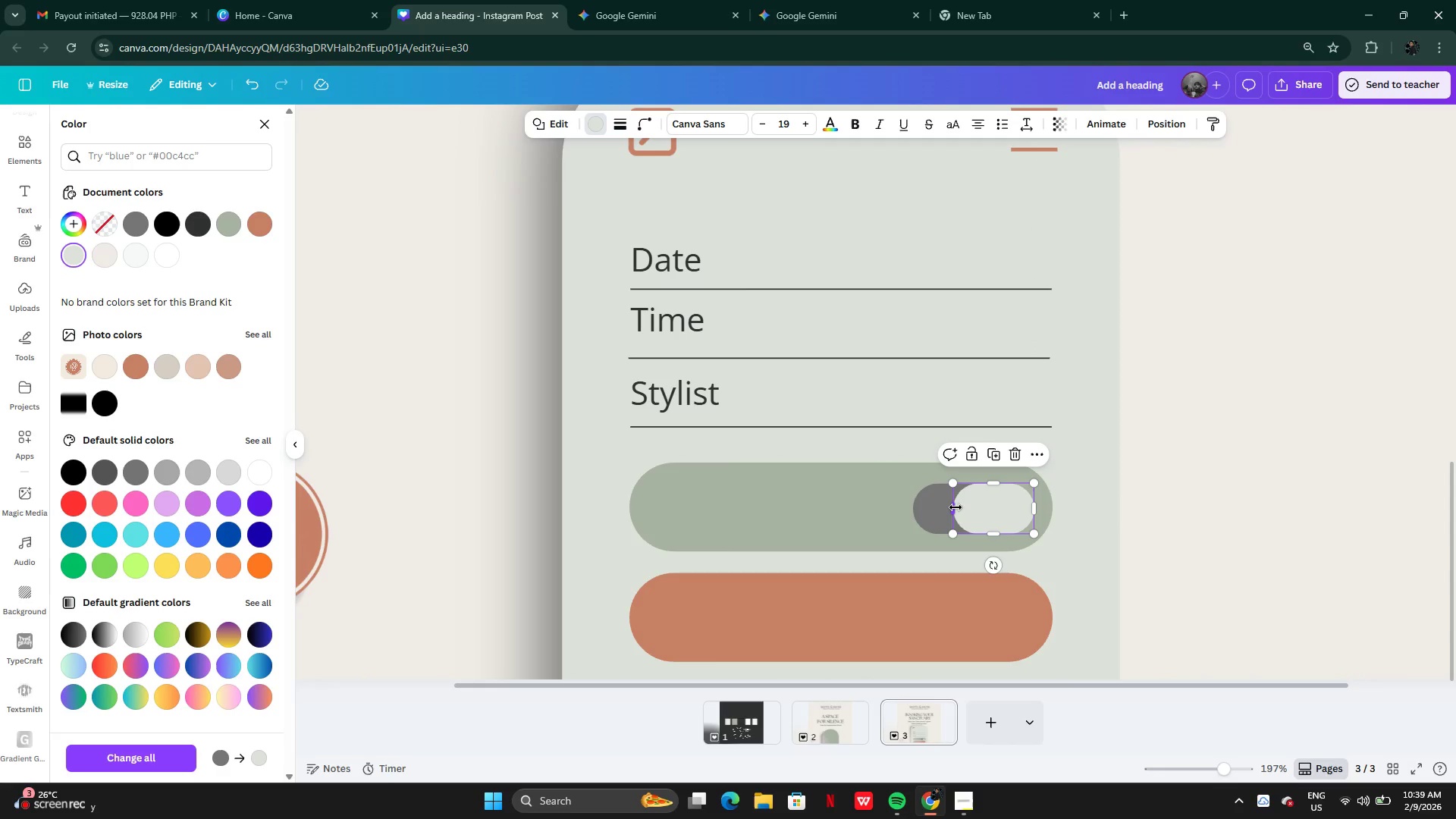 
left_click_drag(start_coordinate=[956, 507], to_coordinate=[973, 508])
 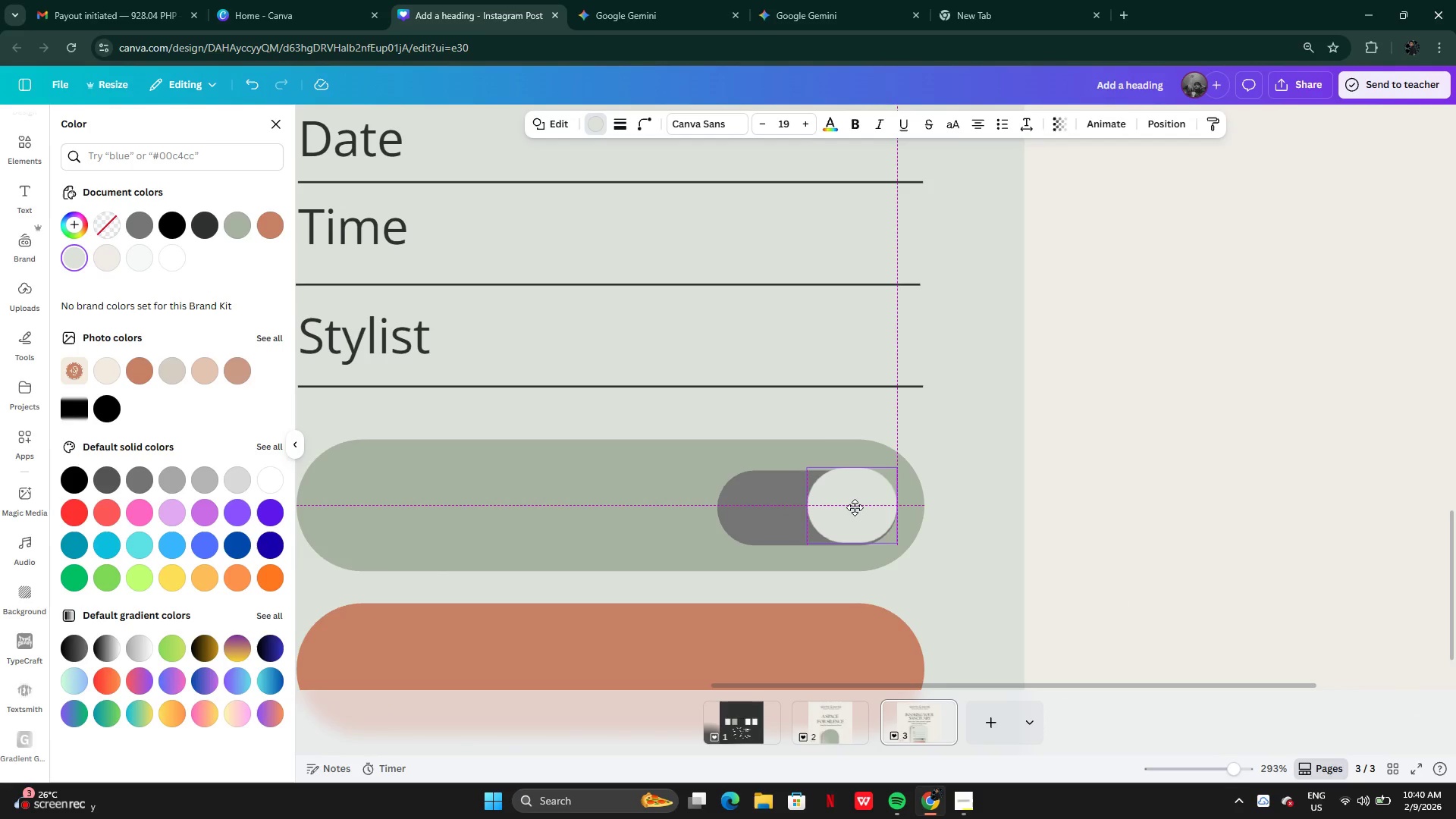 
wait(7.89)
 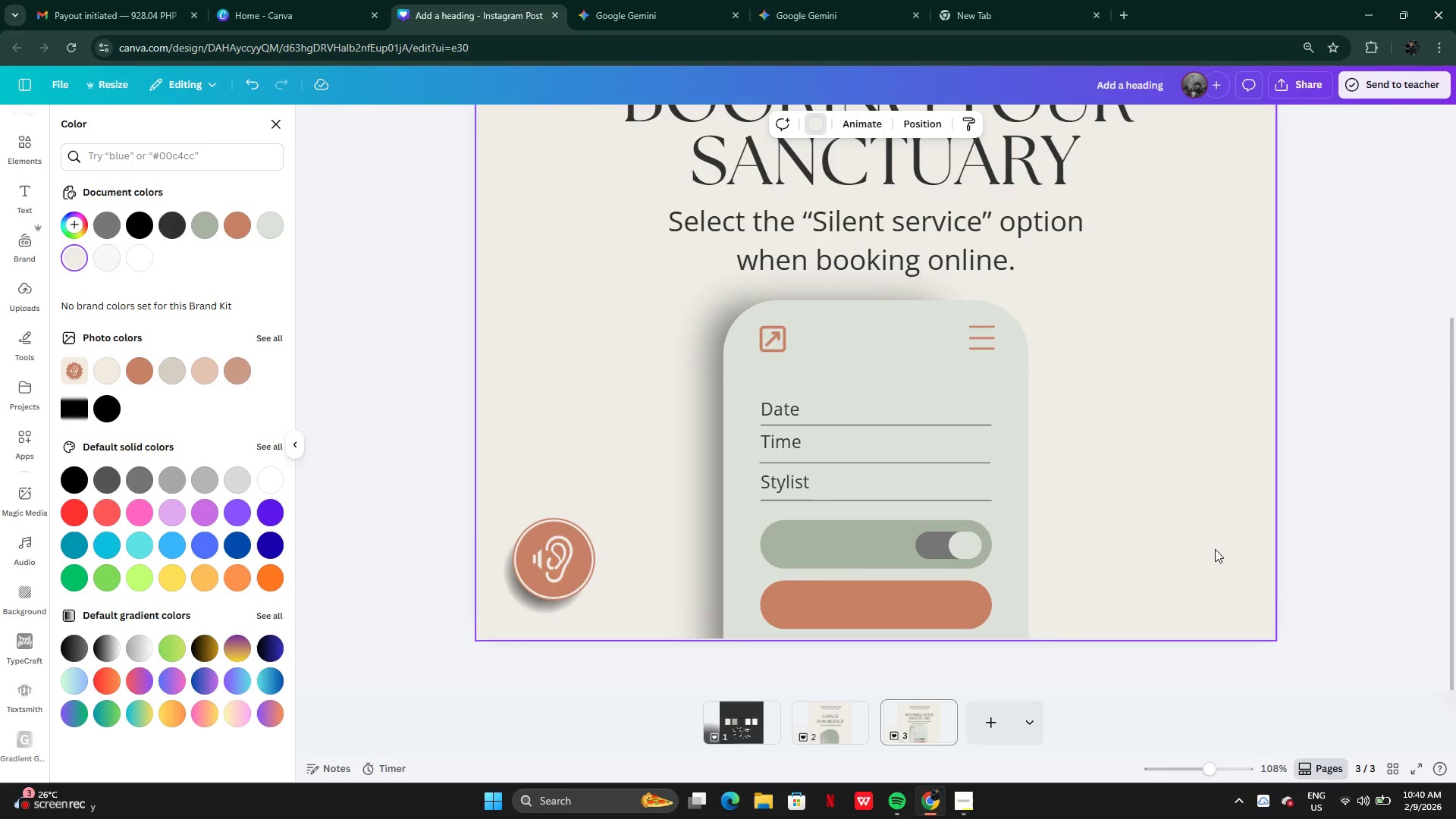 
left_click_drag(start_coordinate=[855, 472], to_coordinate=[855, 476])
 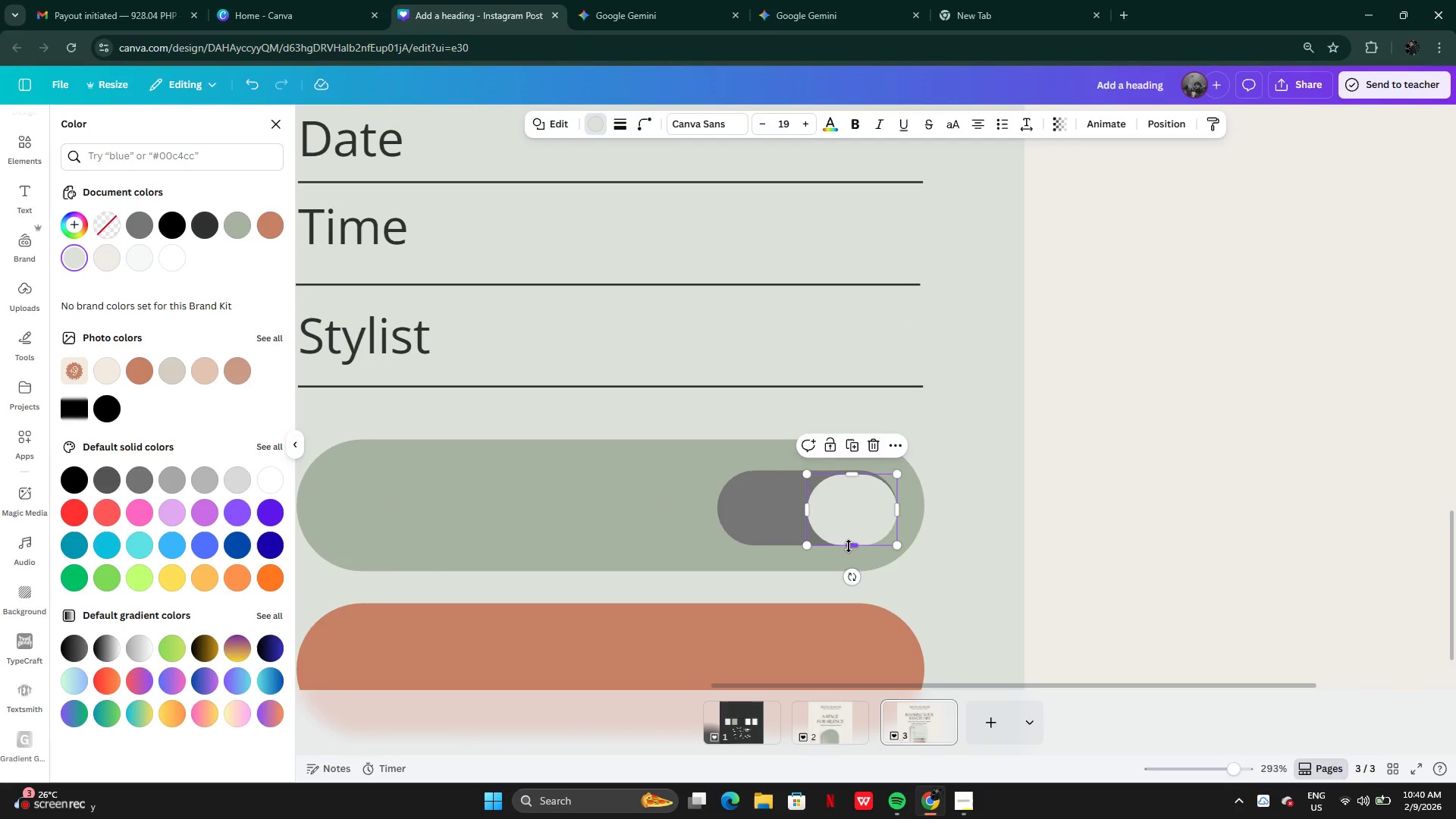 
left_click_drag(start_coordinate=[849, 546], to_coordinate=[848, 541])
 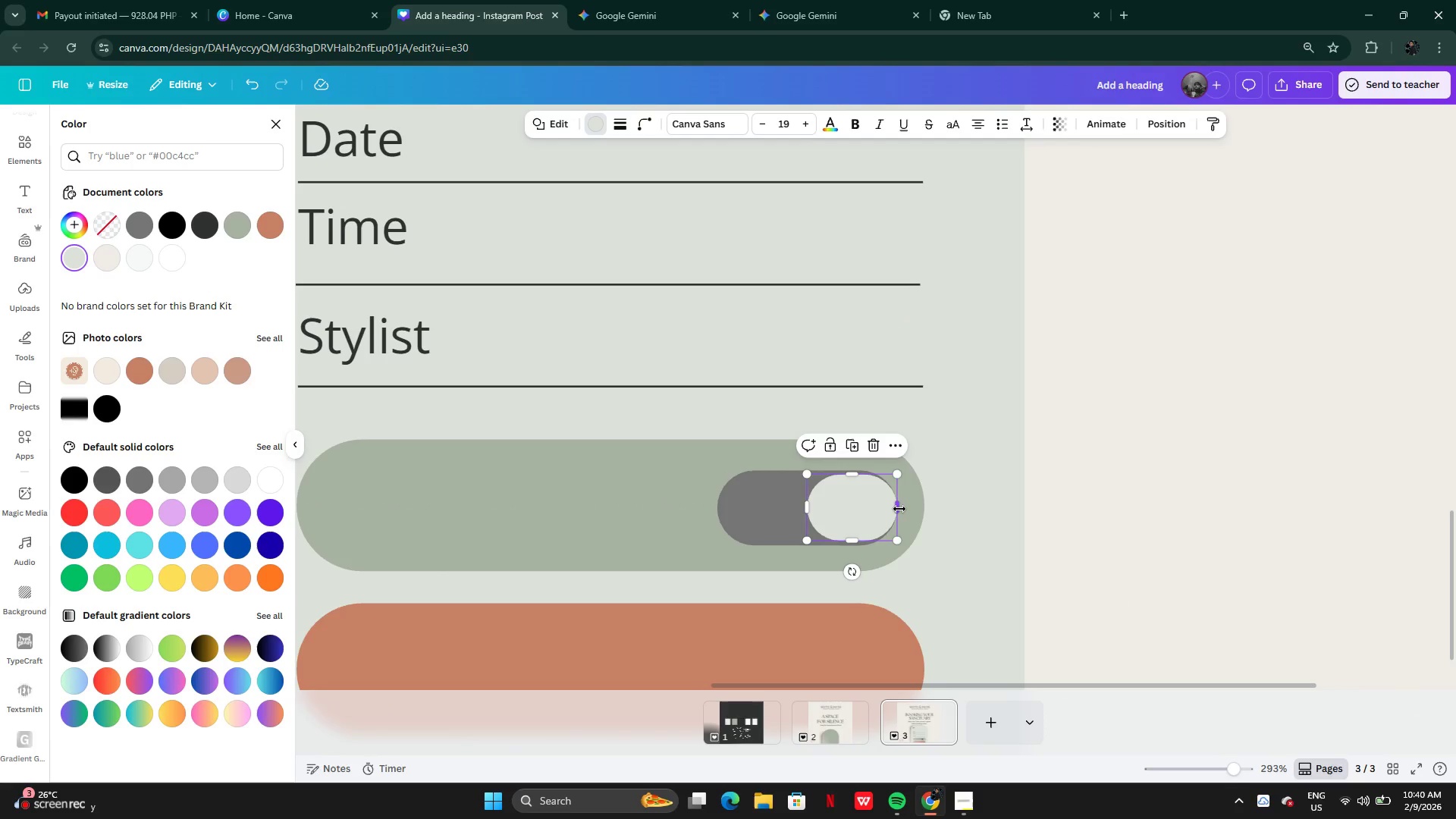 
left_click_drag(start_coordinate=[899, 508], to_coordinate=[893, 509])
 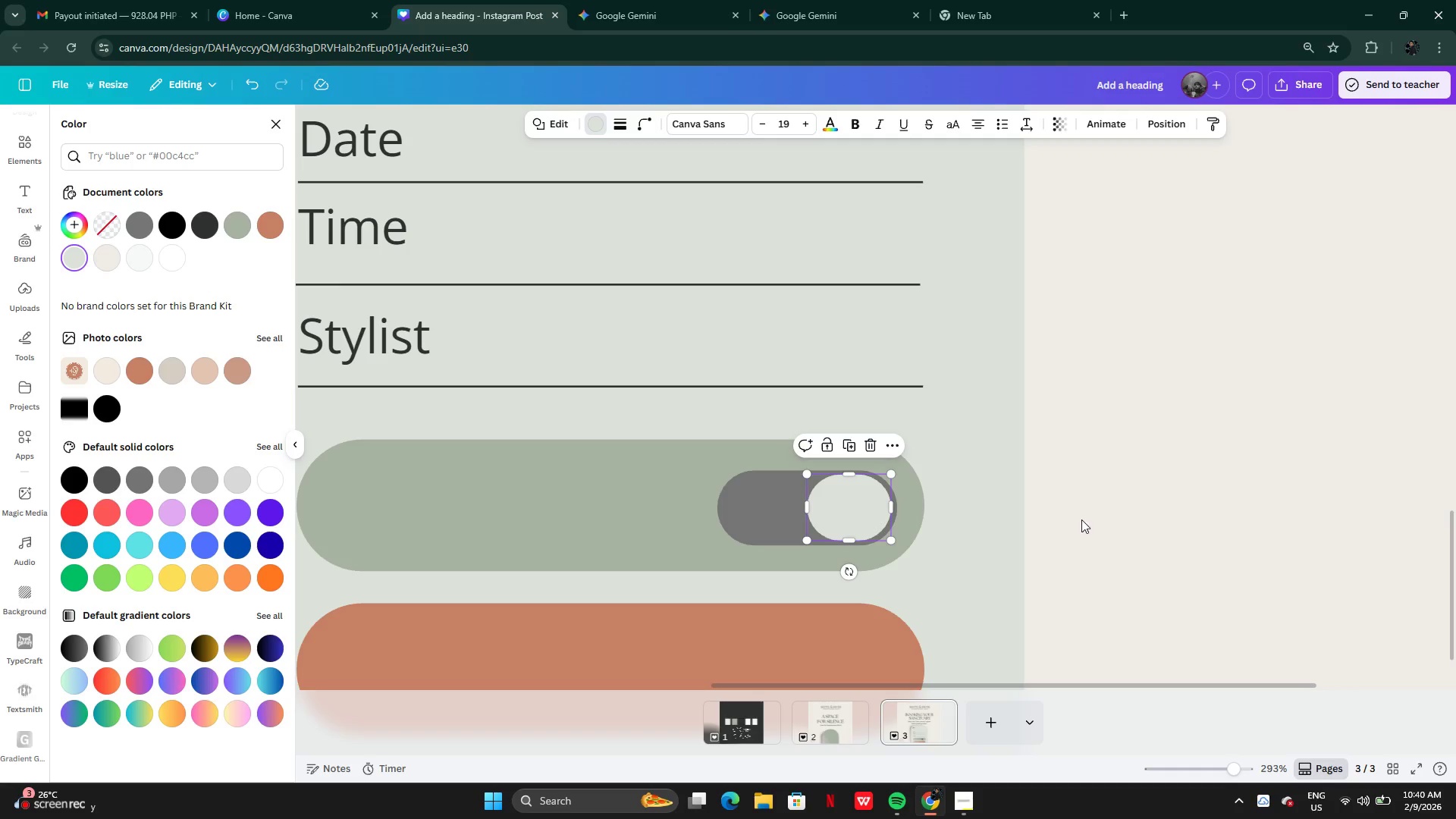 
left_click([1081, 519])
 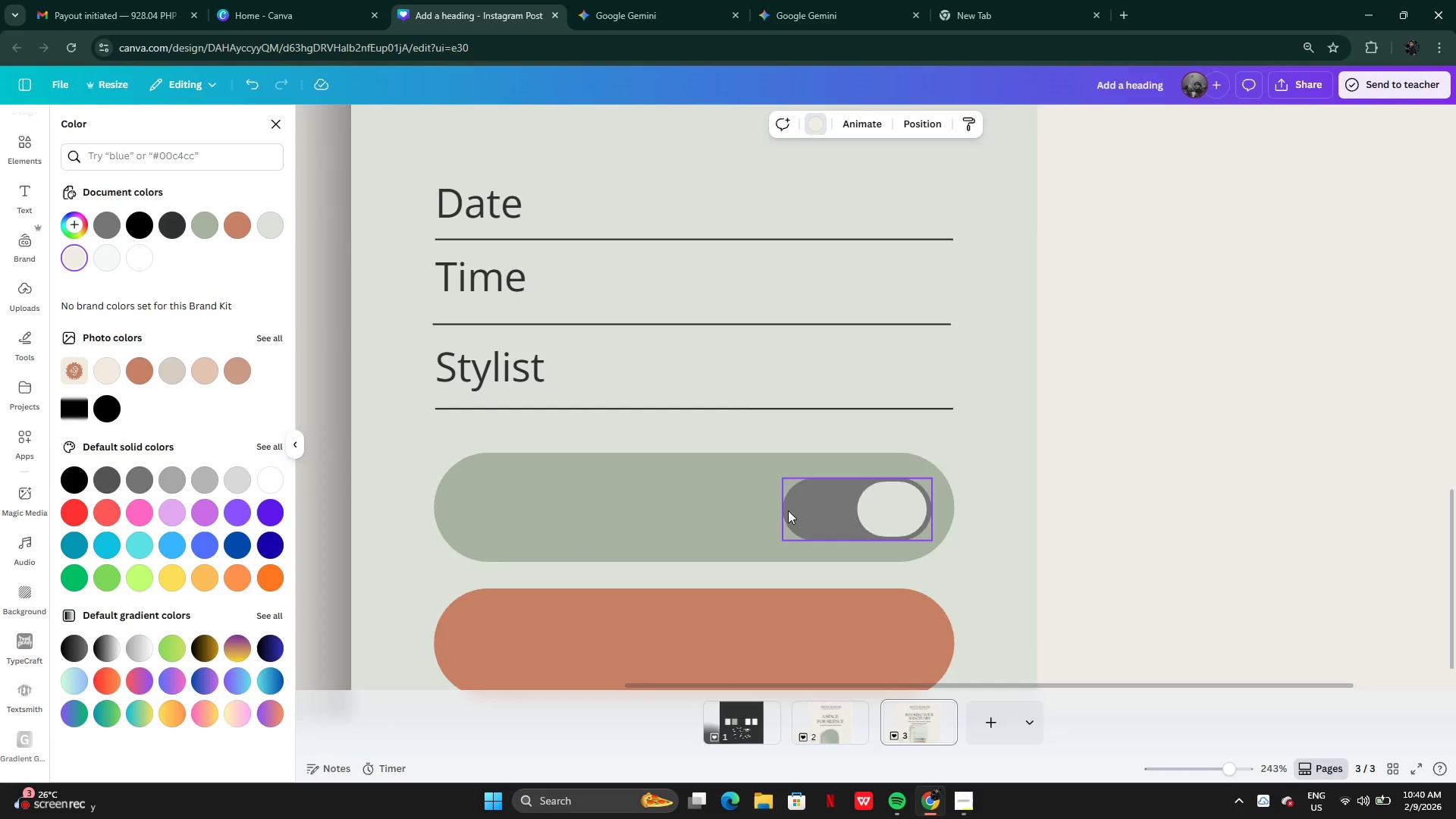 
left_click_drag(start_coordinate=[723, 504], to_coordinate=[457, 266])
 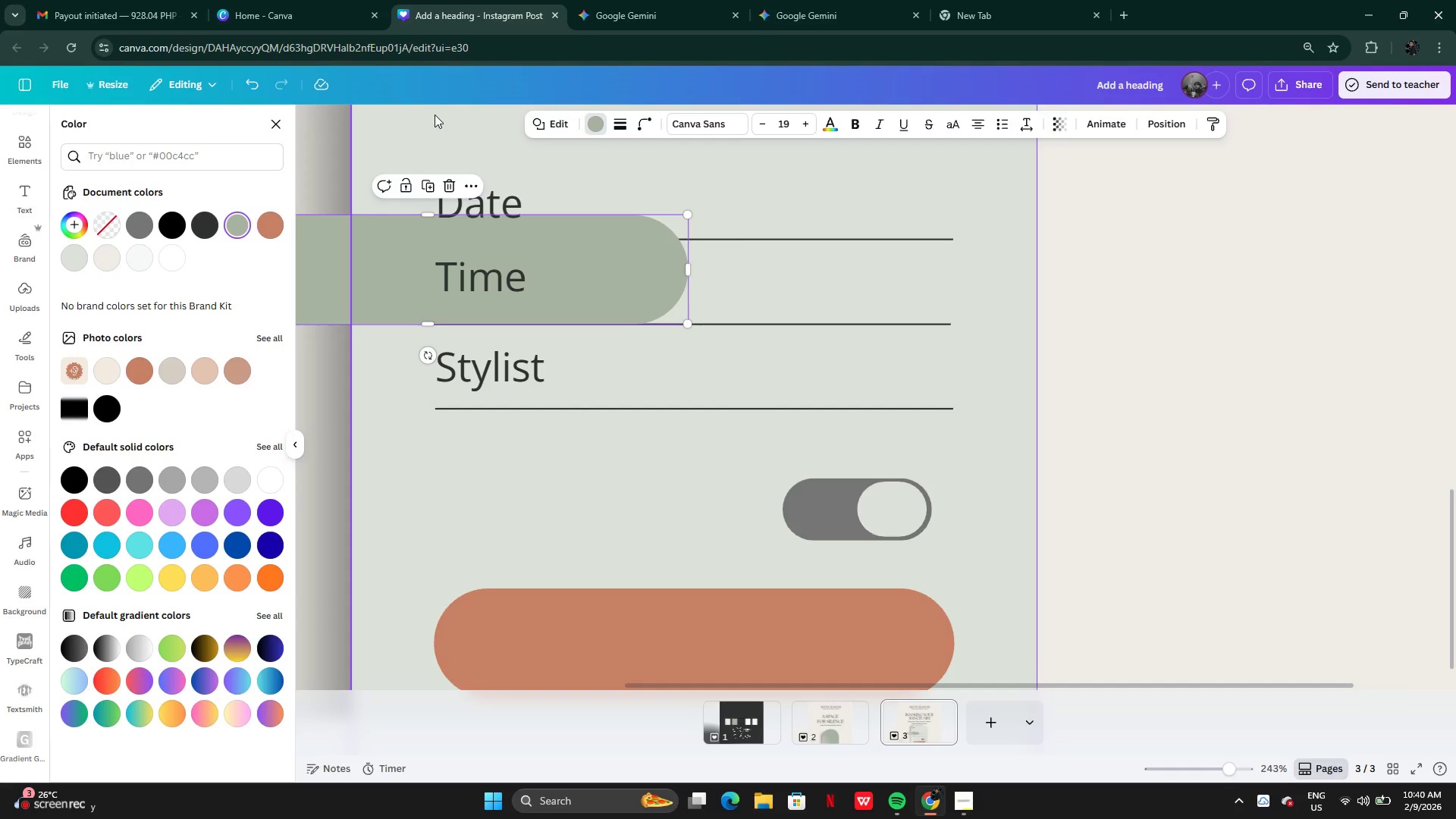 
key(Control+Z)
 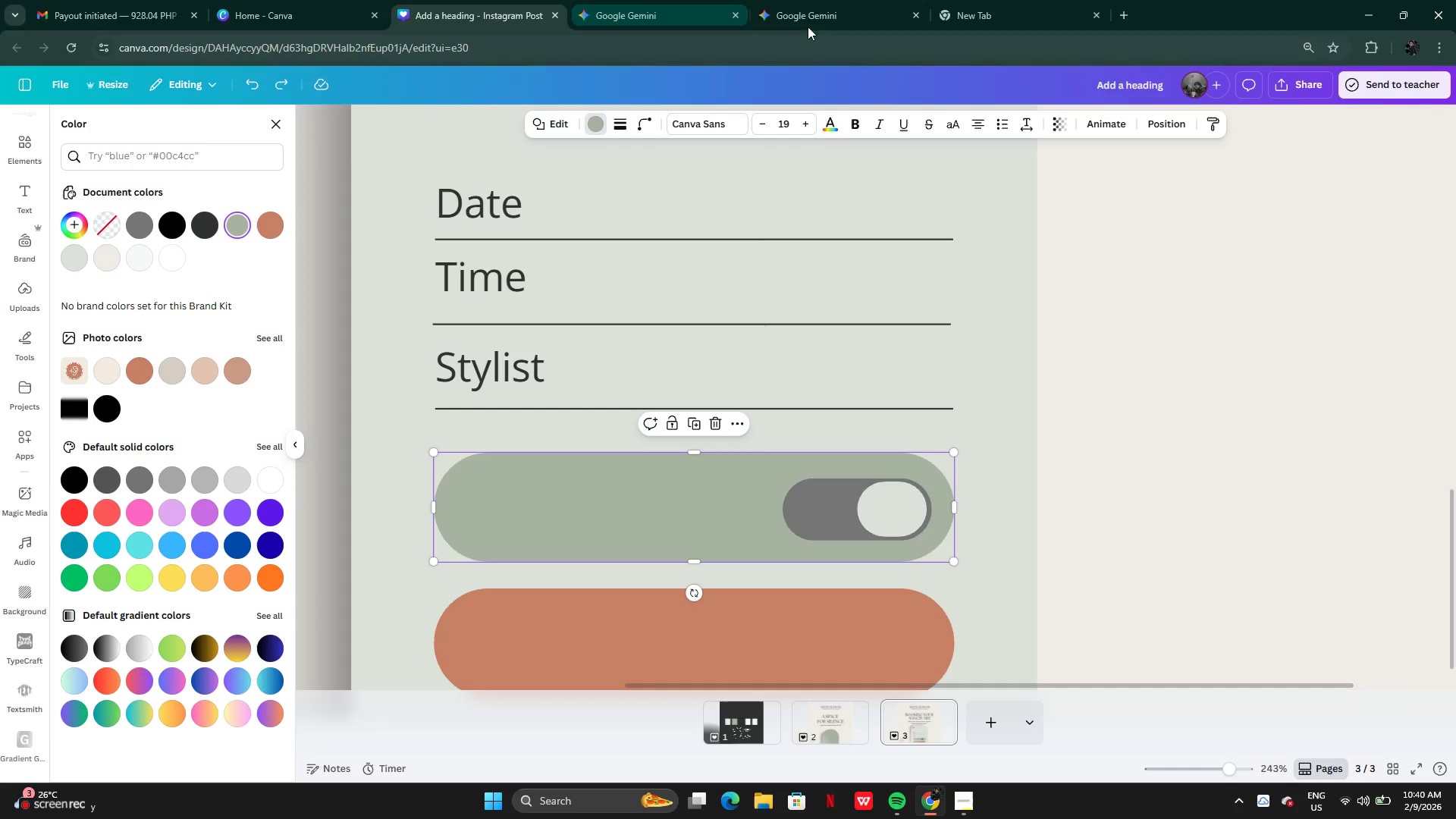 
left_click([812, 12])
 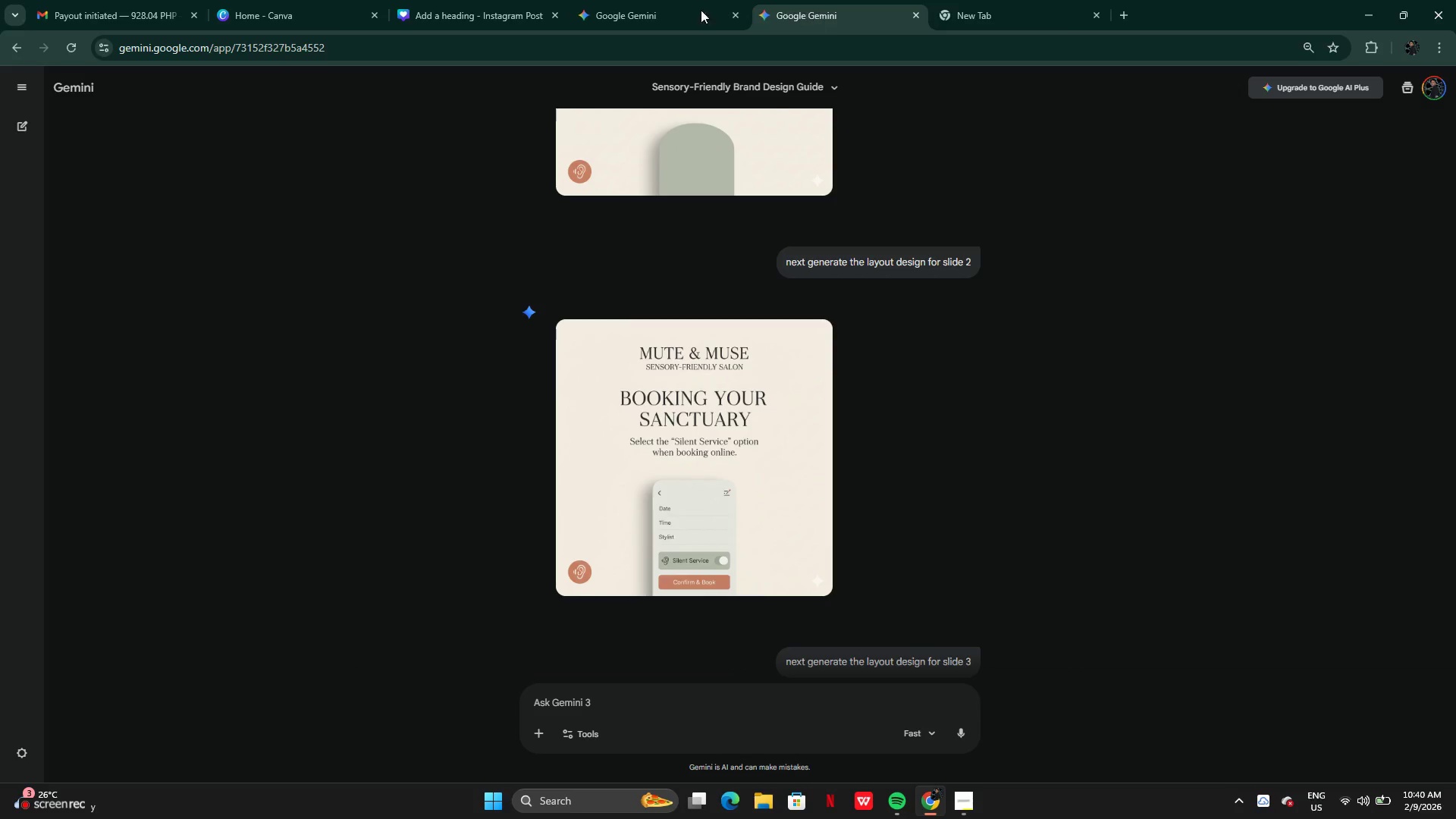 
left_click([642, 6])
 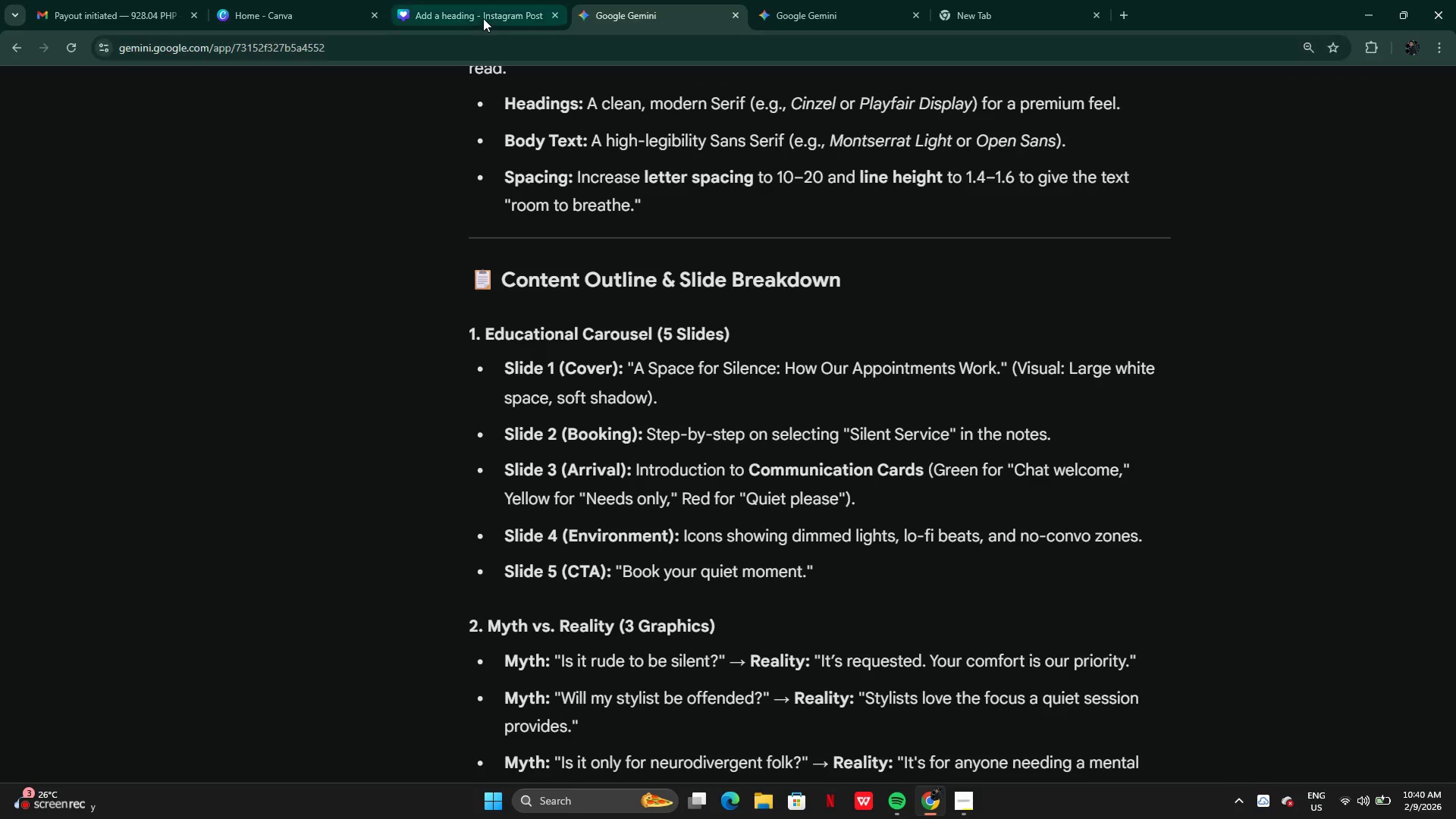 
left_click([480, 11])
 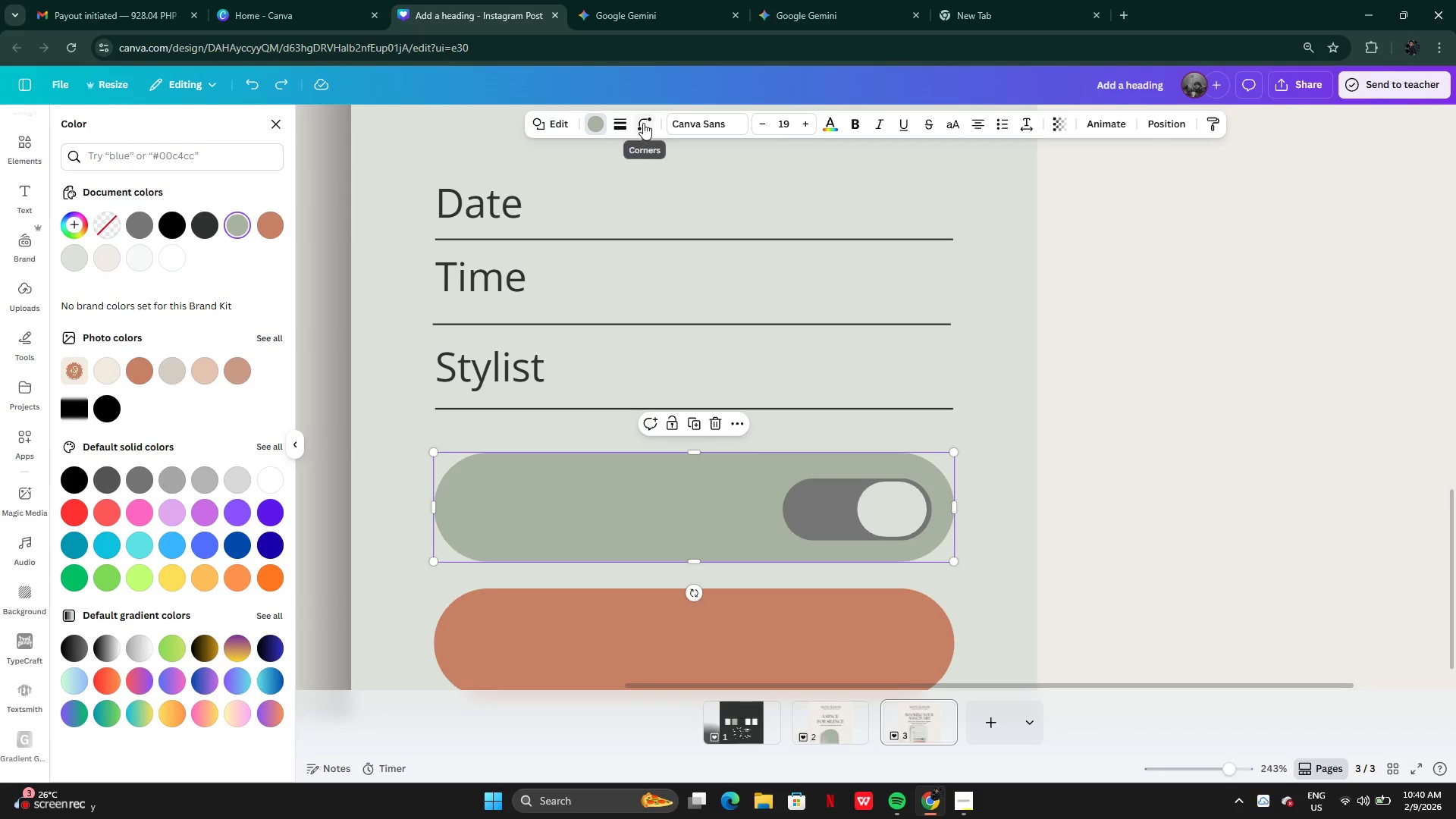 
left_click([616, 127])
 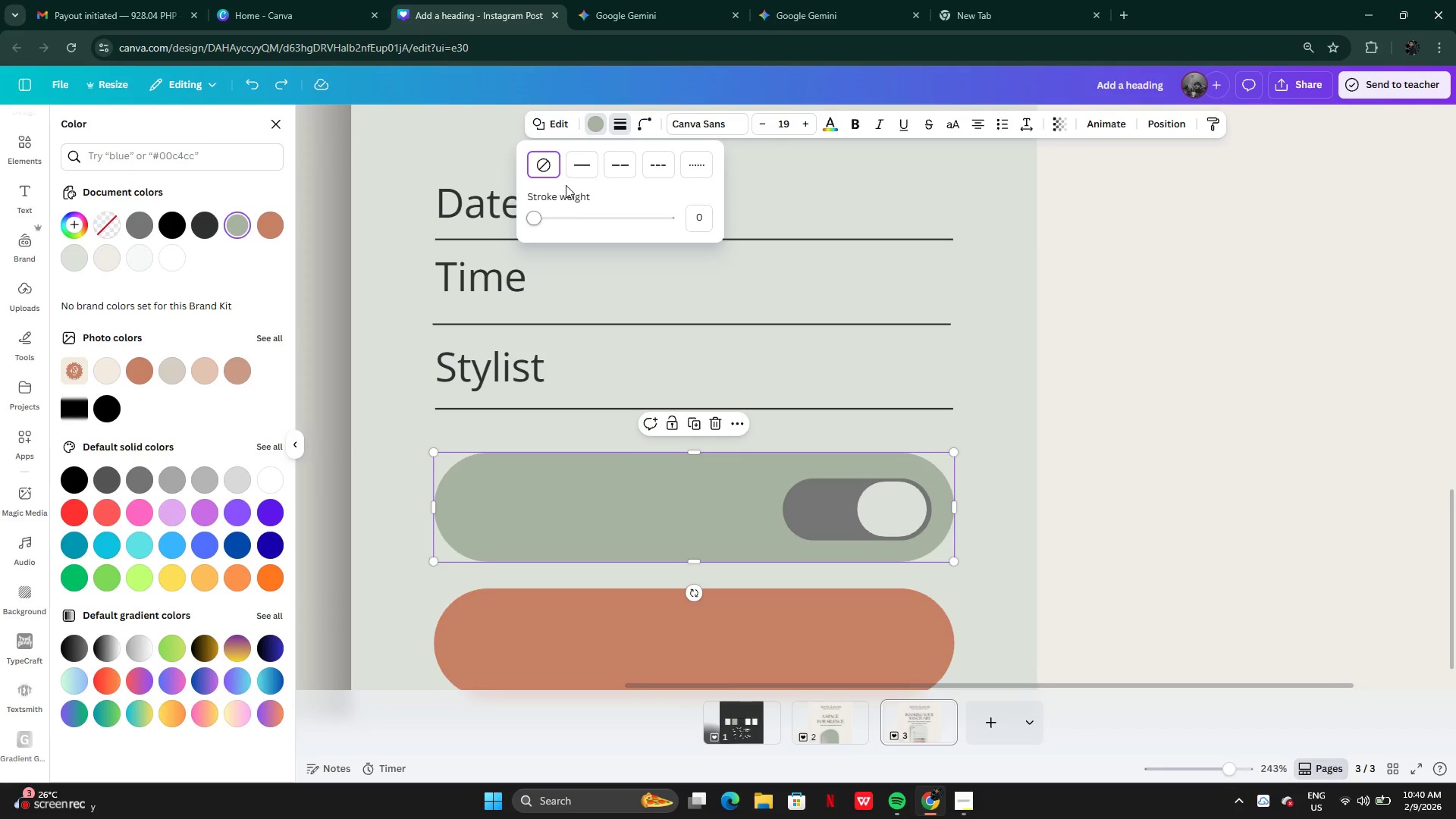 
left_click([621, 126])
 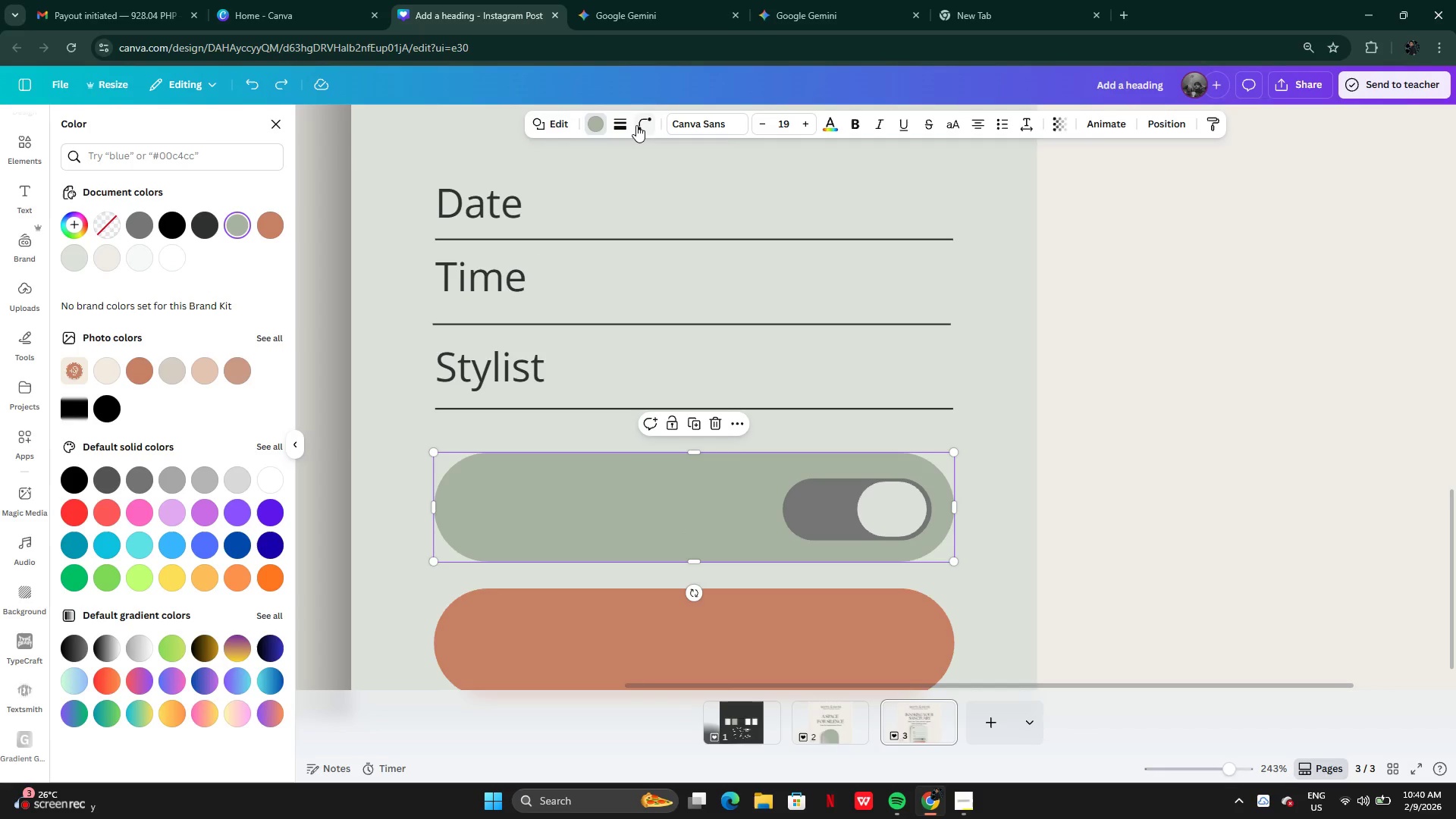 
left_click([636, 125])
 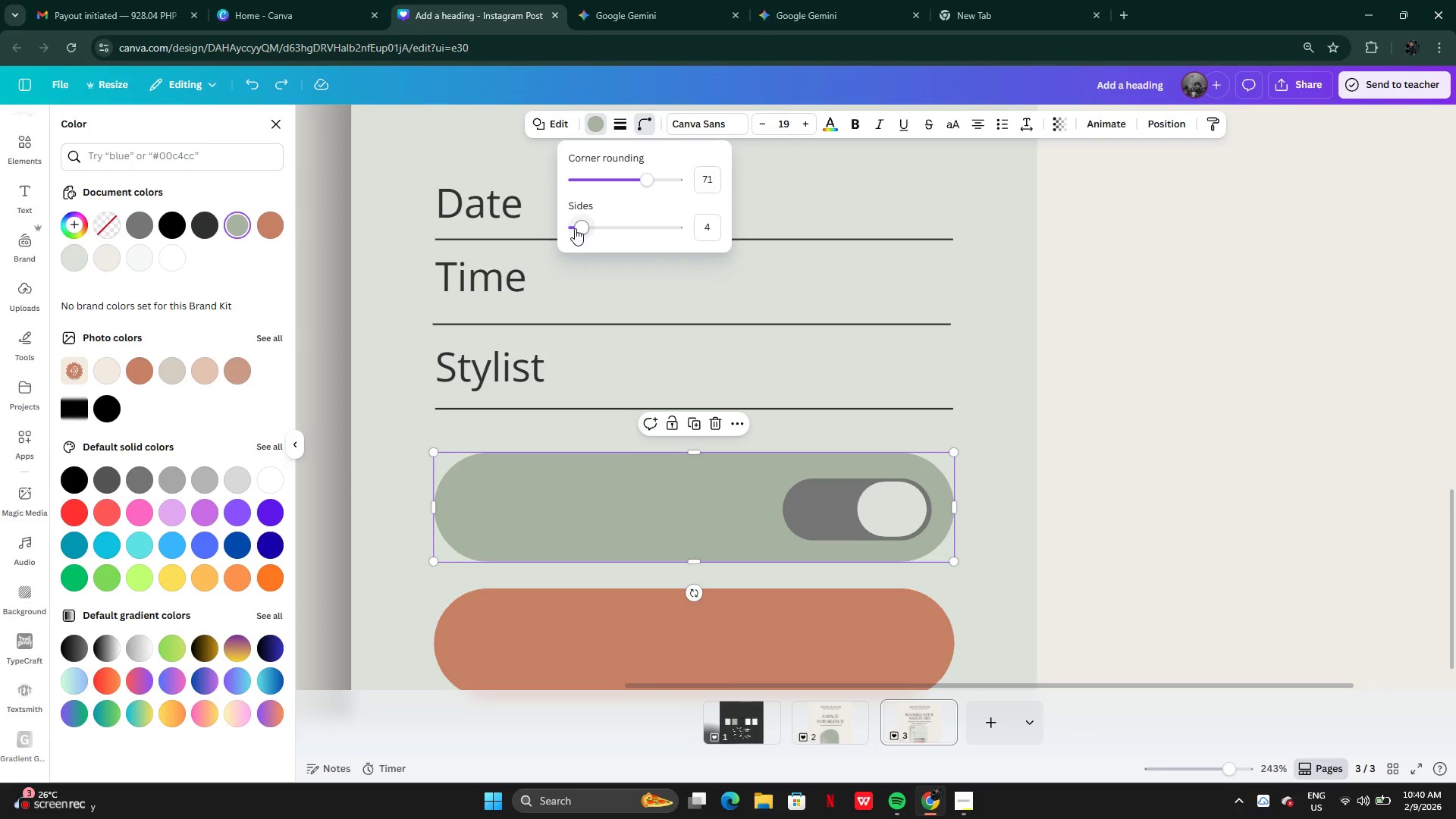 
left_click_drag(start_coordinate=[575, 228], to_coordinate=[565, 226])
 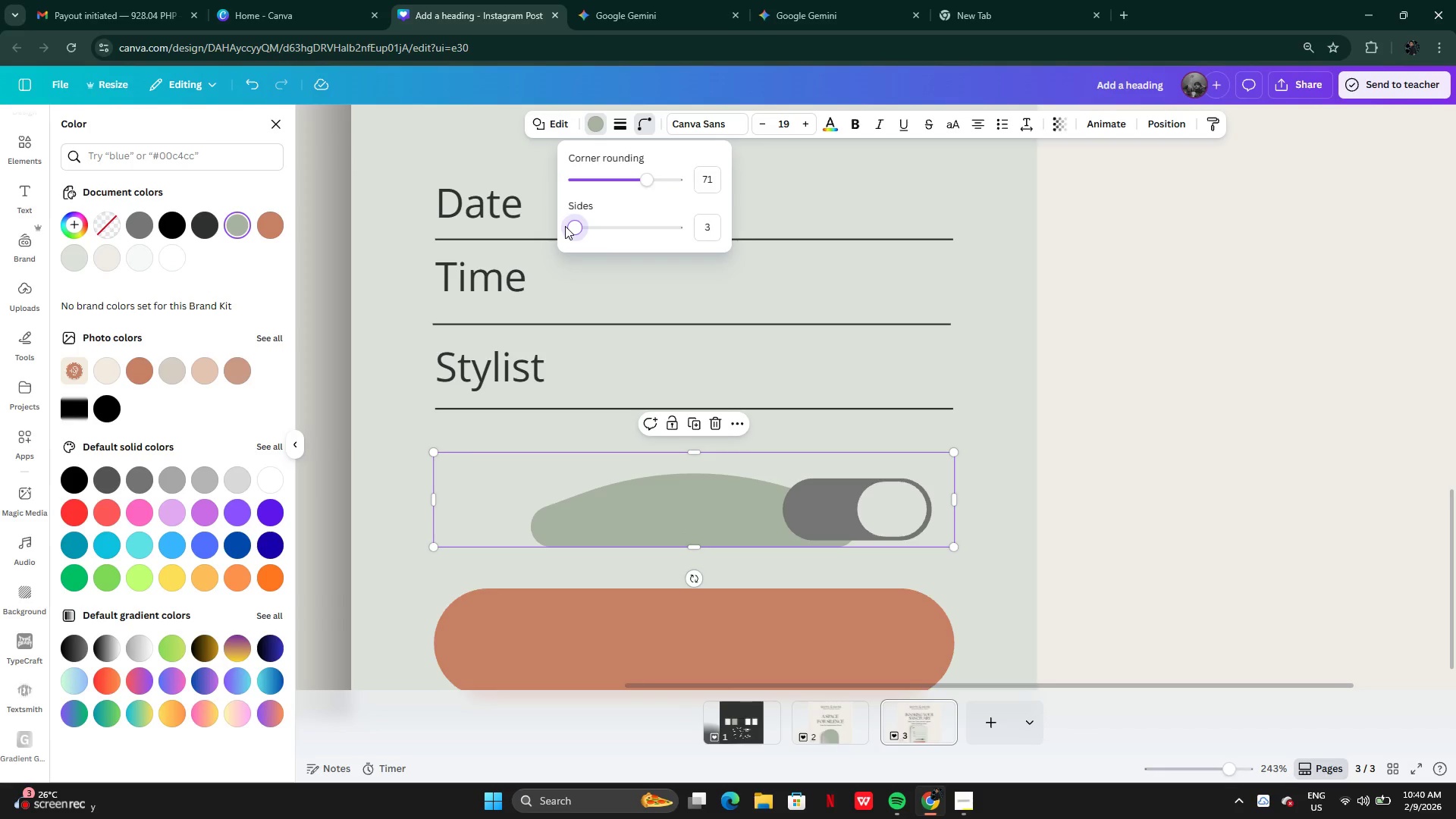 
key(Control+Z)
 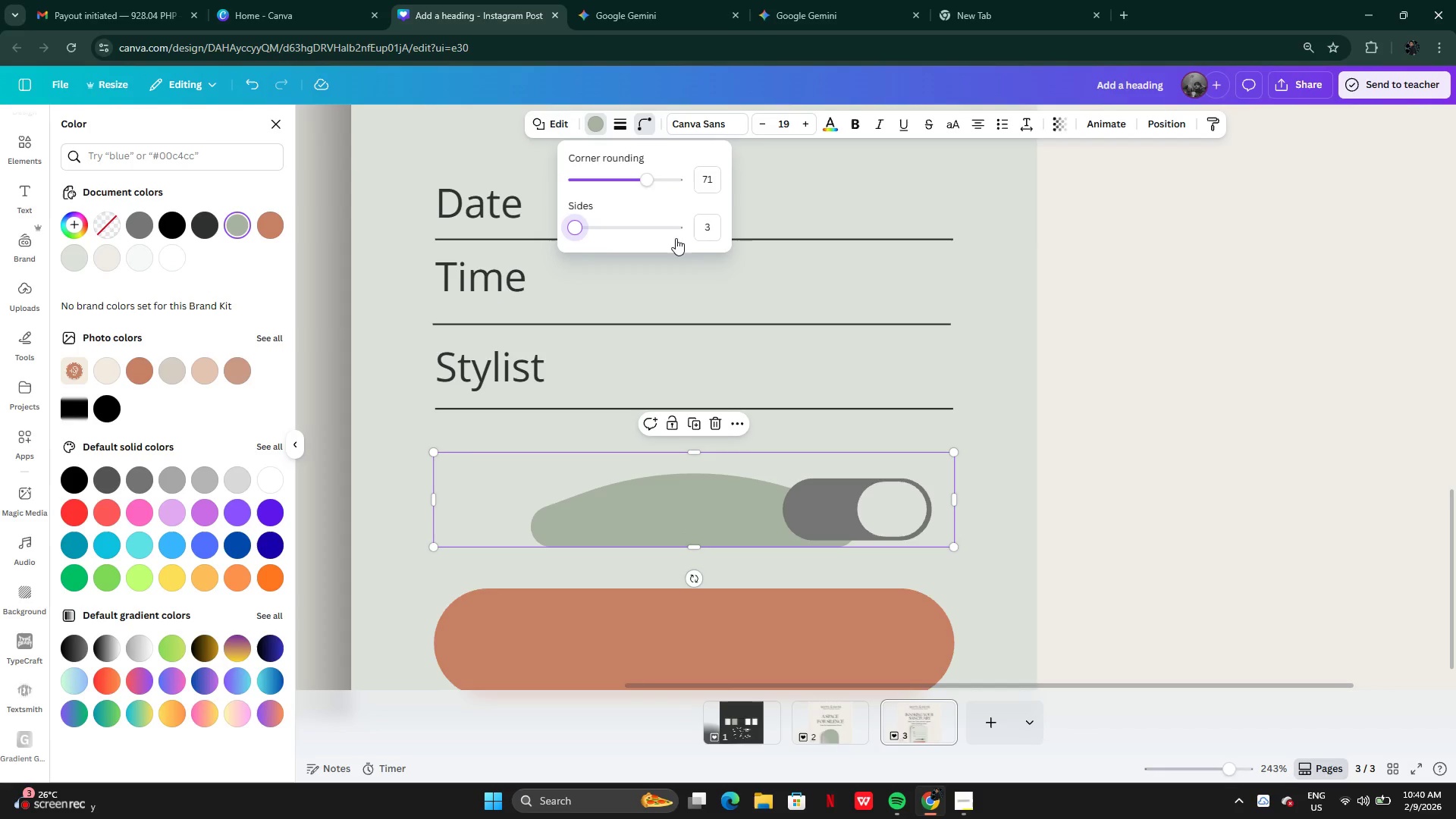 
key(Control+Z)
 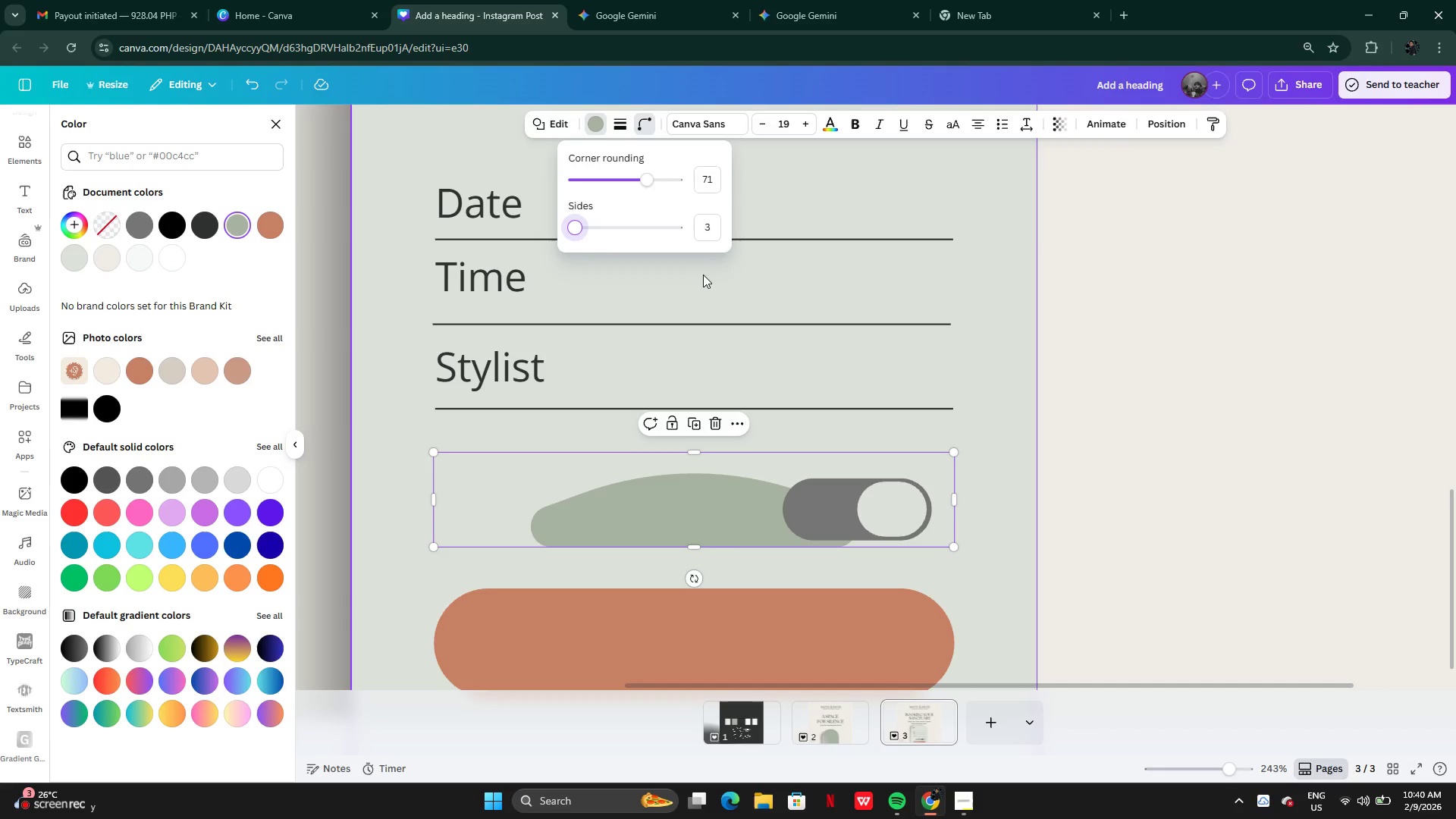 
key(Control+Z)
 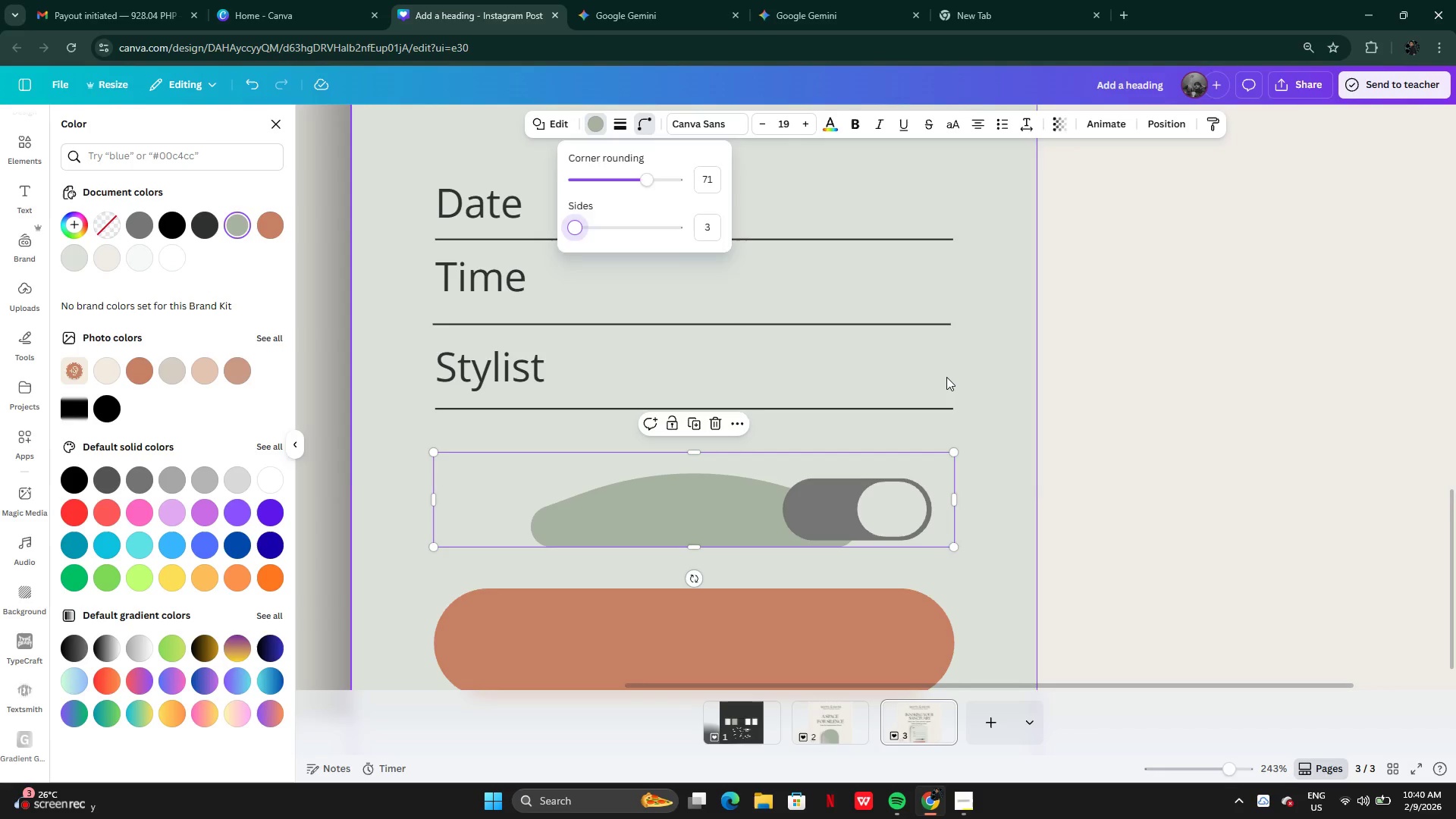 
left_click([946, 377])
 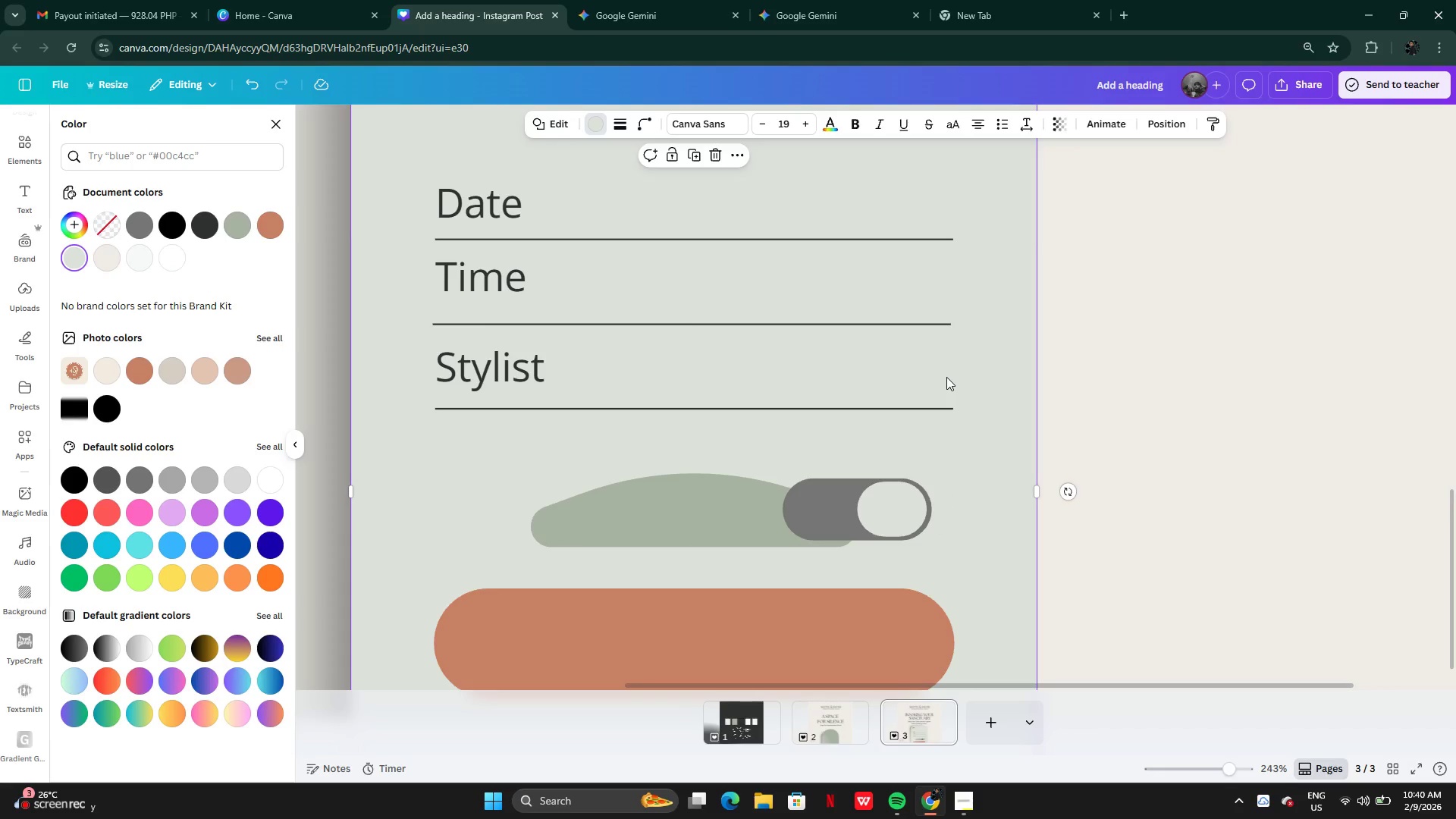 
key(Control+Z)
 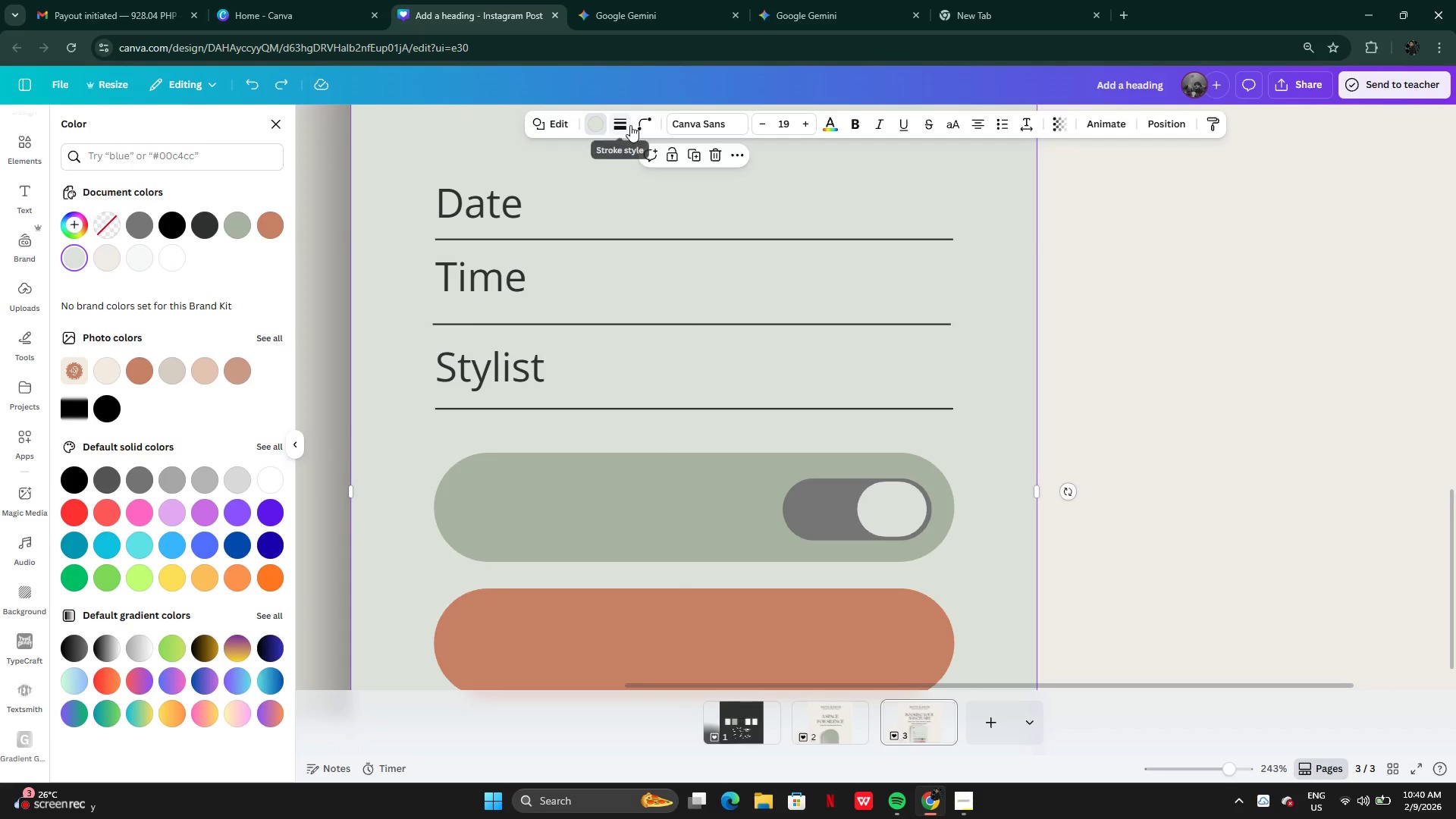 
left_click([630, 125])
 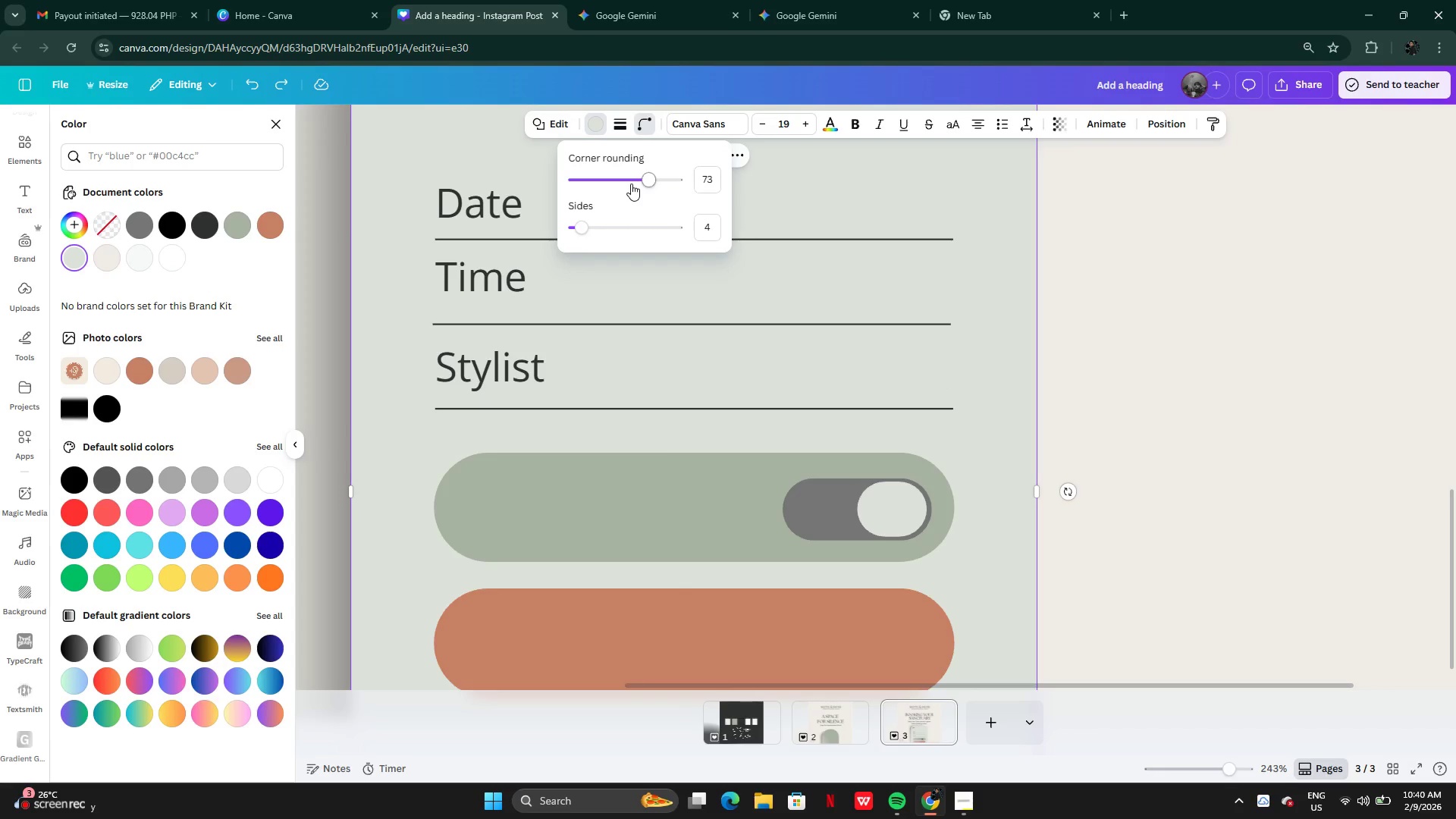 
left_click_drag(start_coordinate=[633, 184], to_coordinate=[578, 184])
 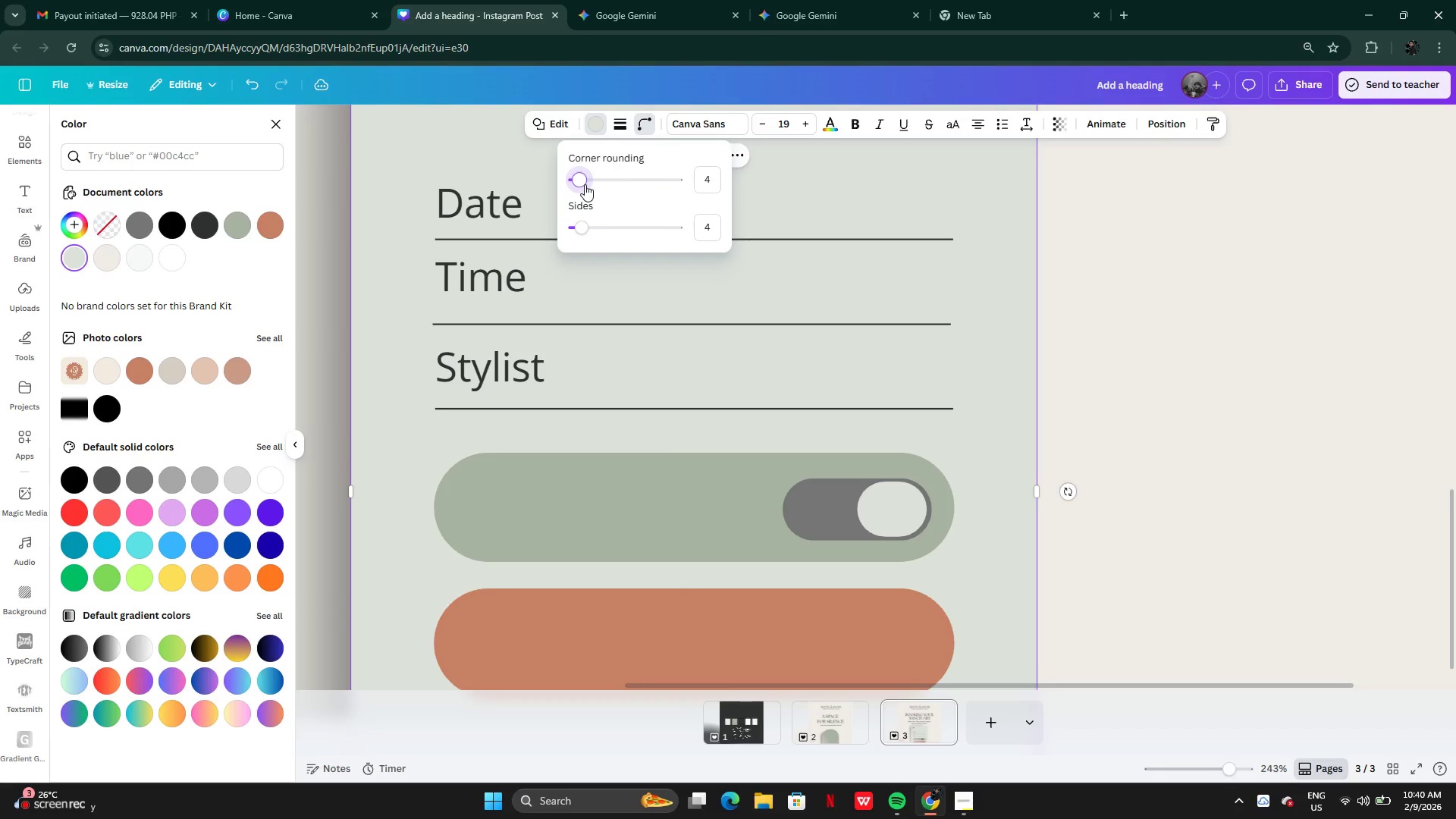 
left_click_drag(start_coordinate=[585, 184], to_coordinate=[642, 184])
 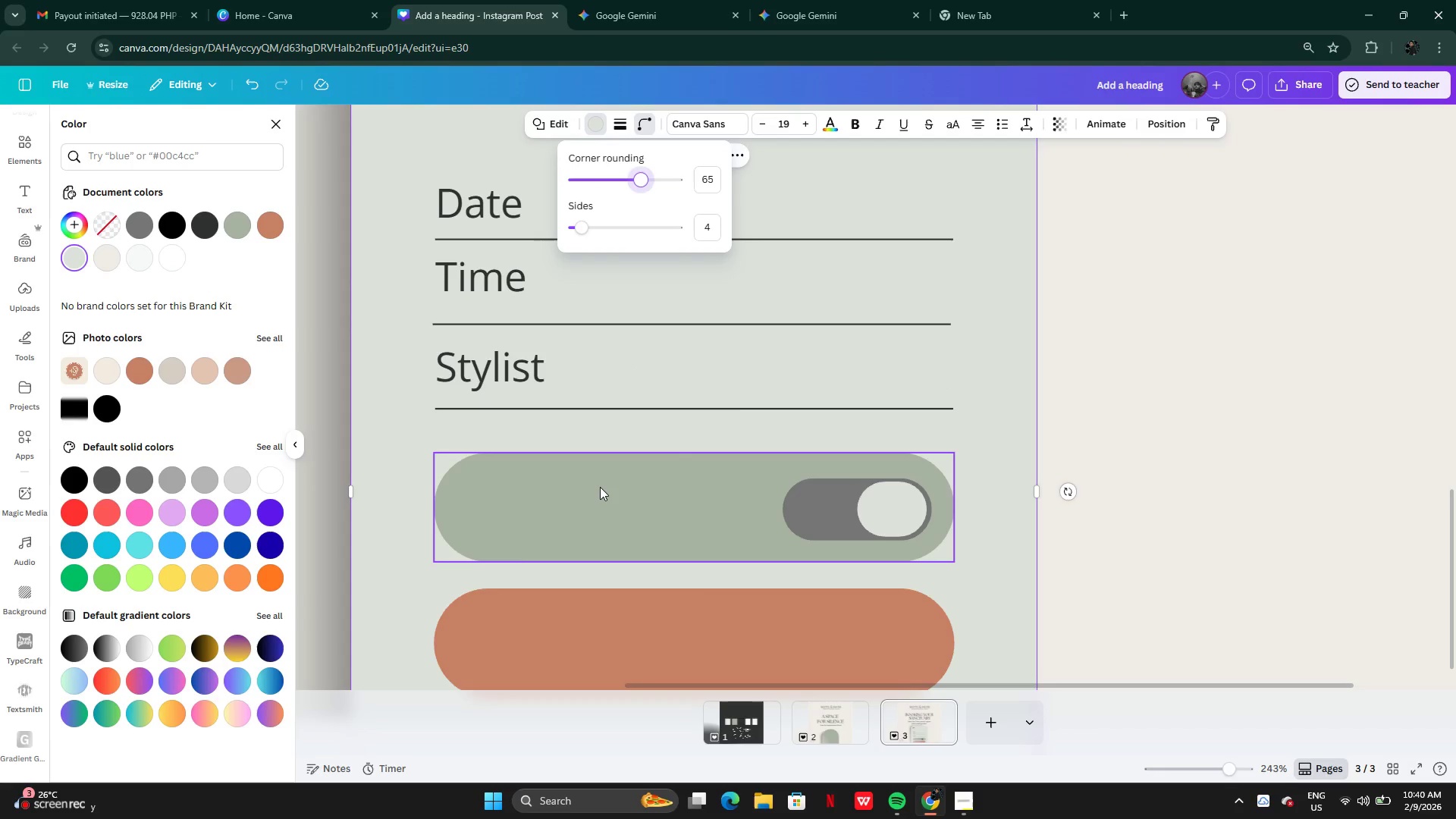 
left_click([600, 487])
 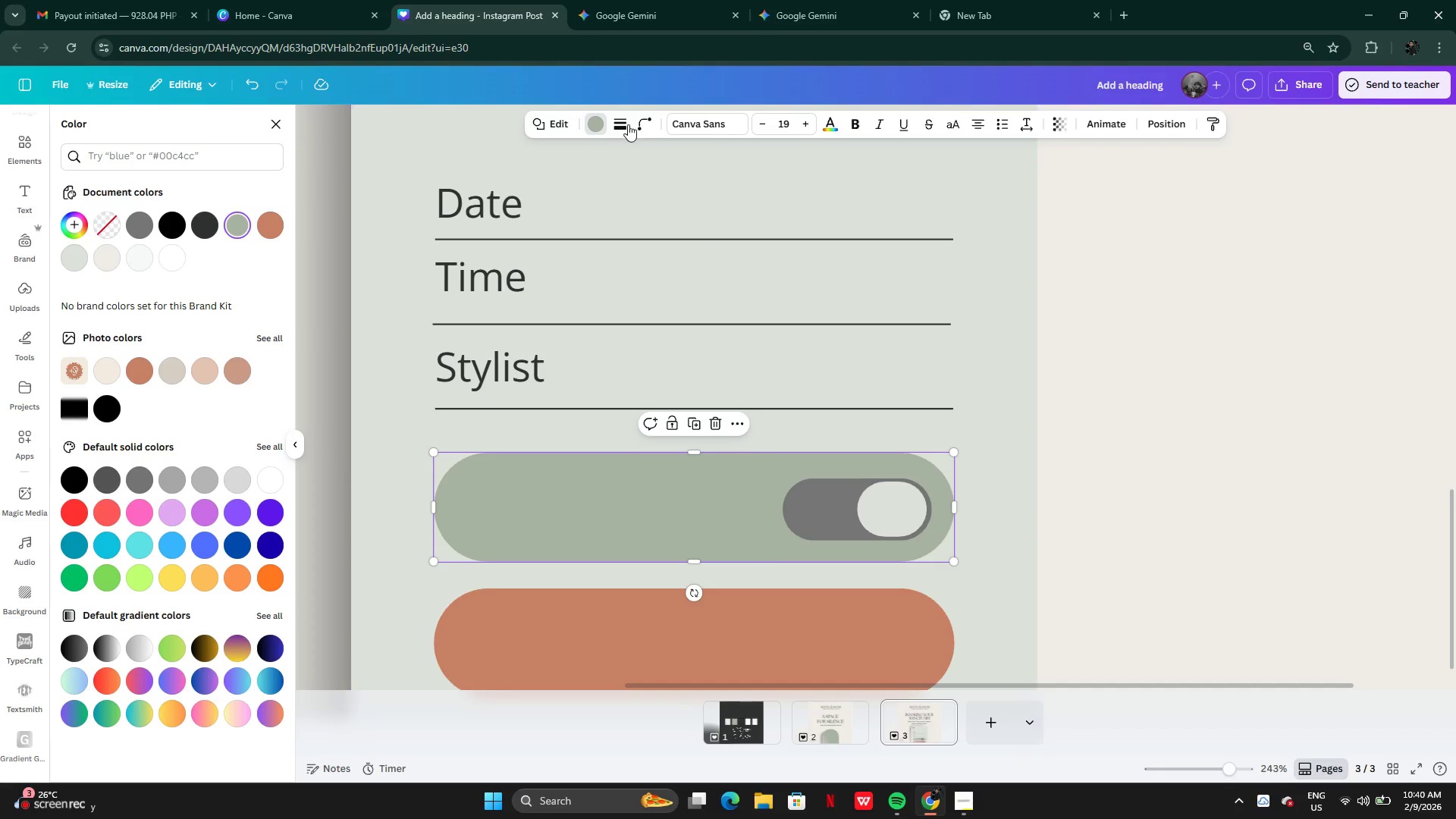 
left_click([645, 116])
 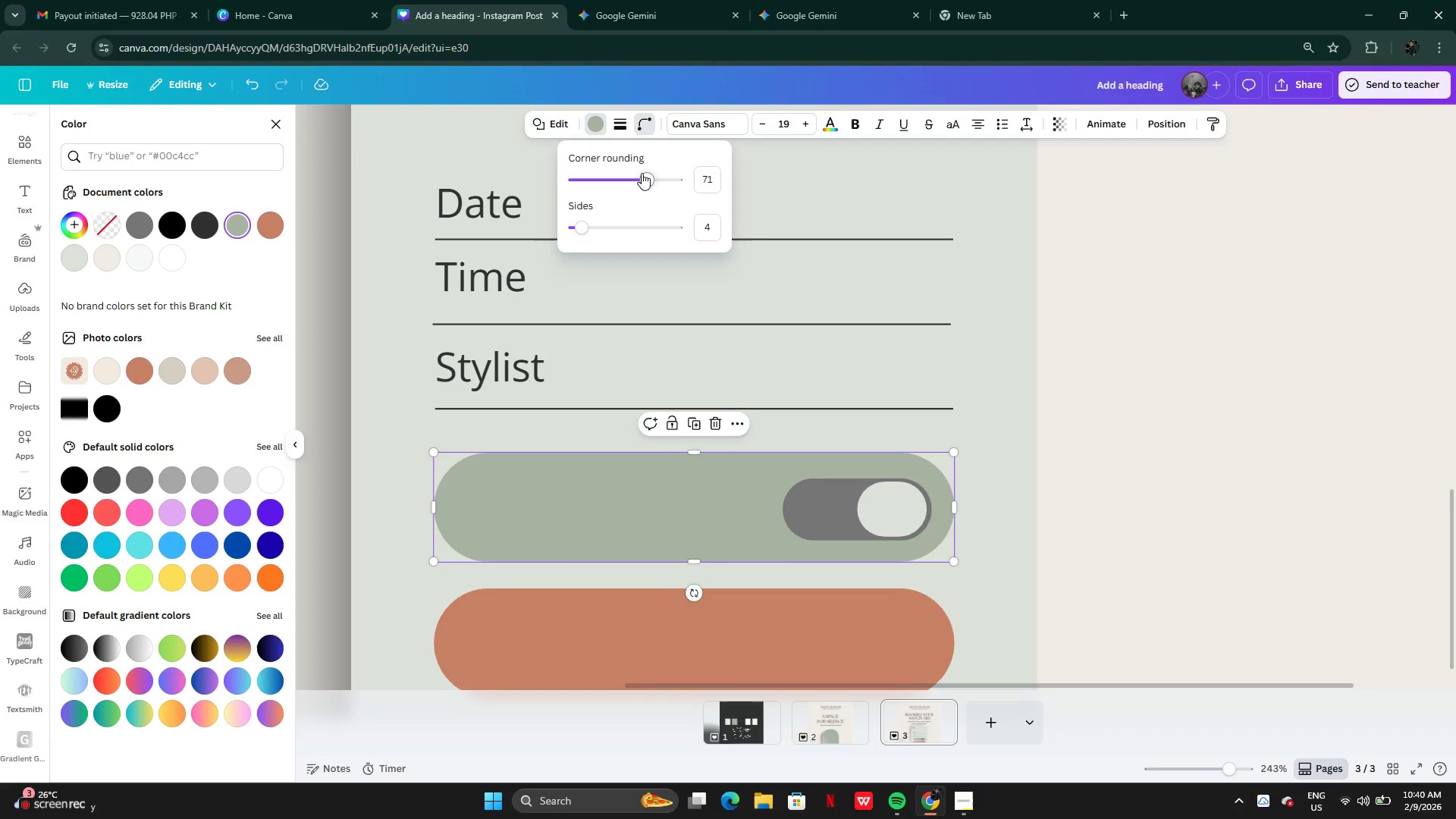 
left_click_drag(start_coordinate=[642, 173], to_coordinate=[586, 189])
 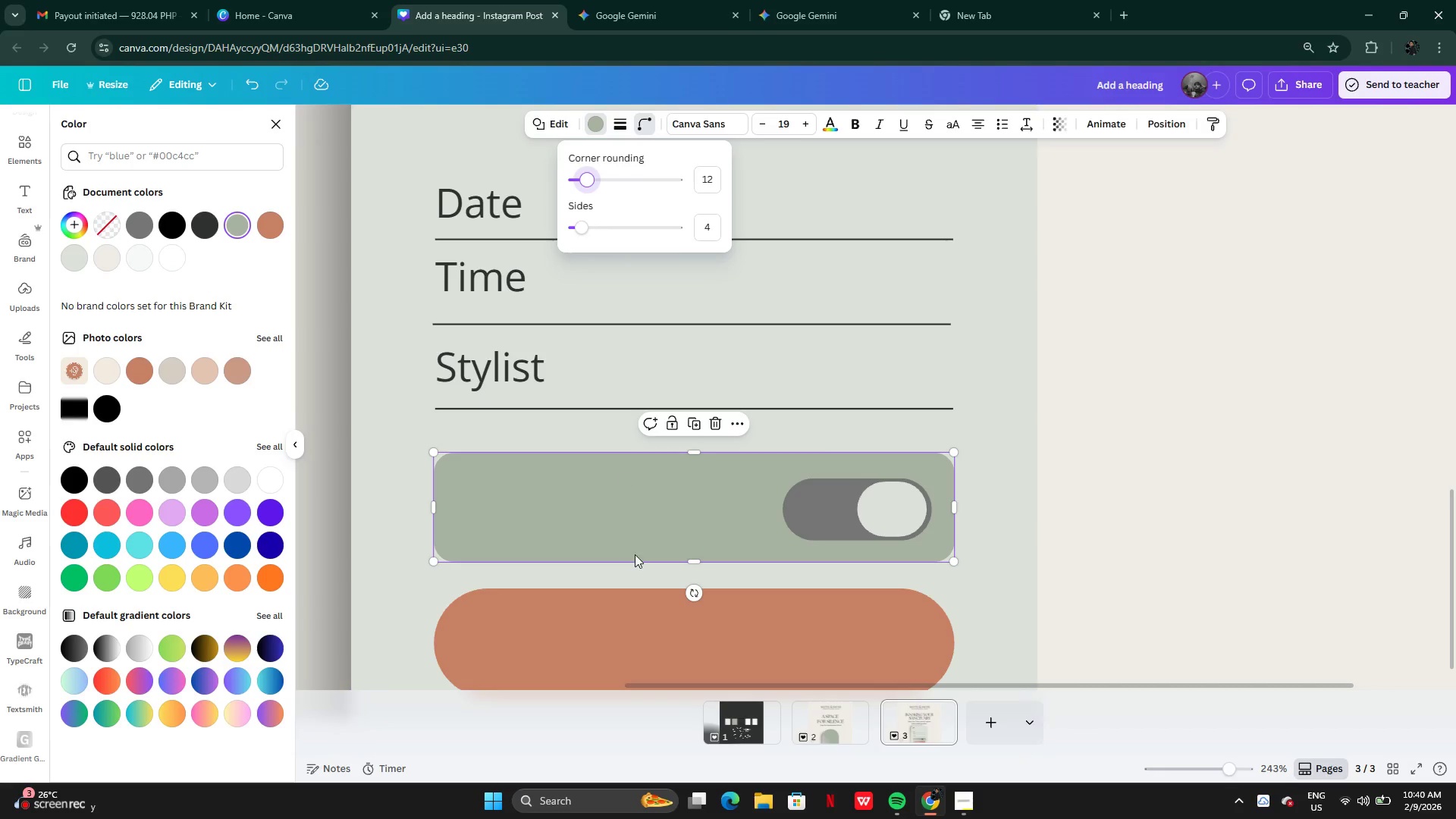 
scroll: coordinate [632, 576], scroll_direction: down, amount: 2.0
 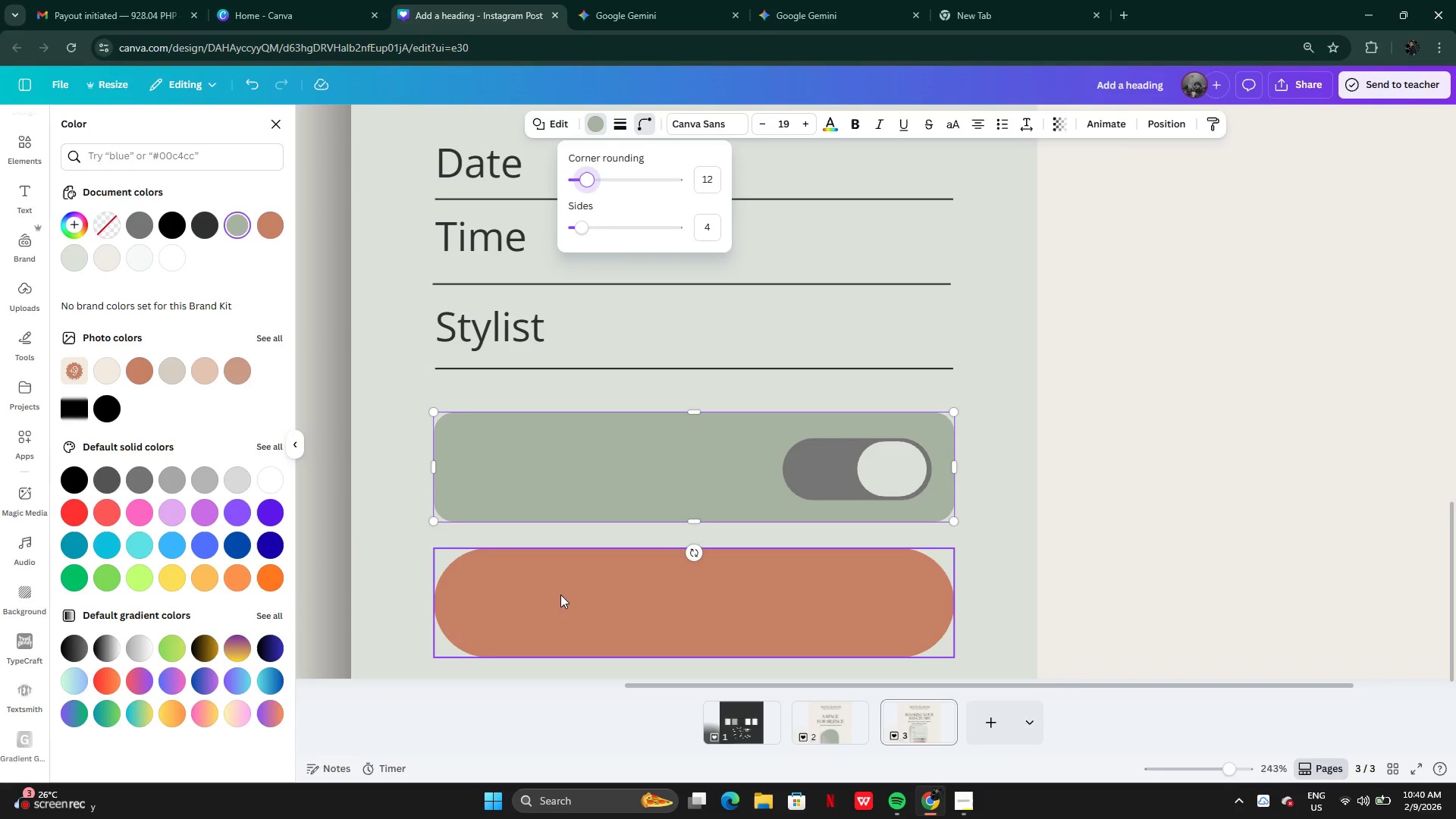 
left_click([554, 595])
 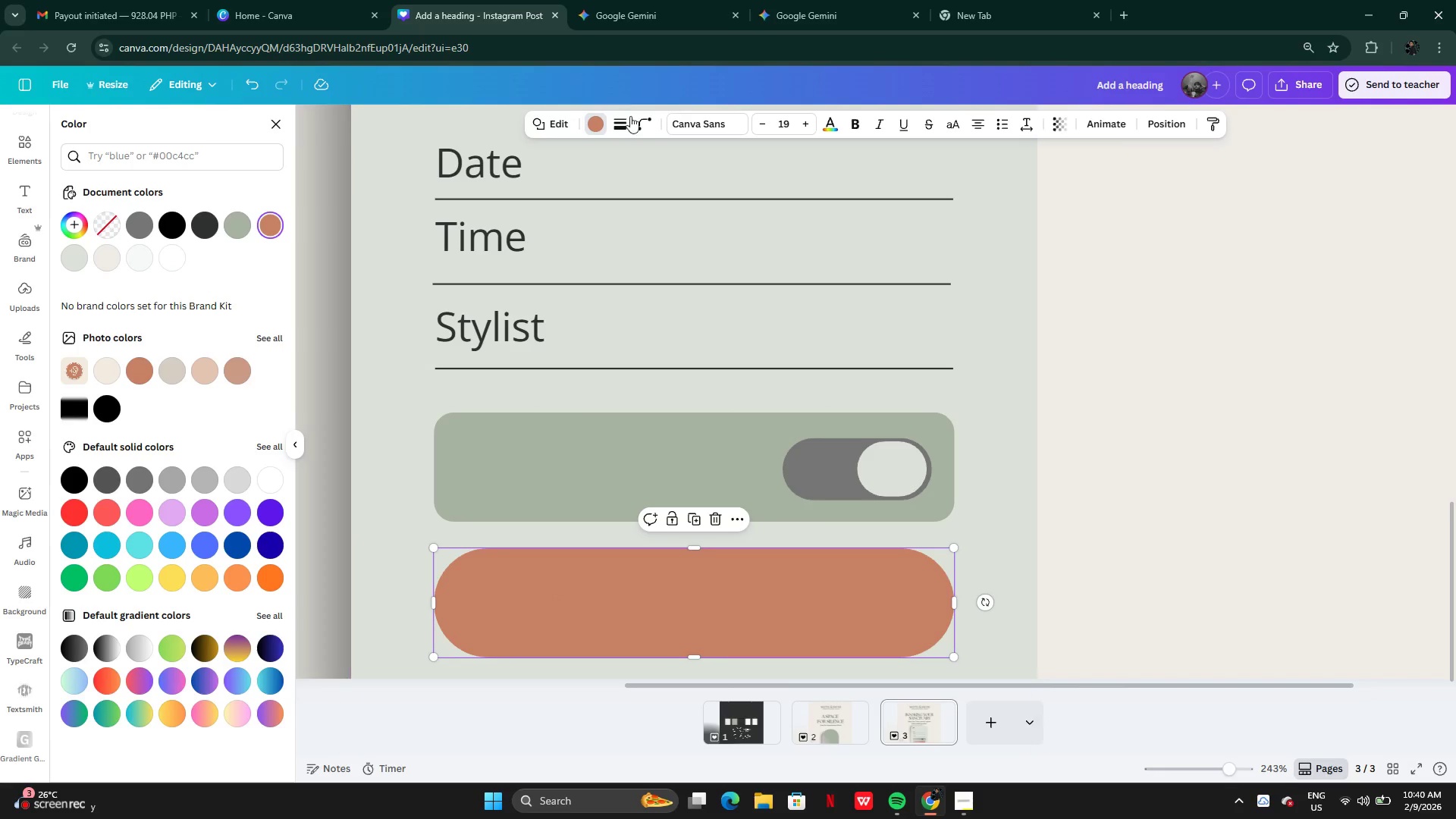 
left_click([639, 125])
 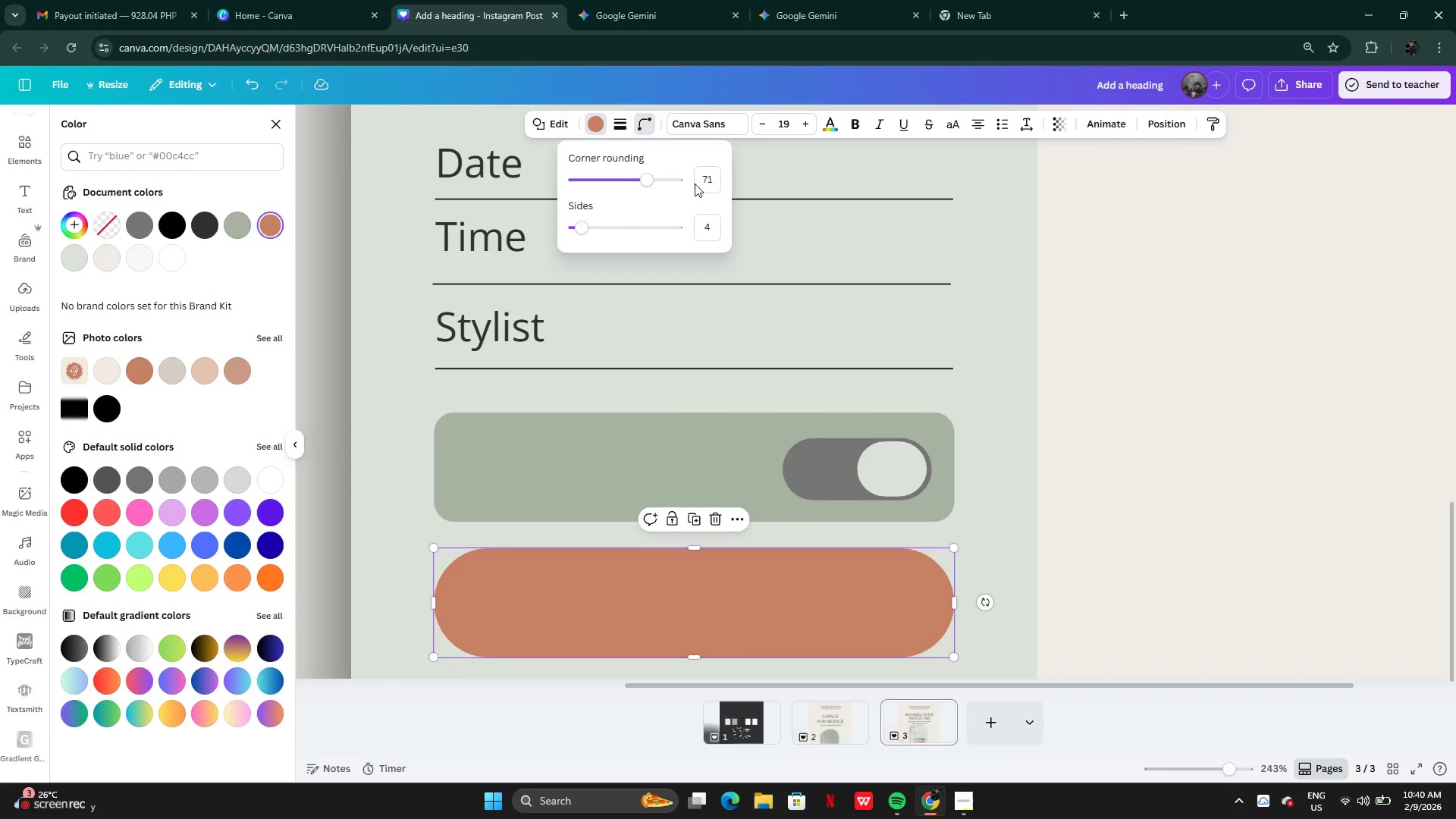 
left_click([705, 180])
 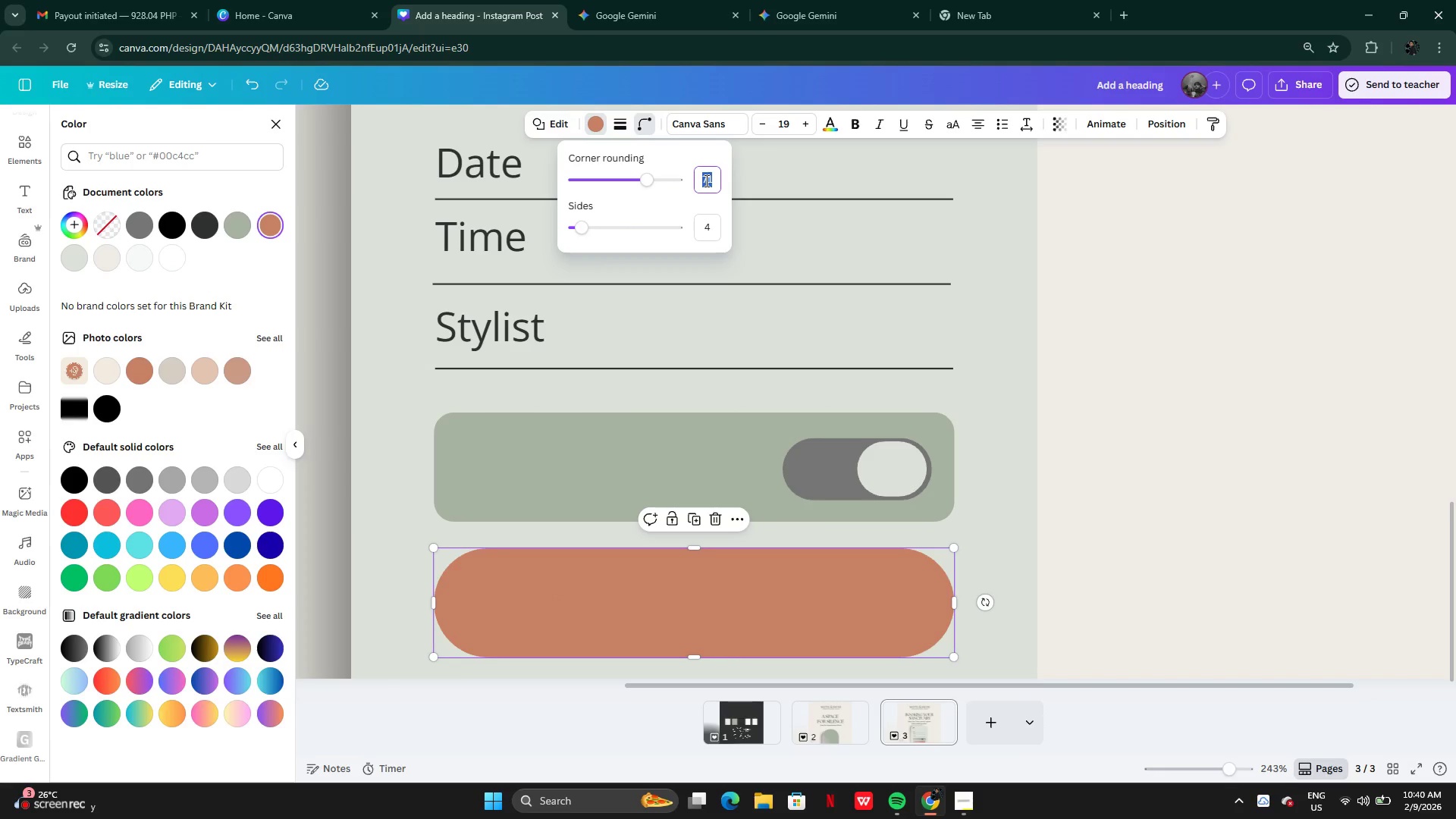 
type(12)
 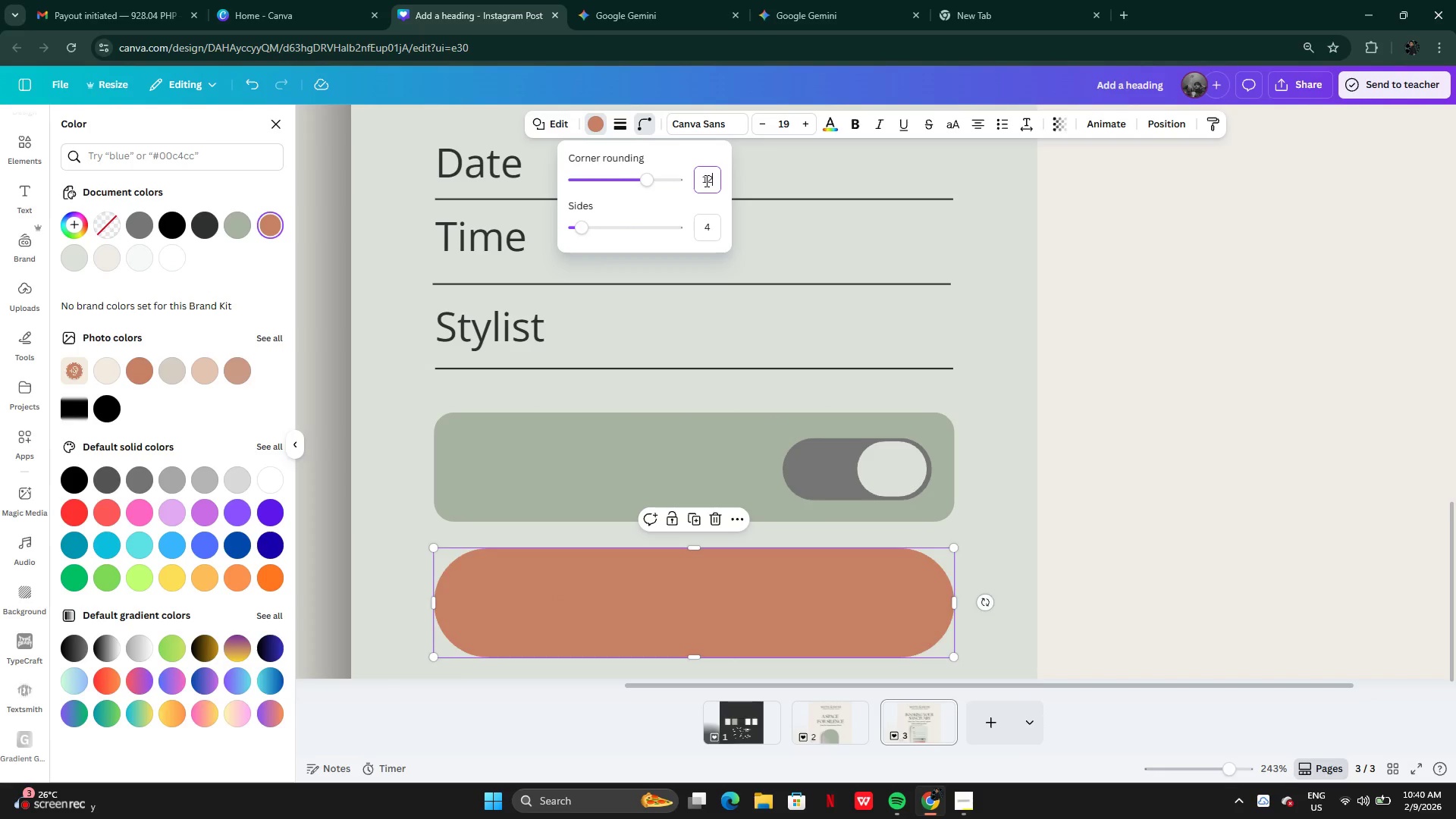 
key(Enter)
 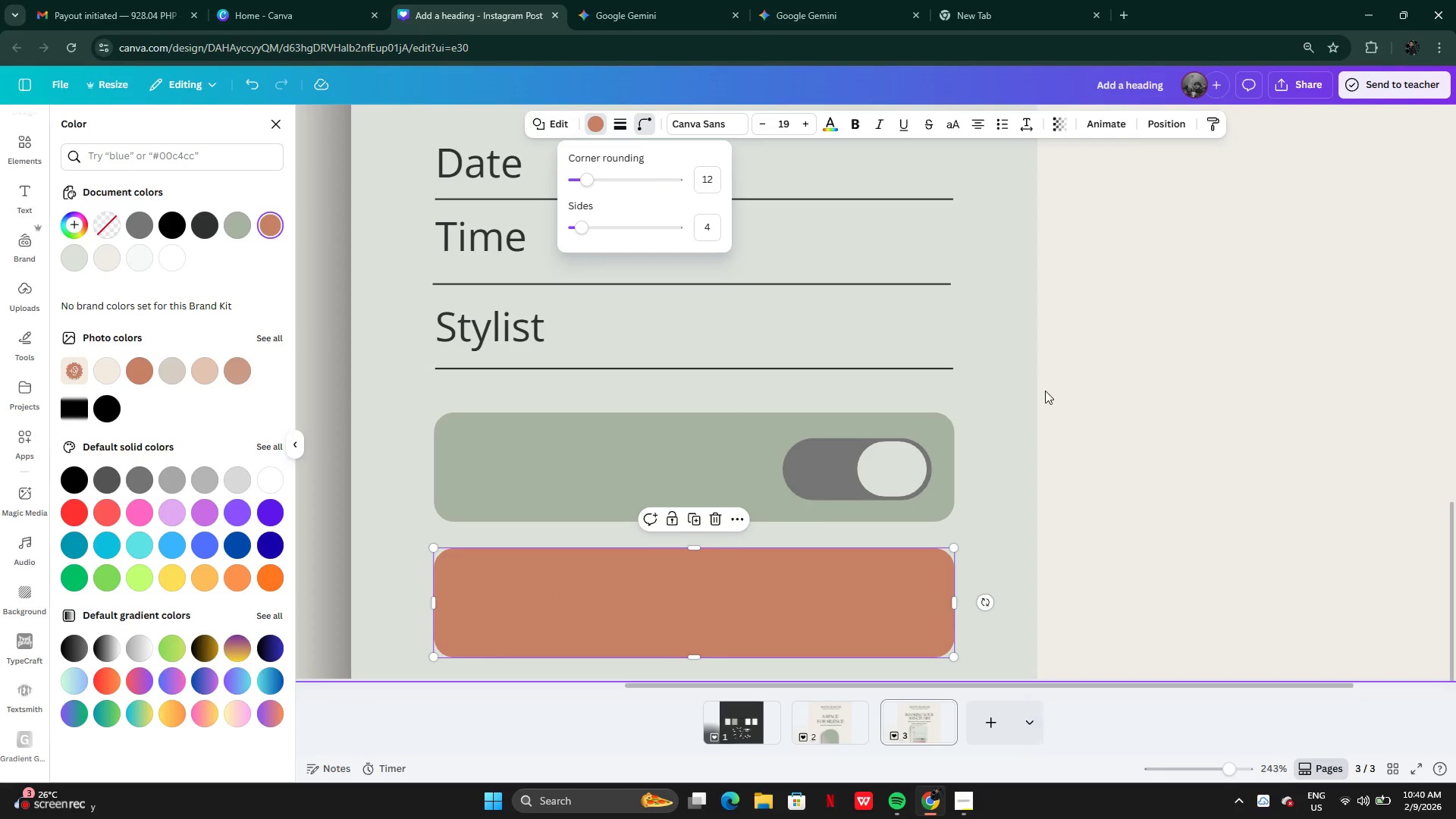 
left_click([1087, 420])
 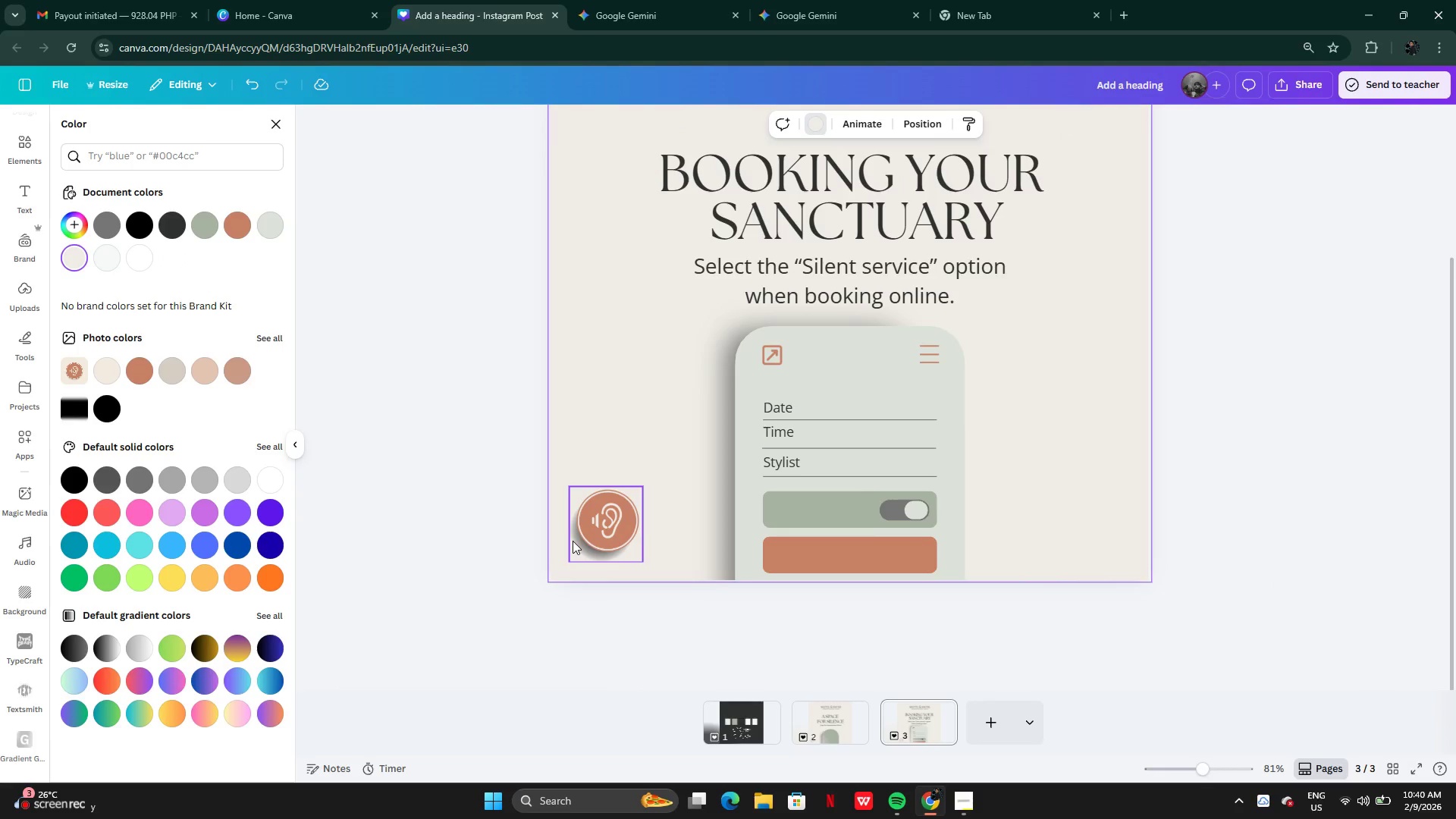 
wait(5.91)
 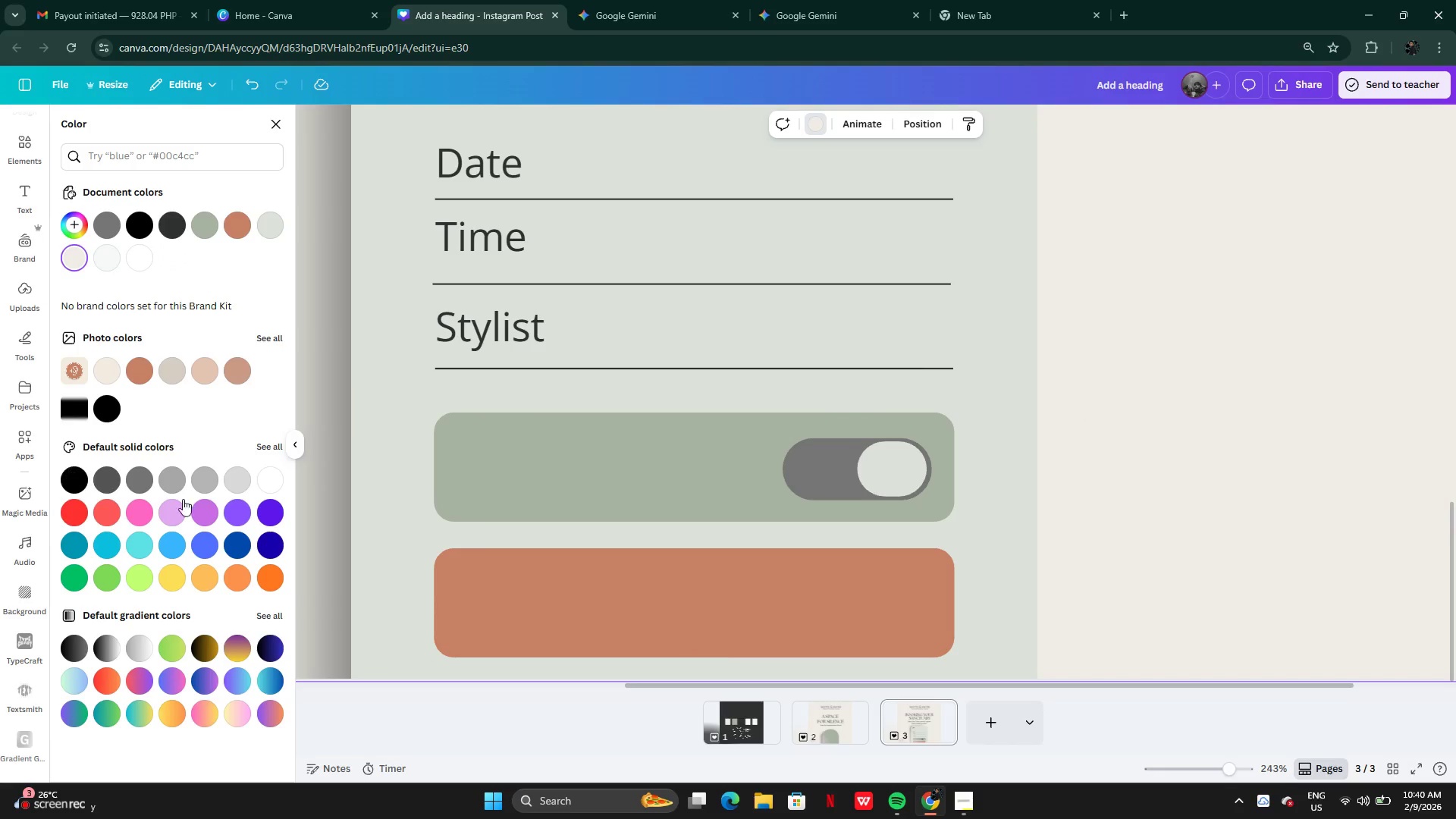 
left_click([516, 546])
 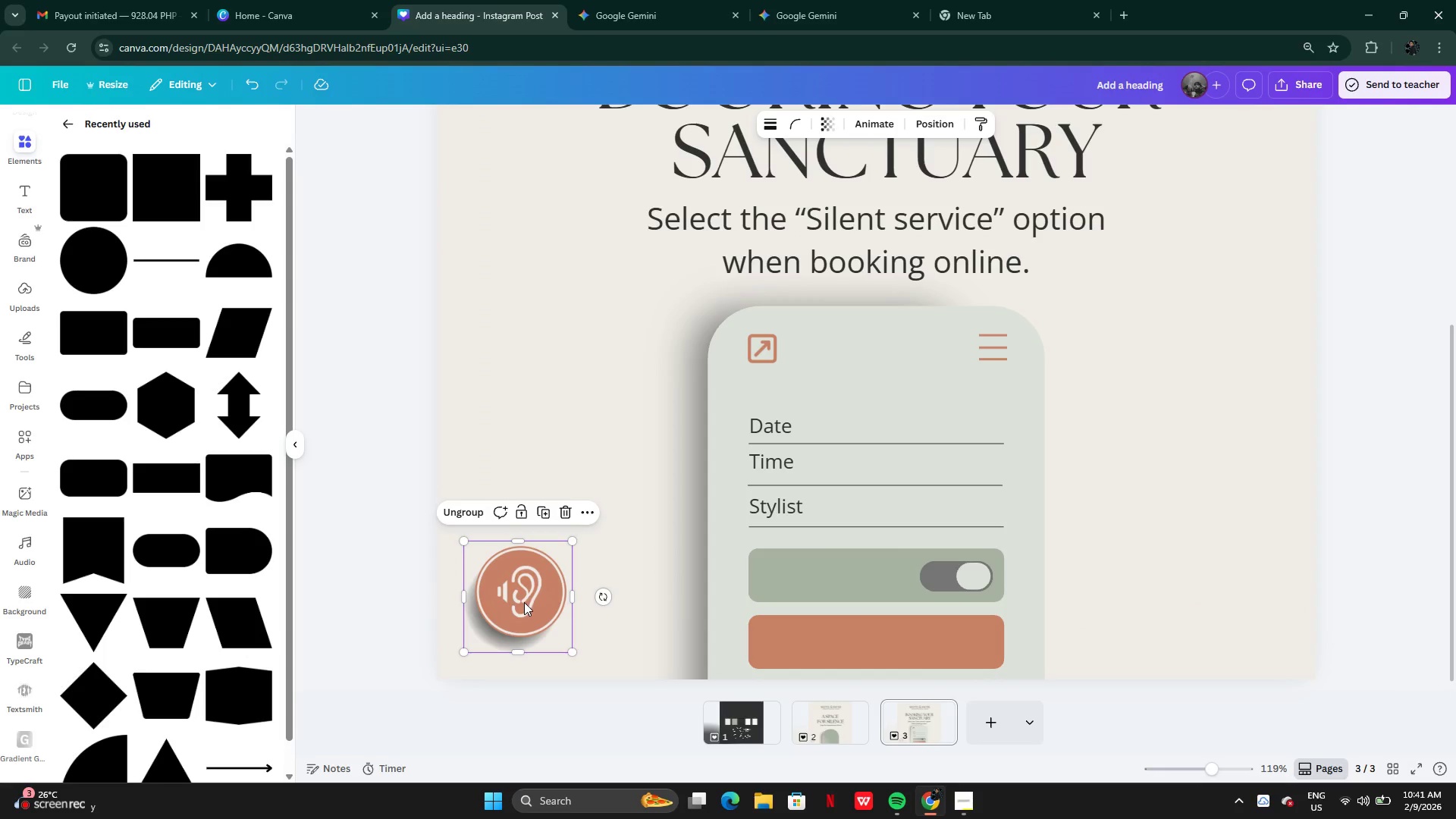 
hold_key(key=AltLeft, duration=0.48)
left_click_drag(start_coordinate=[514, 598], to_coordinate=[538, 598])
 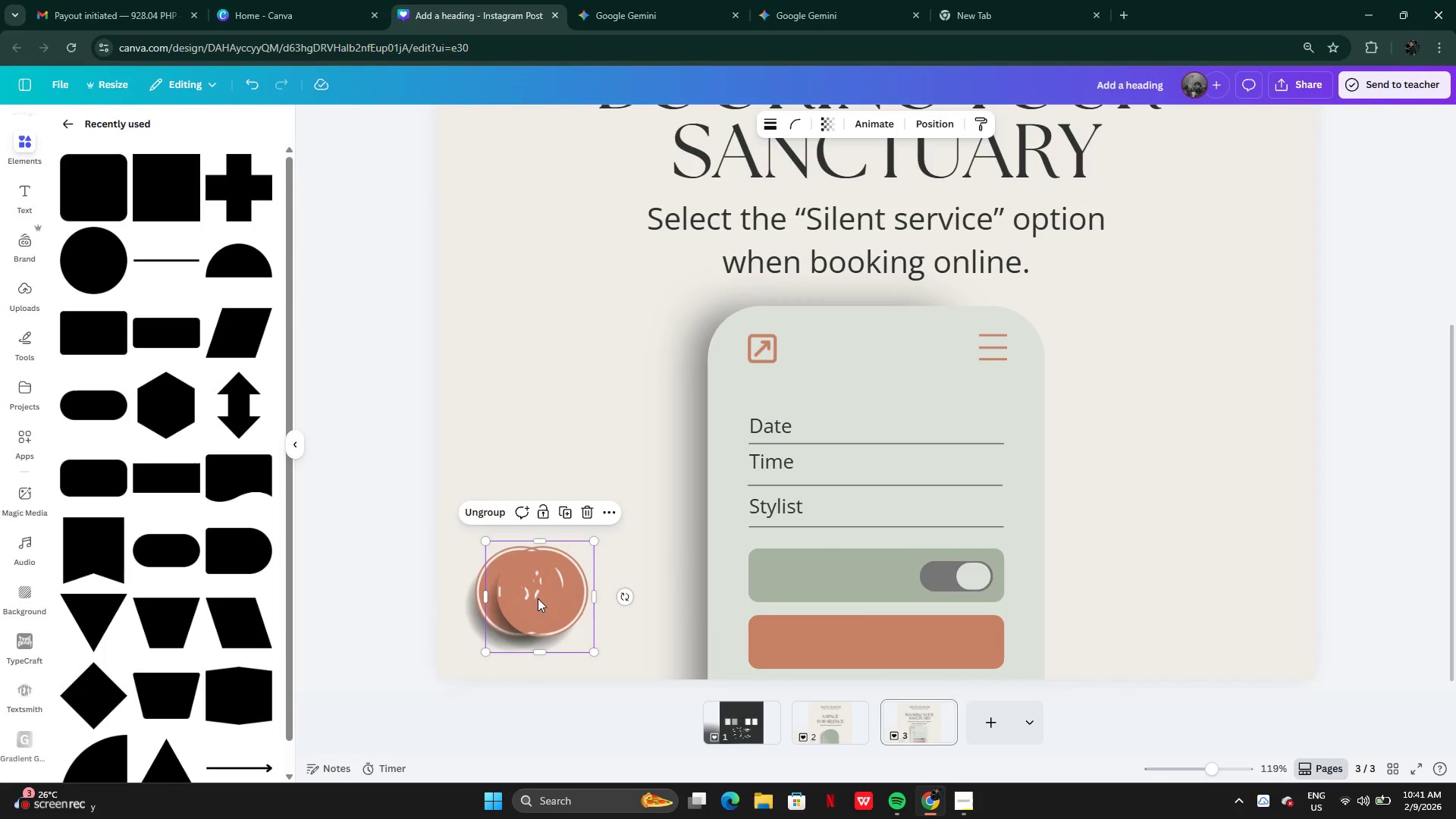 
left_click_drag(start_coordinate=[538, 598], to_coordinate=[560, 426])
 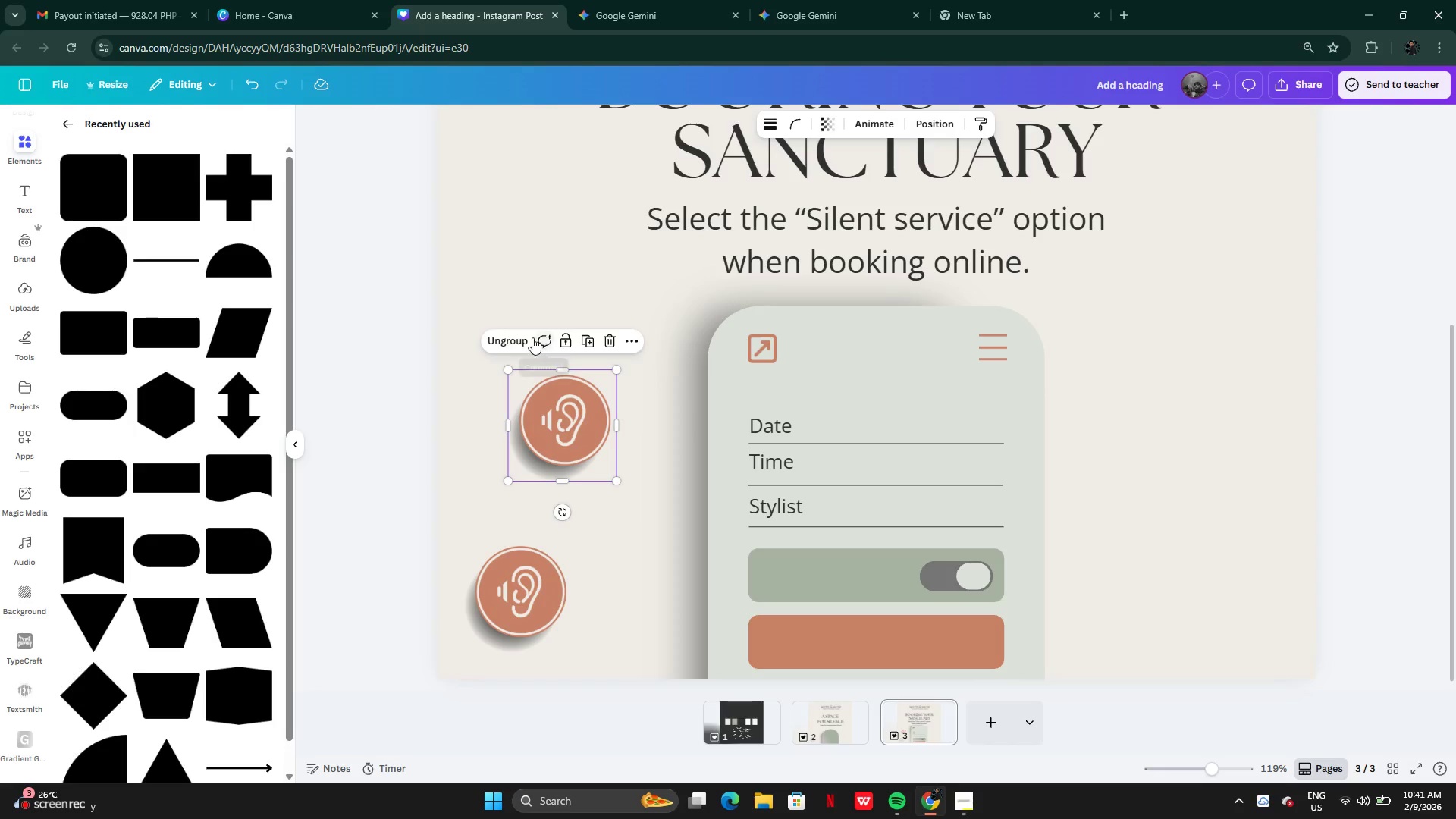 
left_click([499, 341])
 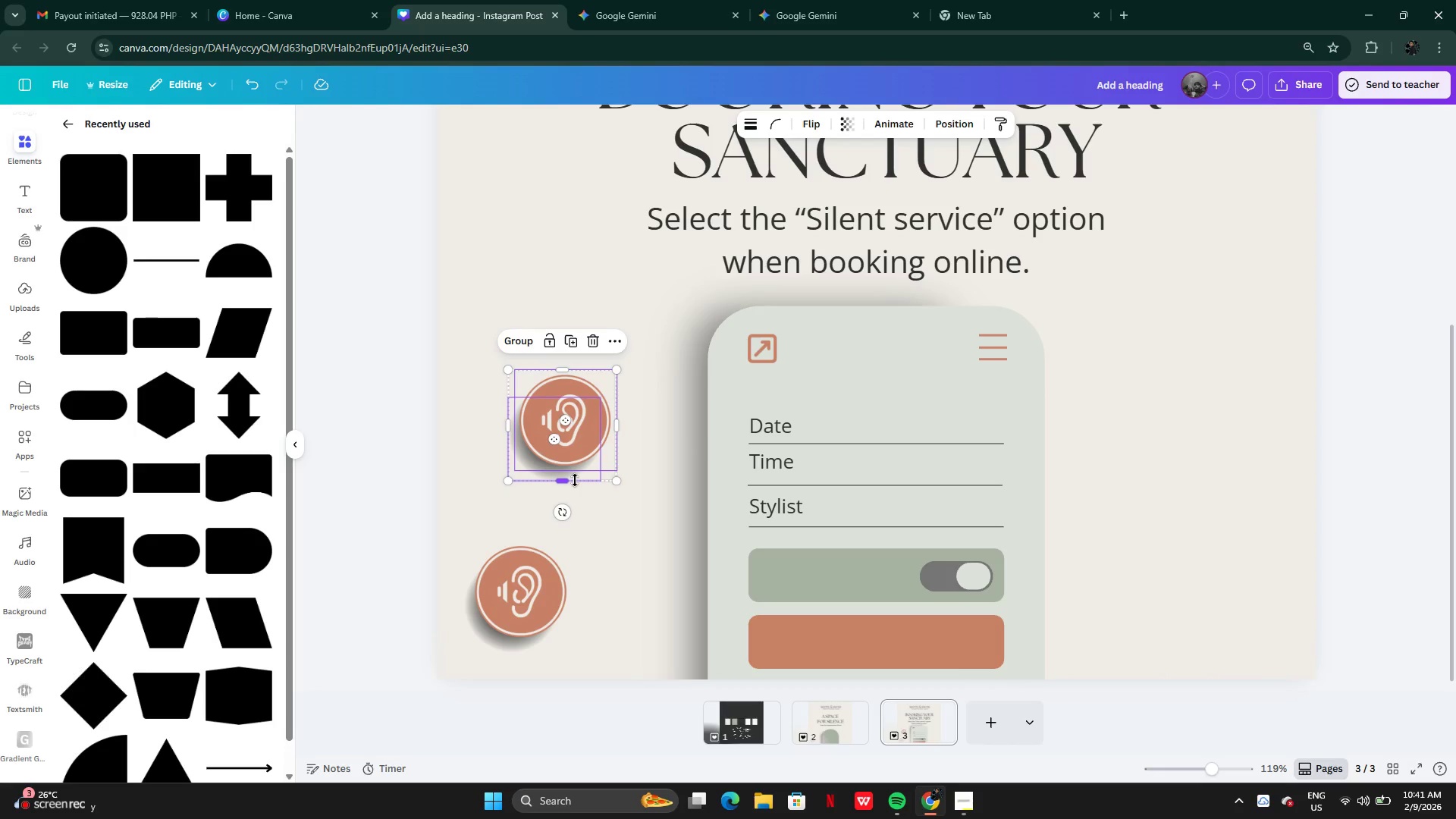 
left_click([580, 480])
 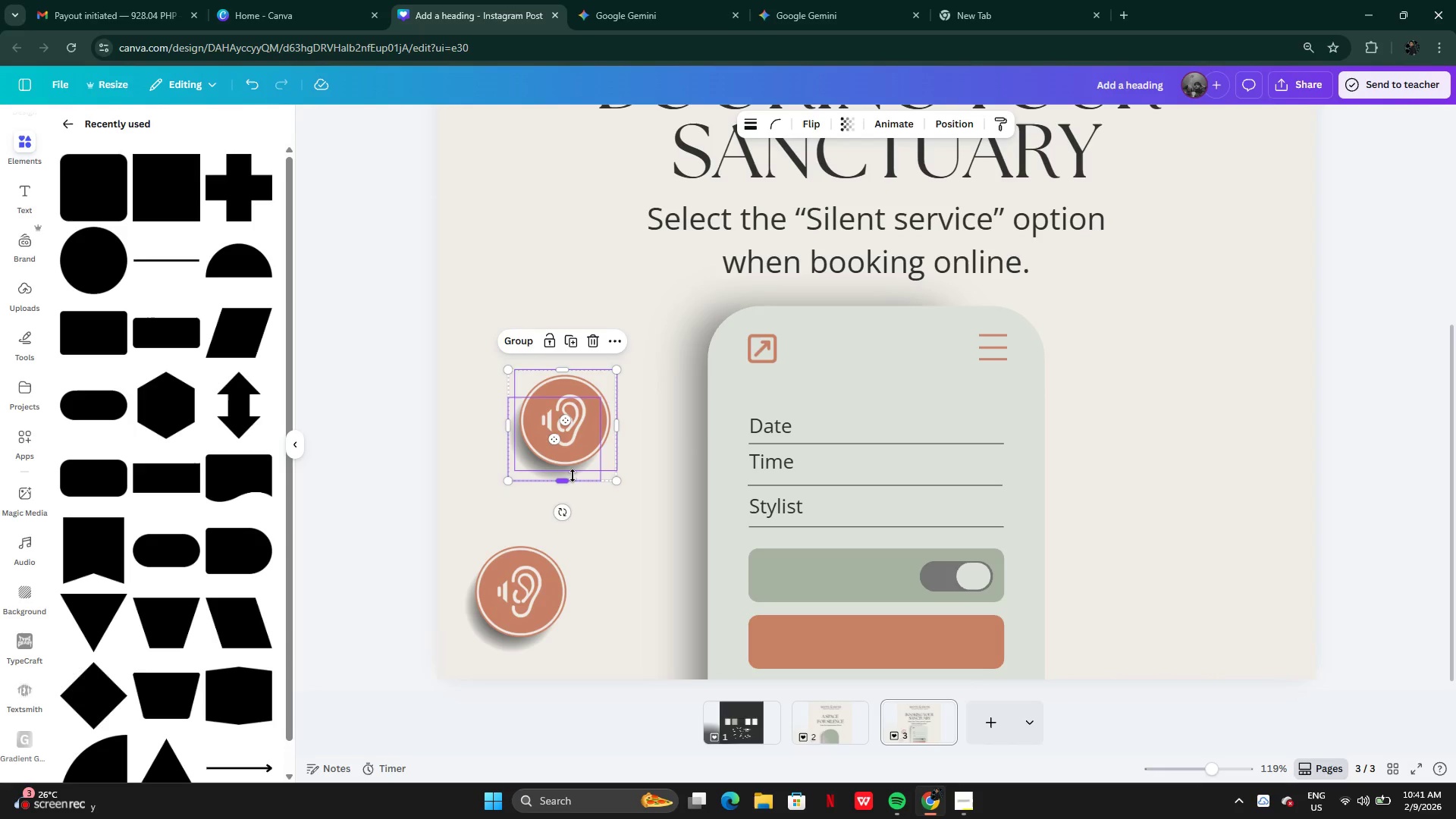 
left_click([573, 475])
 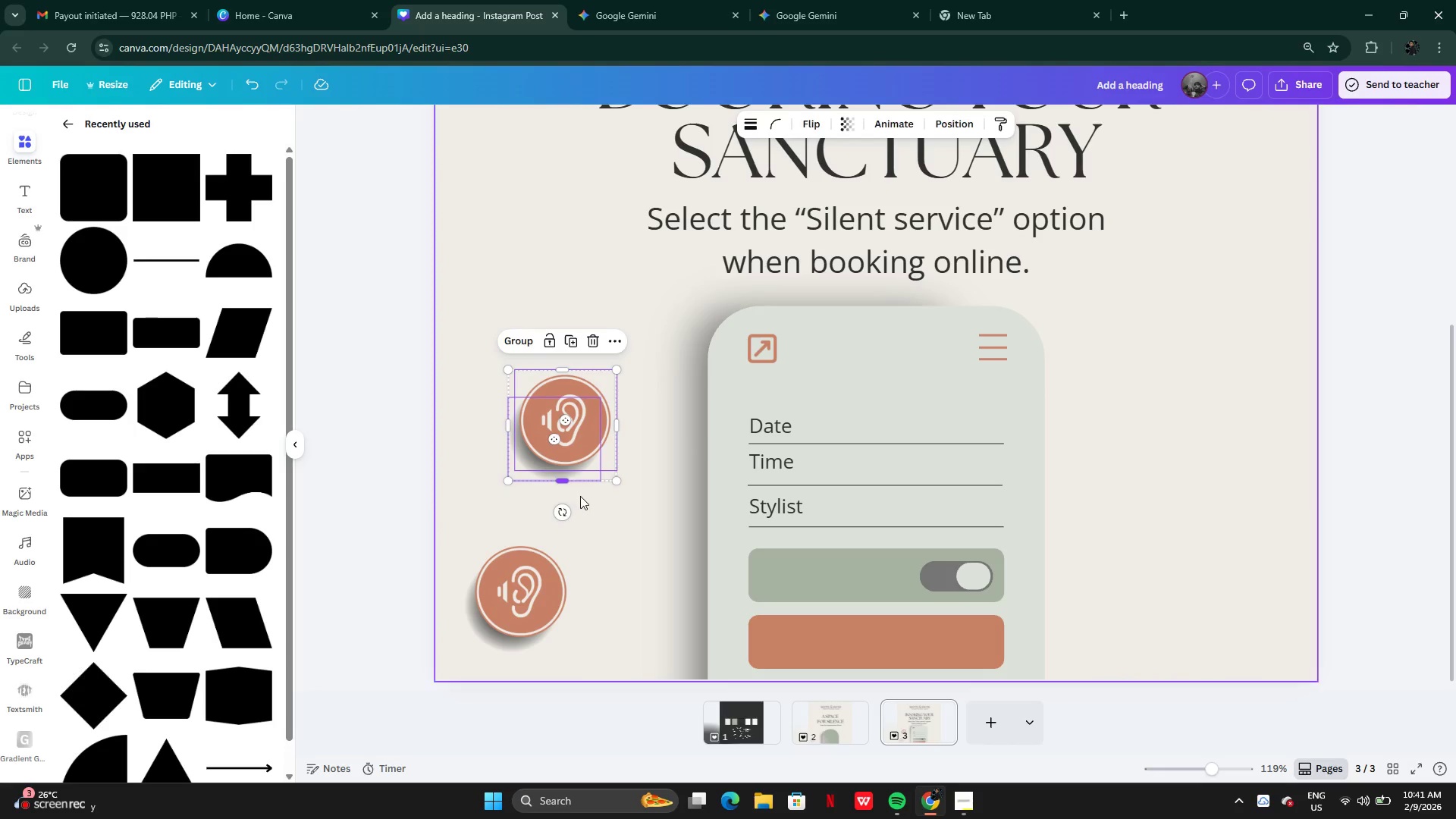 
double_click([580, 496])
 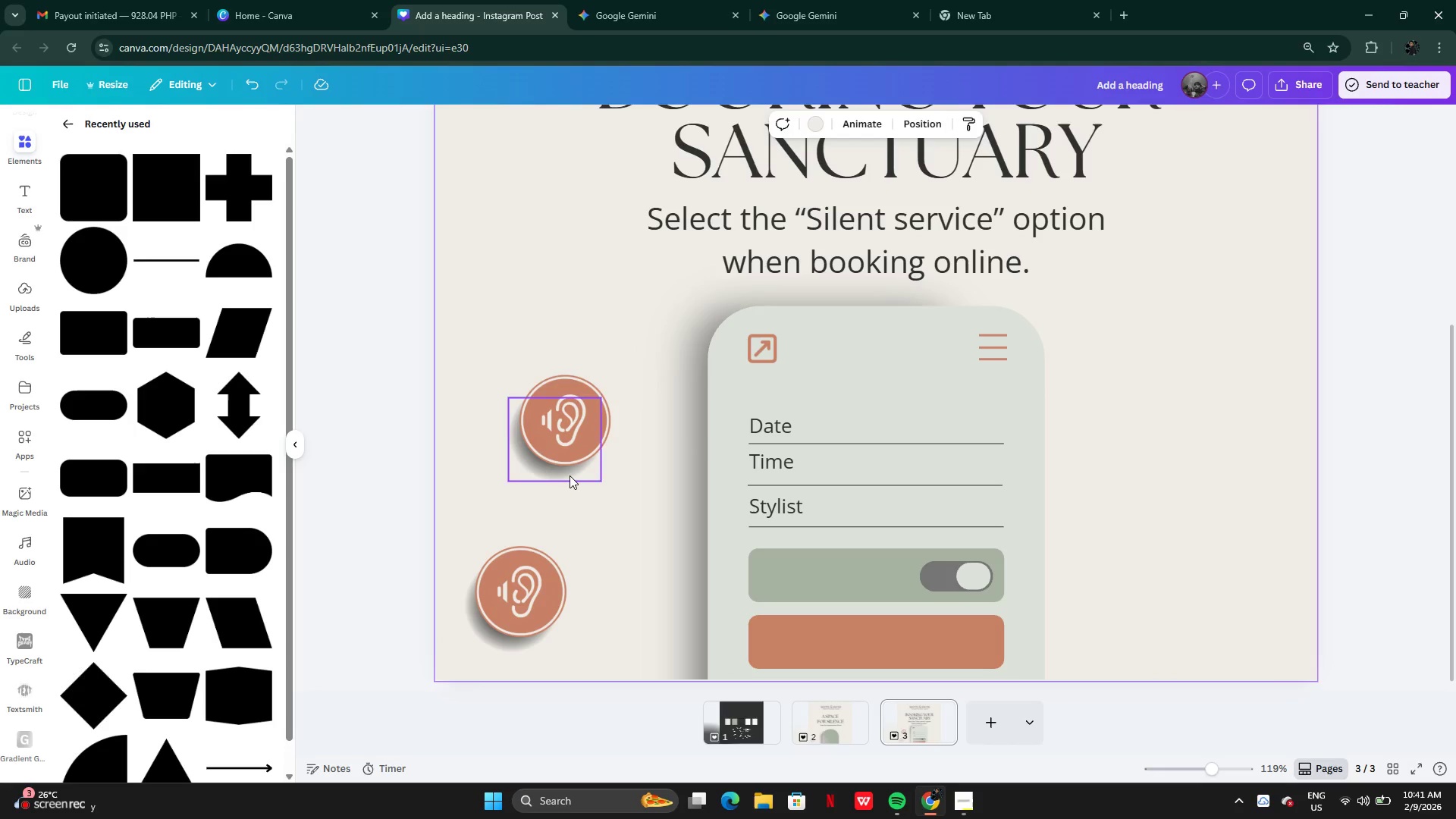 
left_click([570, 475])
 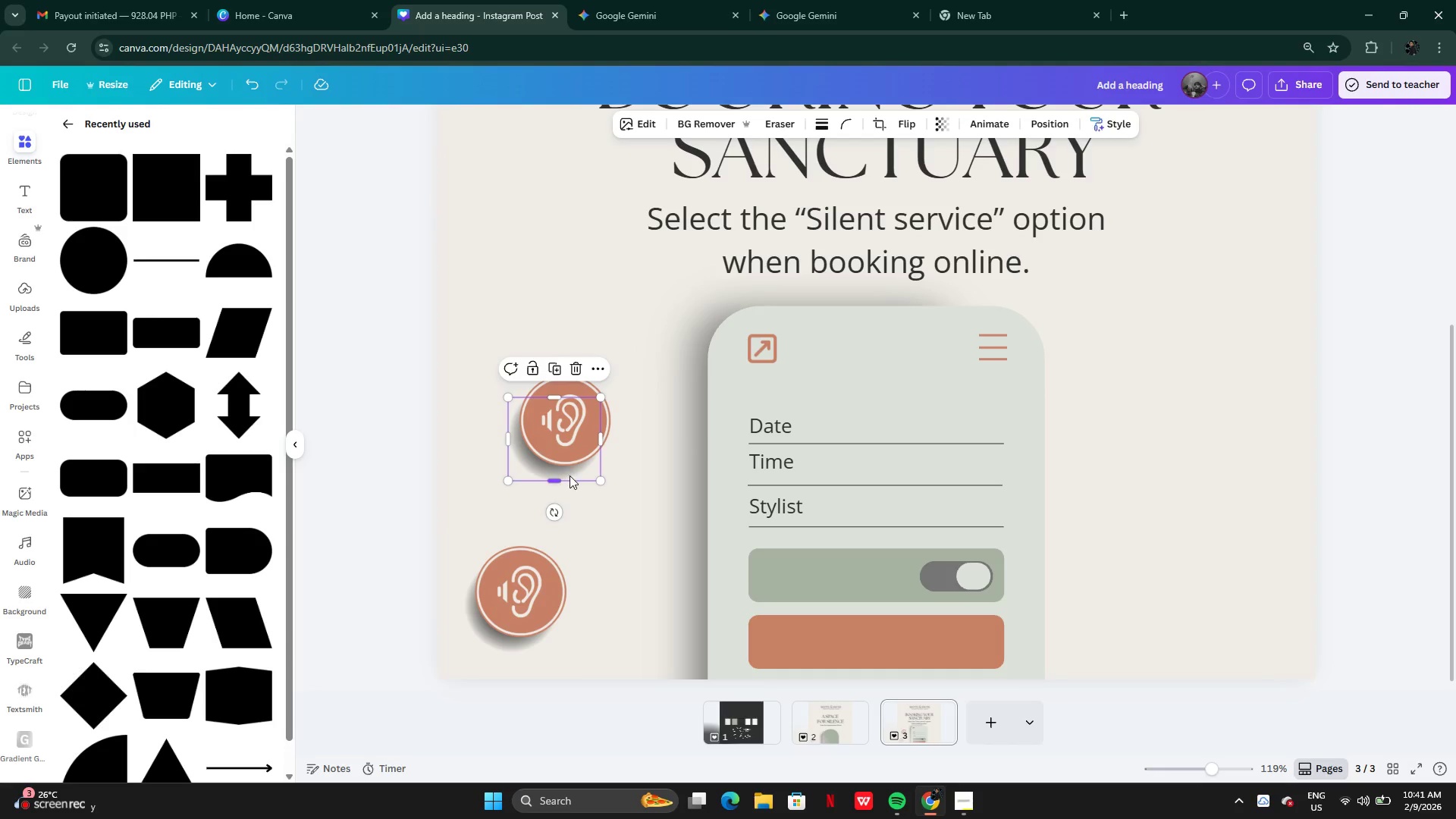 
key(Backspace)
 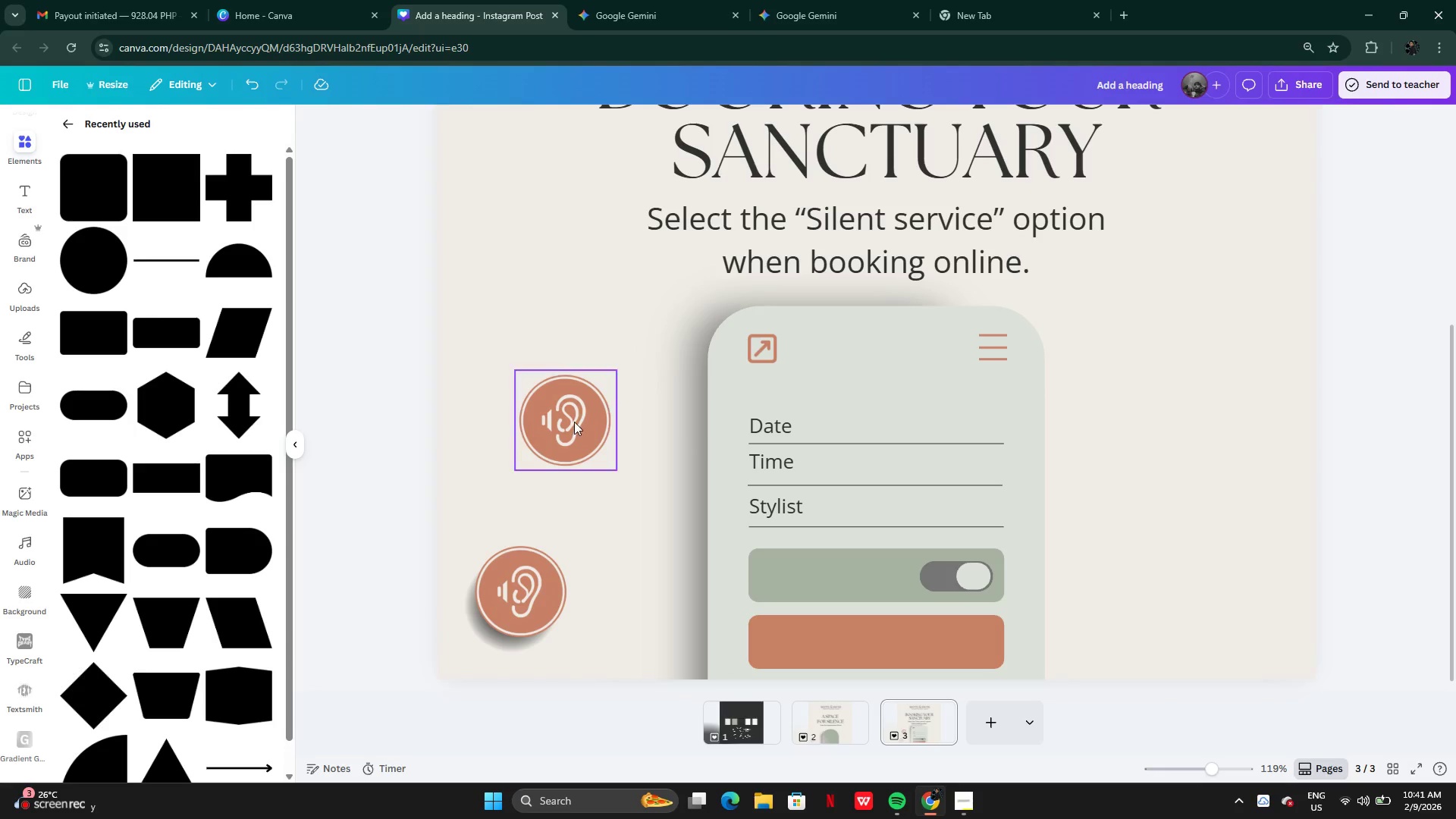 
left_click([574, 422])
 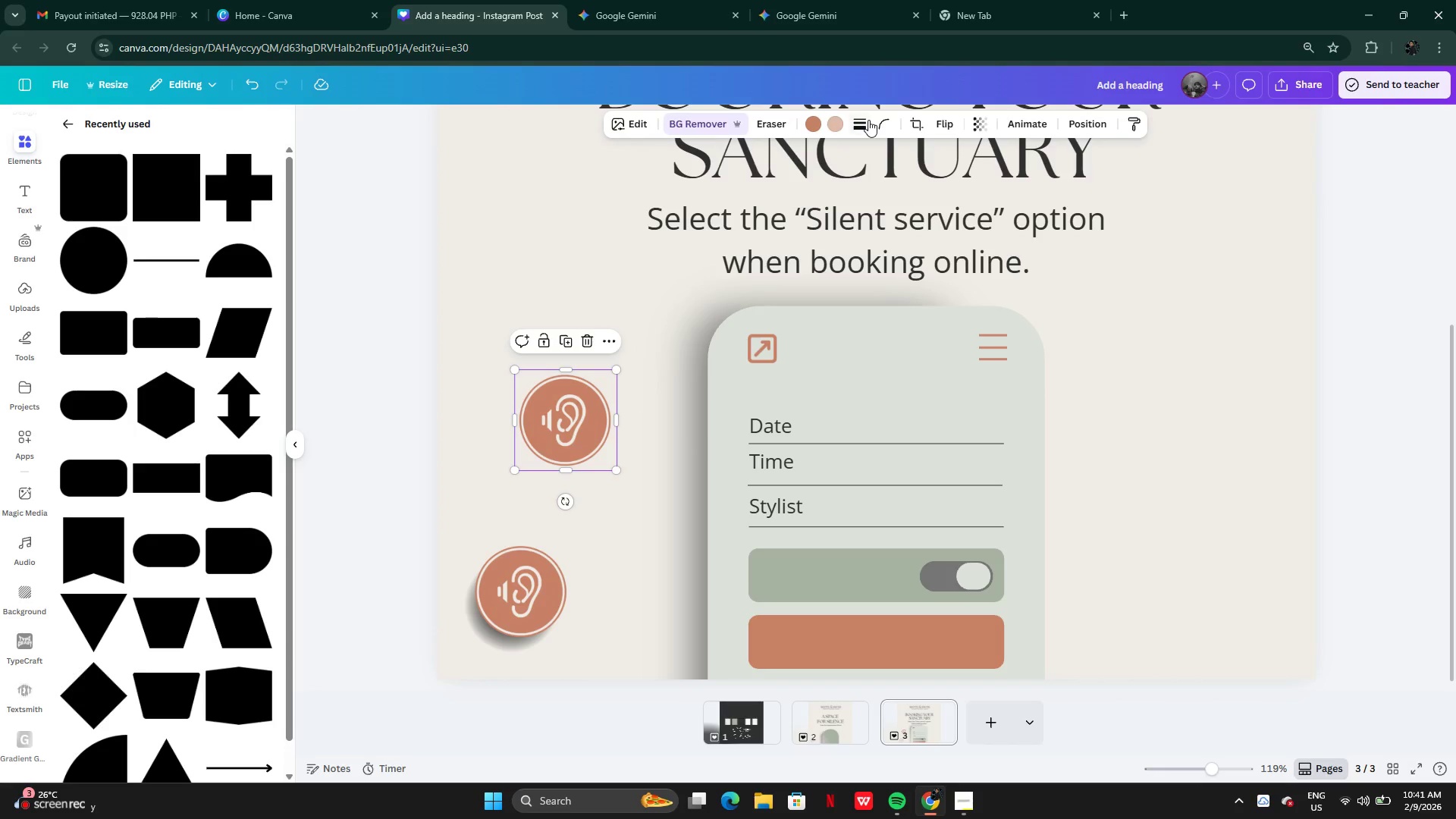 
left_click([811, 123])
 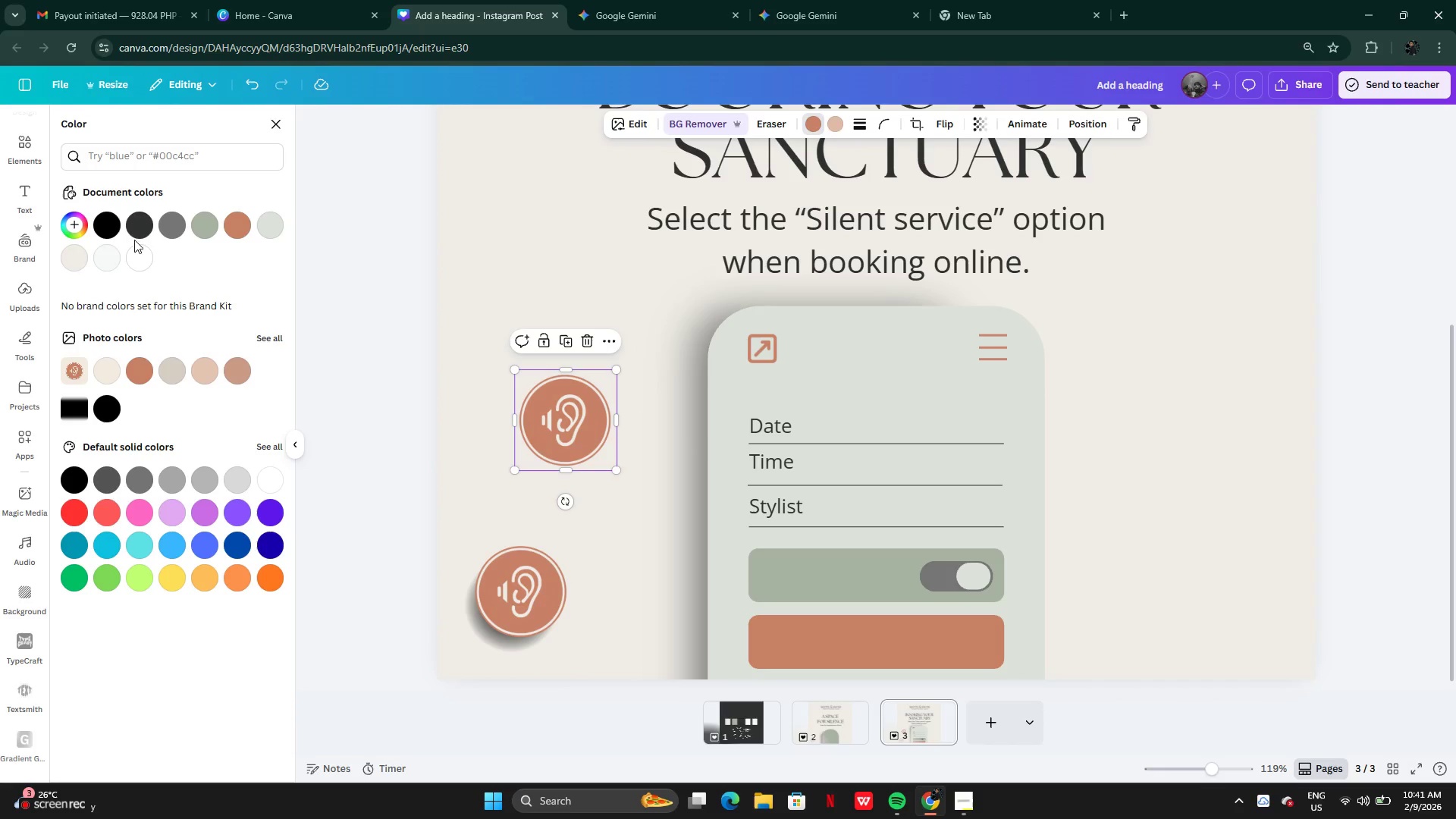 
left_click([143, 227])
 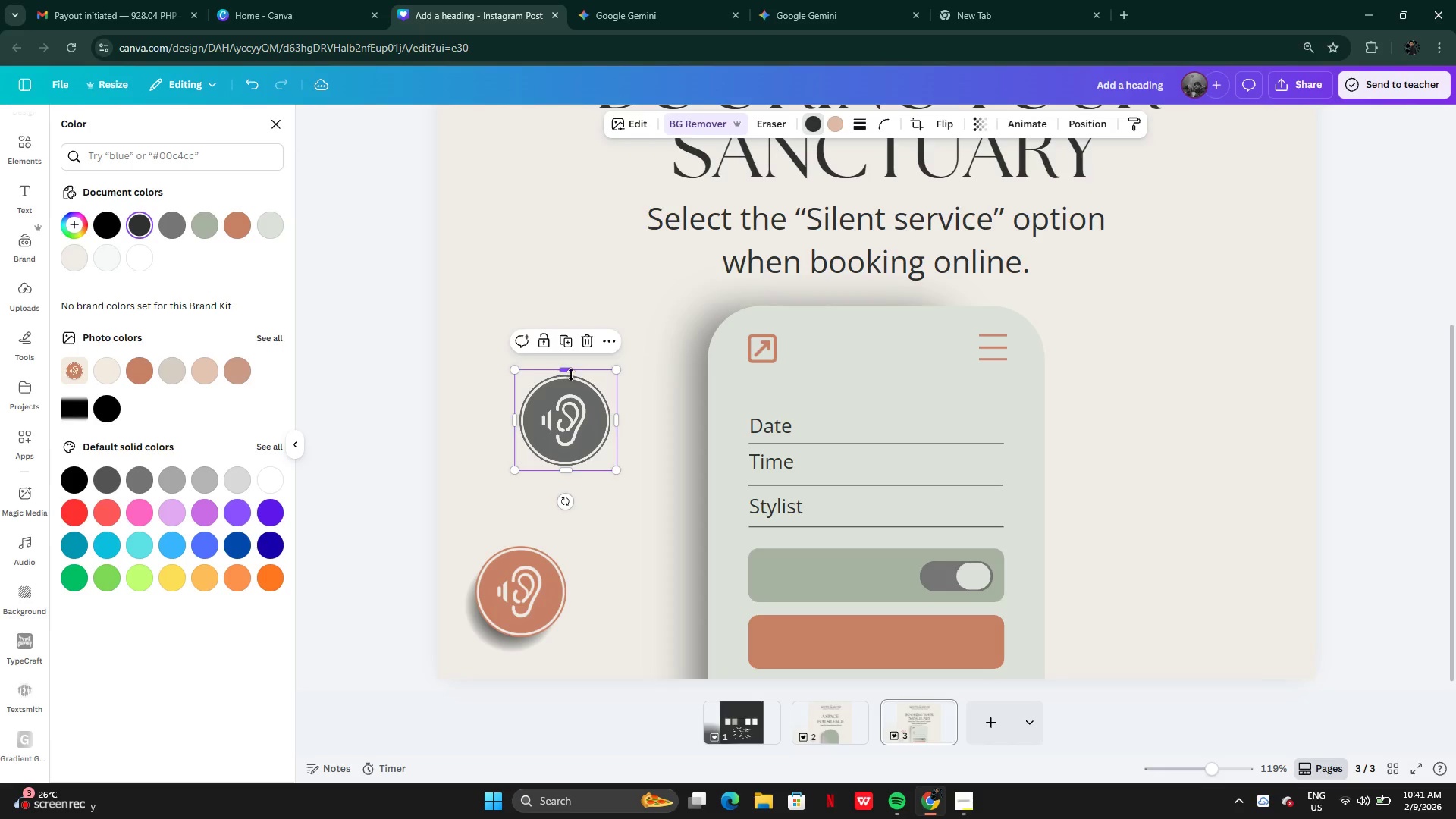 
left_click_drag(start_coordinate=[615, 370], to_coordinate=[550, 416])
 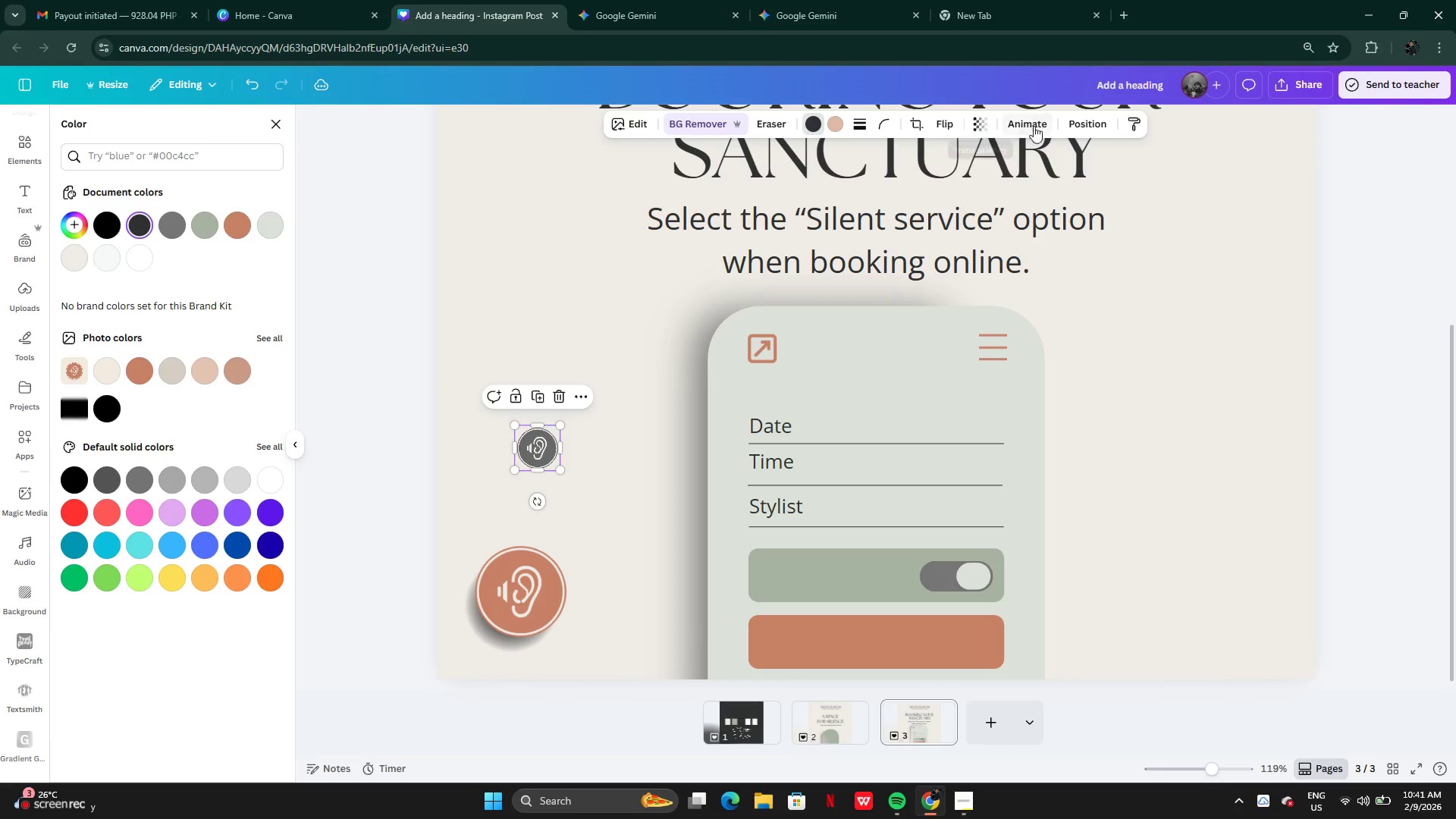 
left_click([1081, 118])
 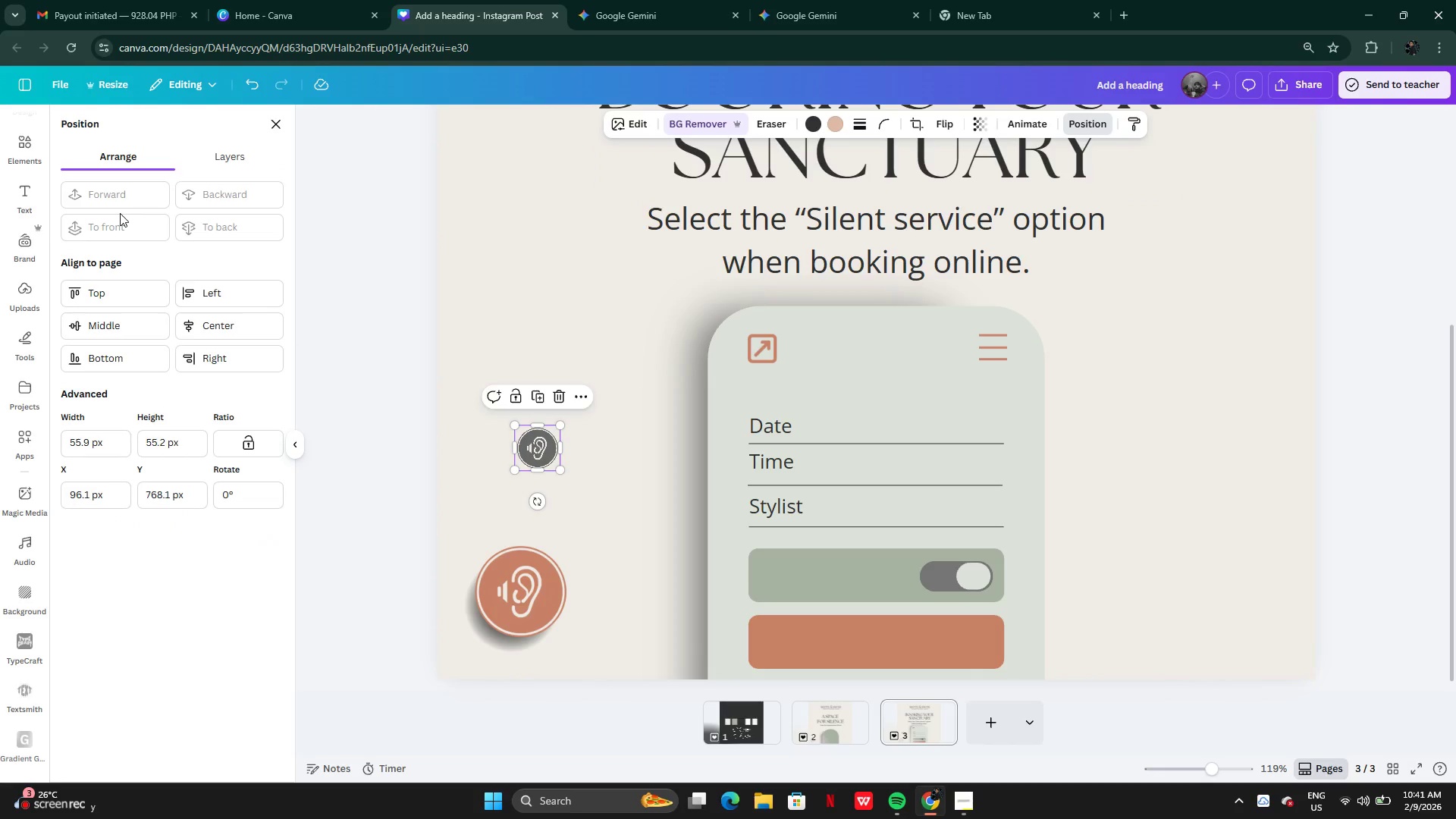 
left_click([222, 168])
 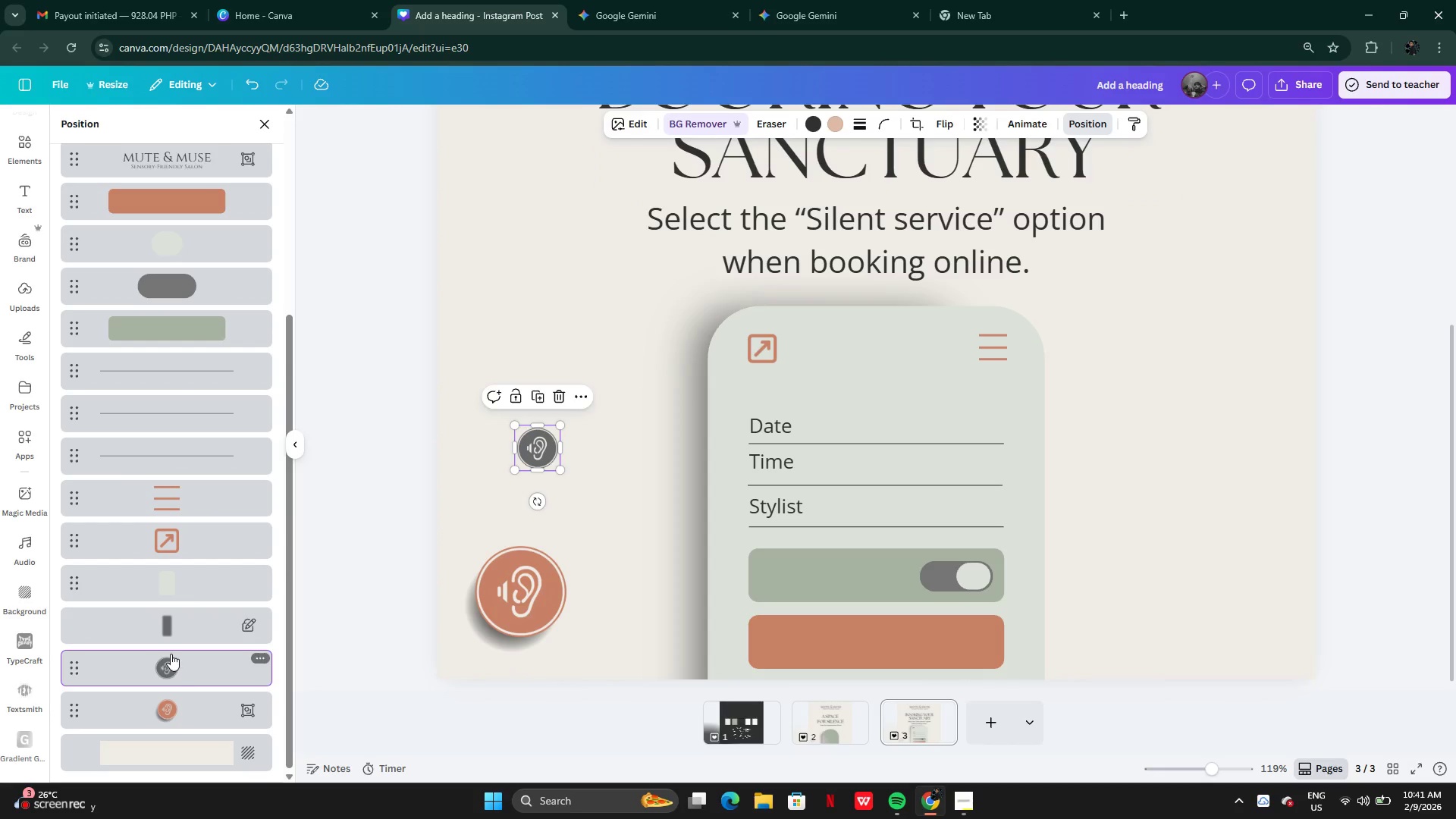 
left_click_drag(start_coordinate=[174, 676], to_coordinate=[178, 187])
 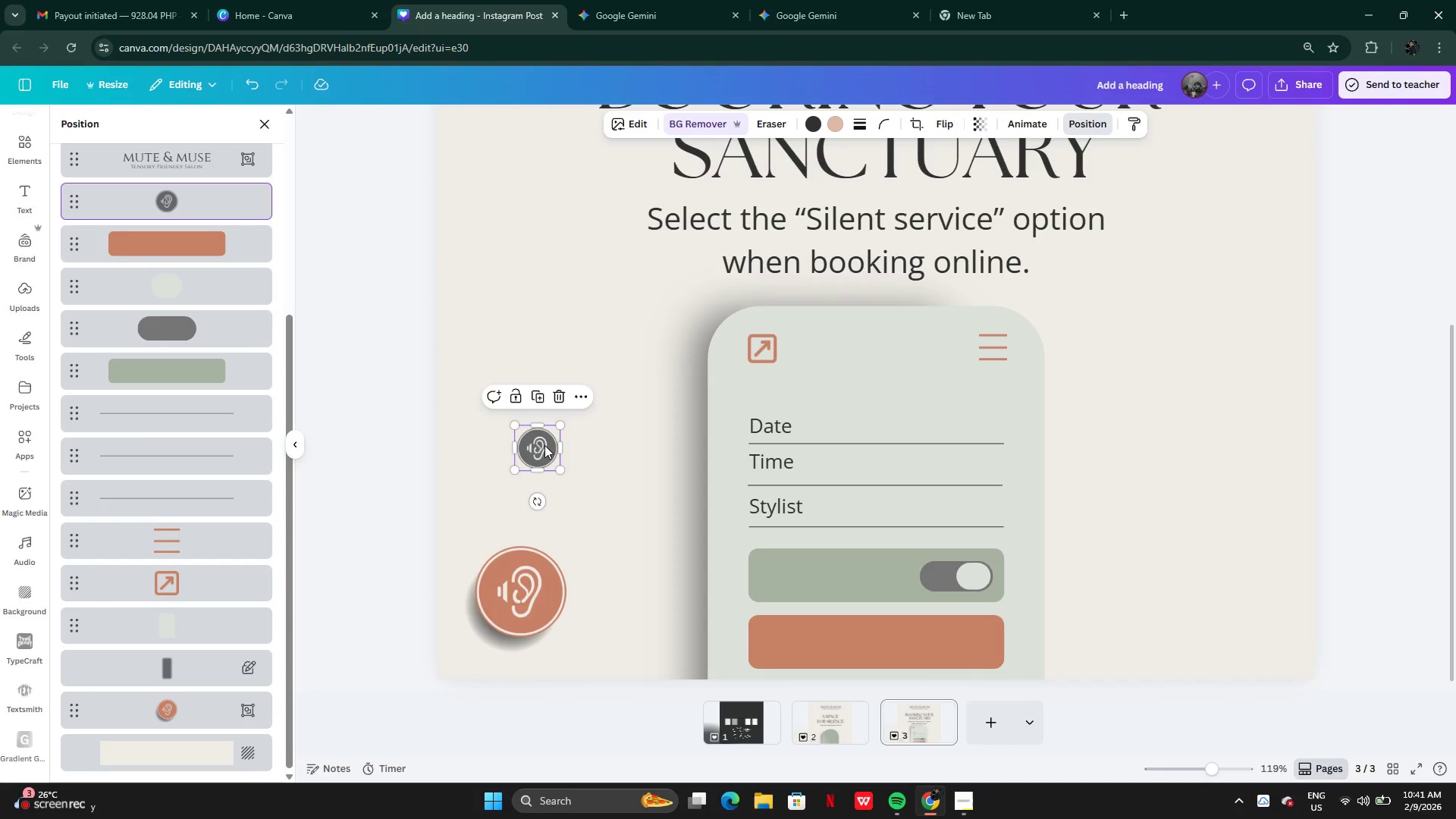 
left_click_drag(start_coordinate=[540, 447], to_coordinate=[783, 572])
 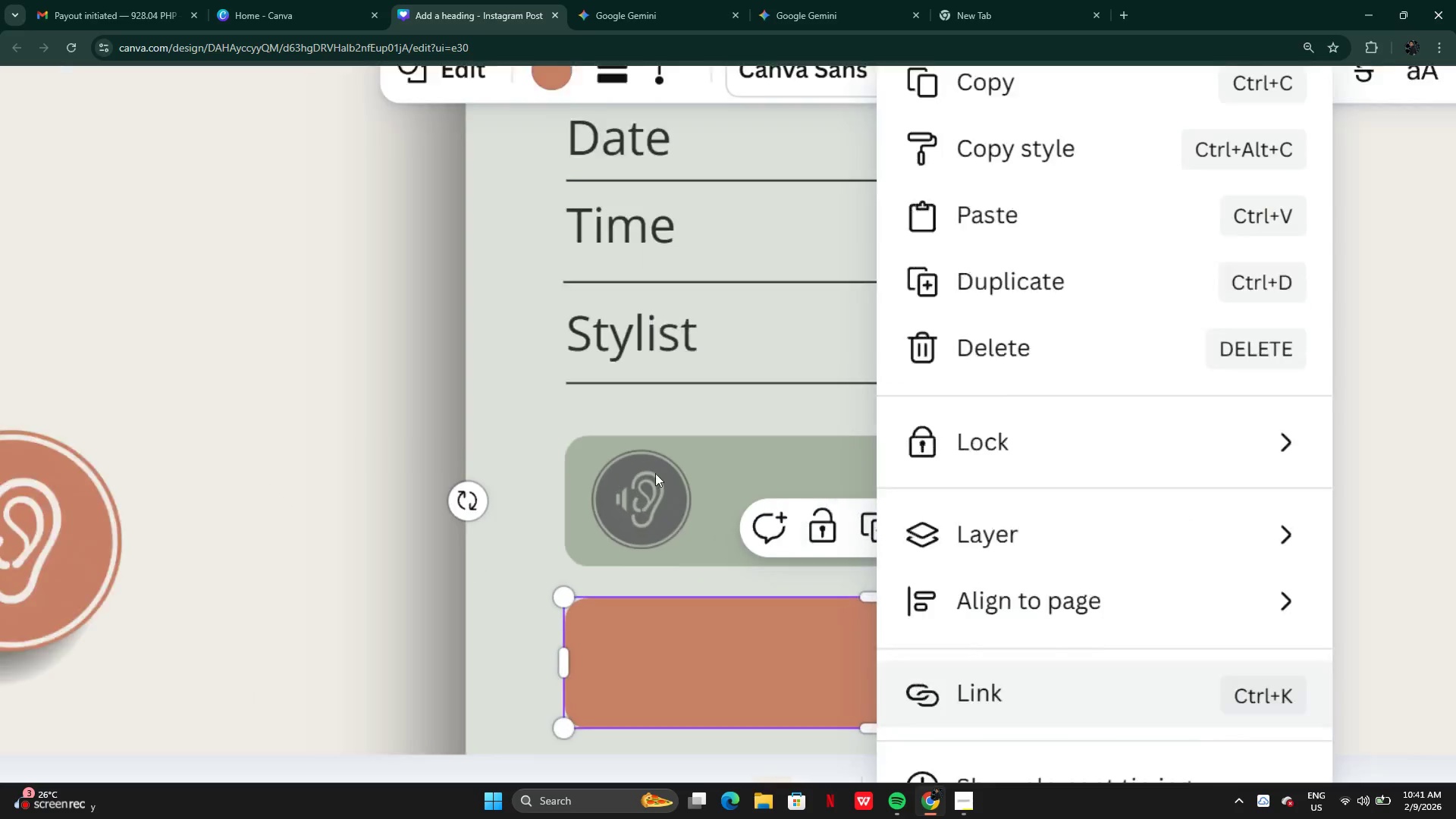 
left_click([286, 332])
 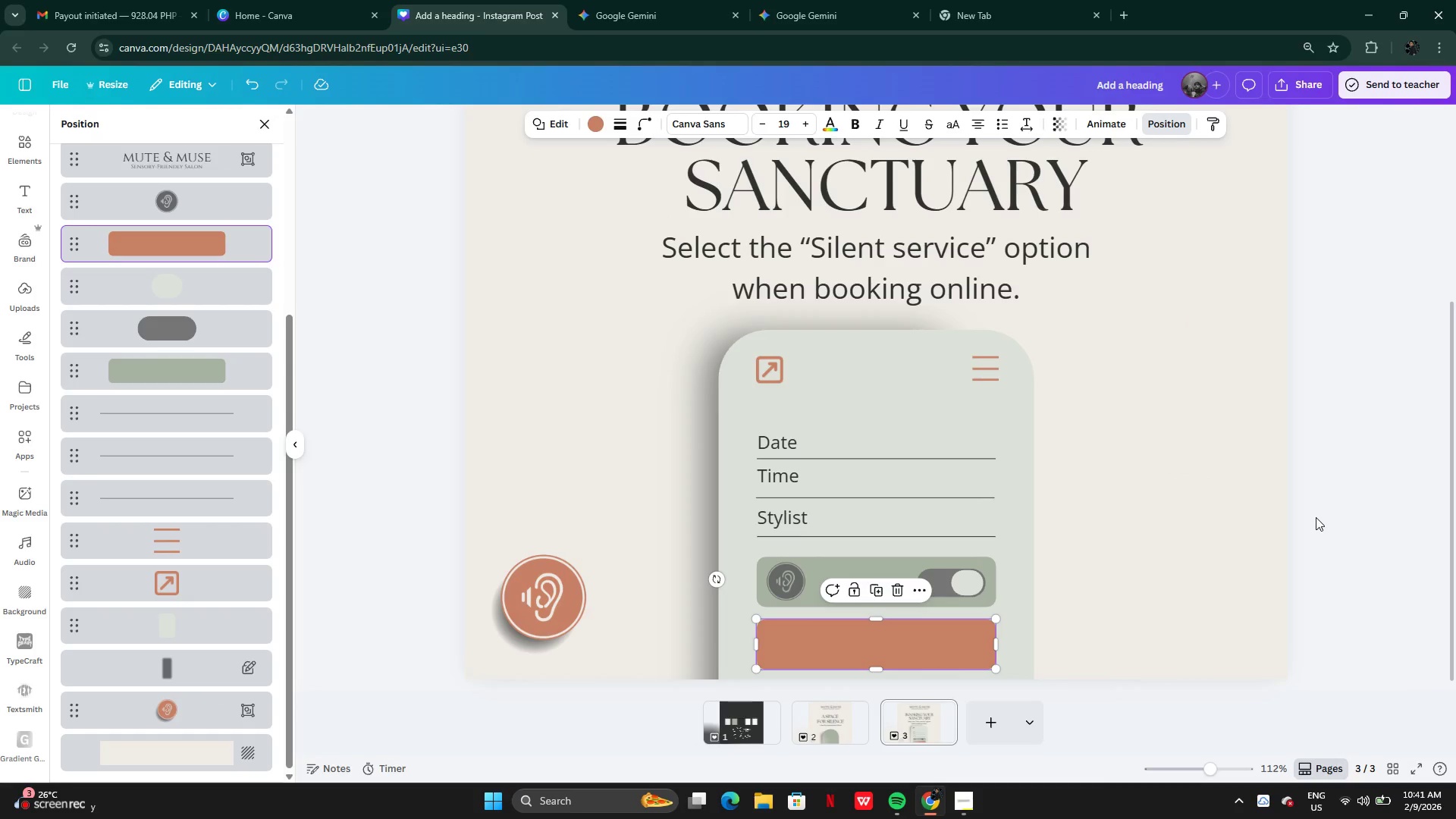 
left_click([1318, 515])
 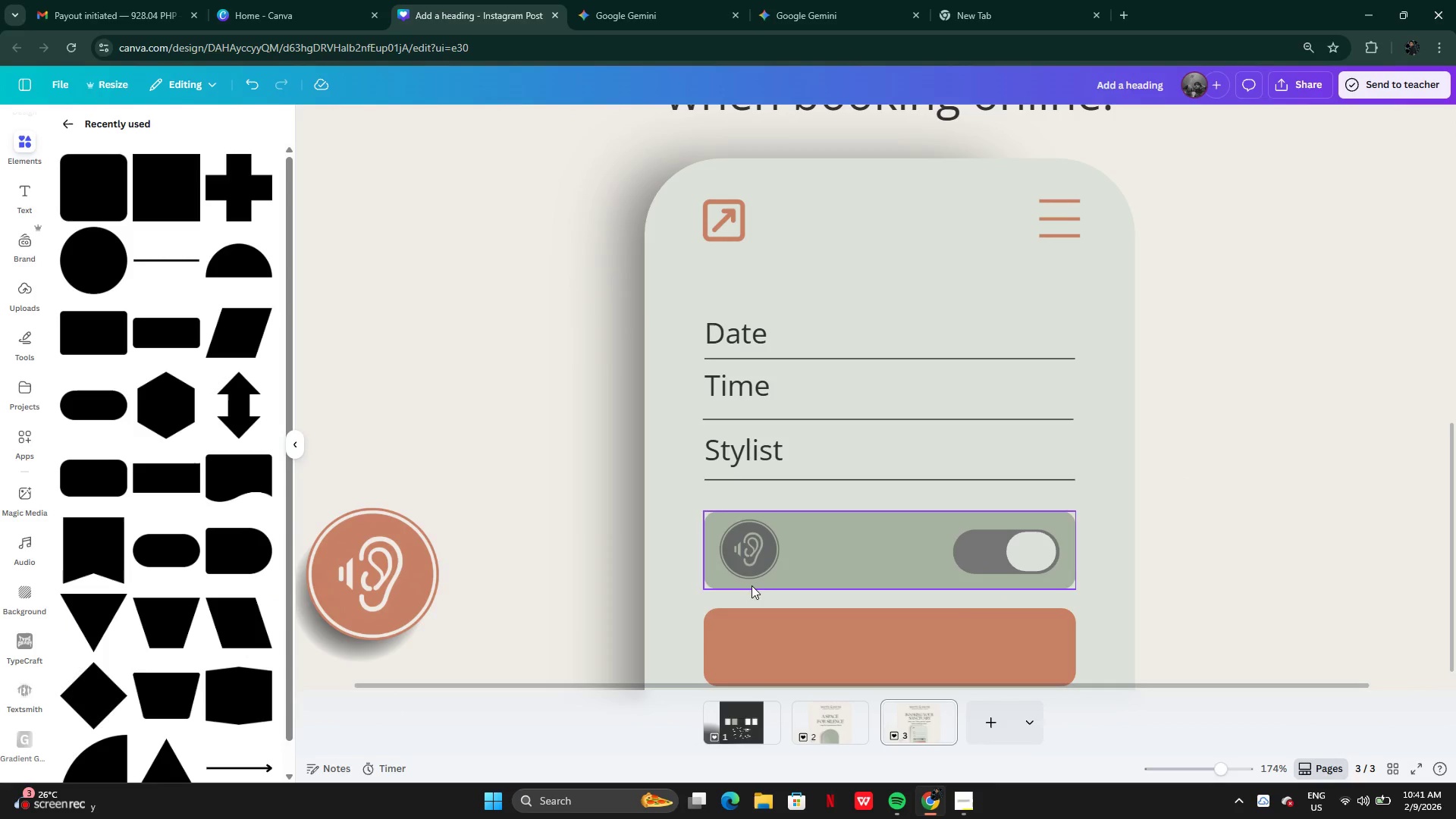 
left_click([748, 560])
 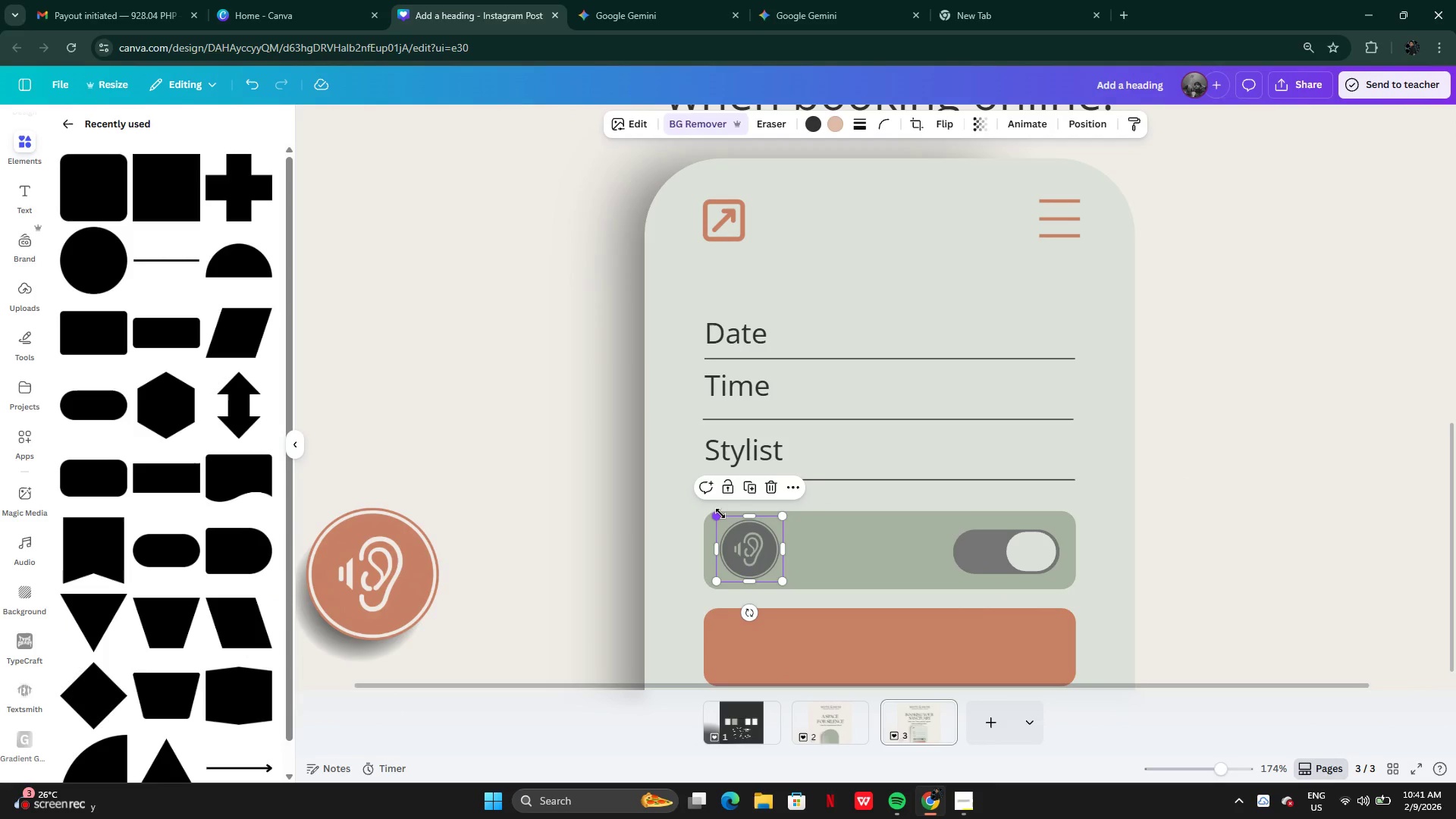 
left_click_drag(start_coordinate=[720, 513], to_coordinate=[731, 524])
 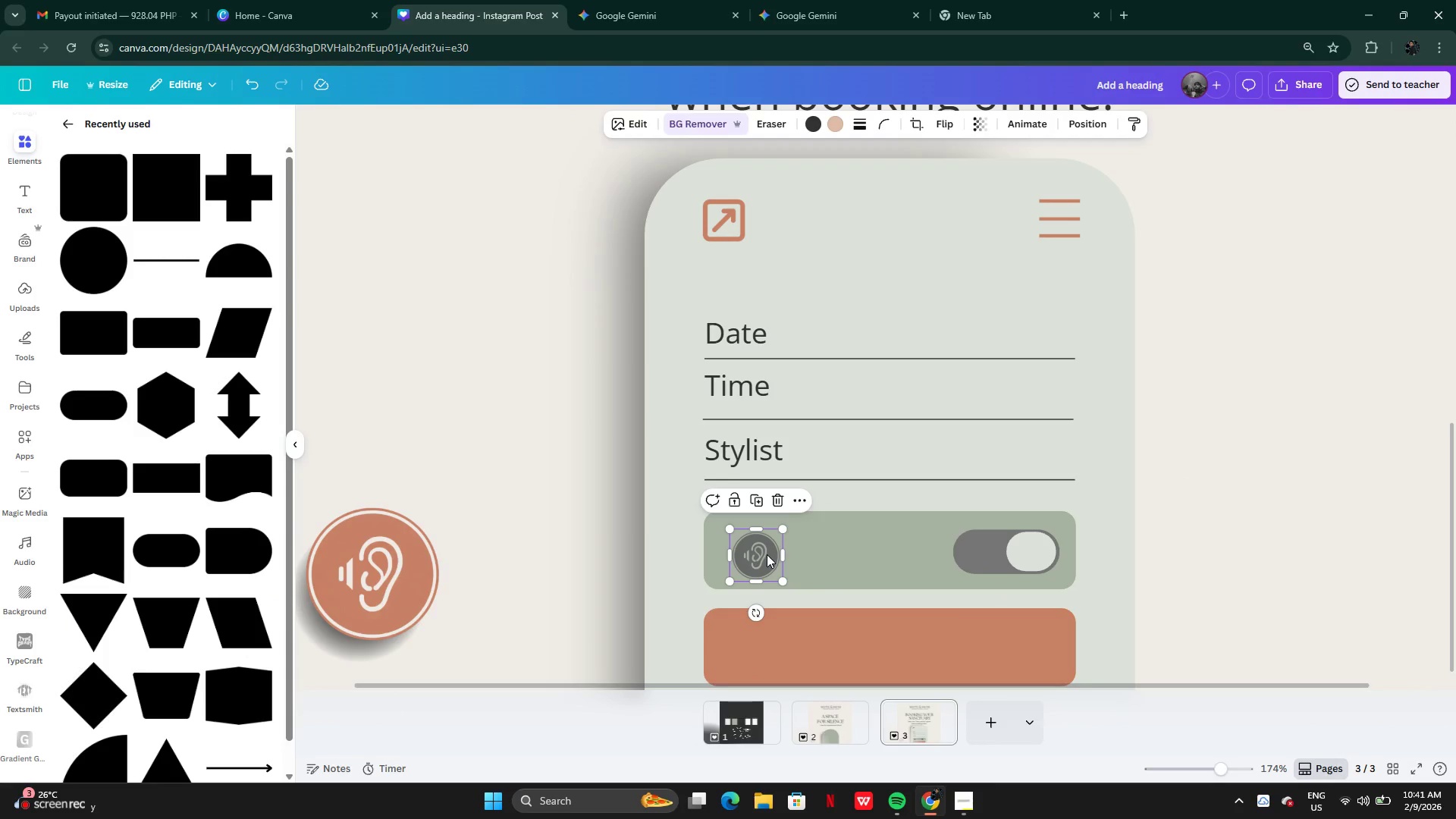 
left_click_drag(start_coordinate=[767, 554], to_coordinate=[762, 551])
 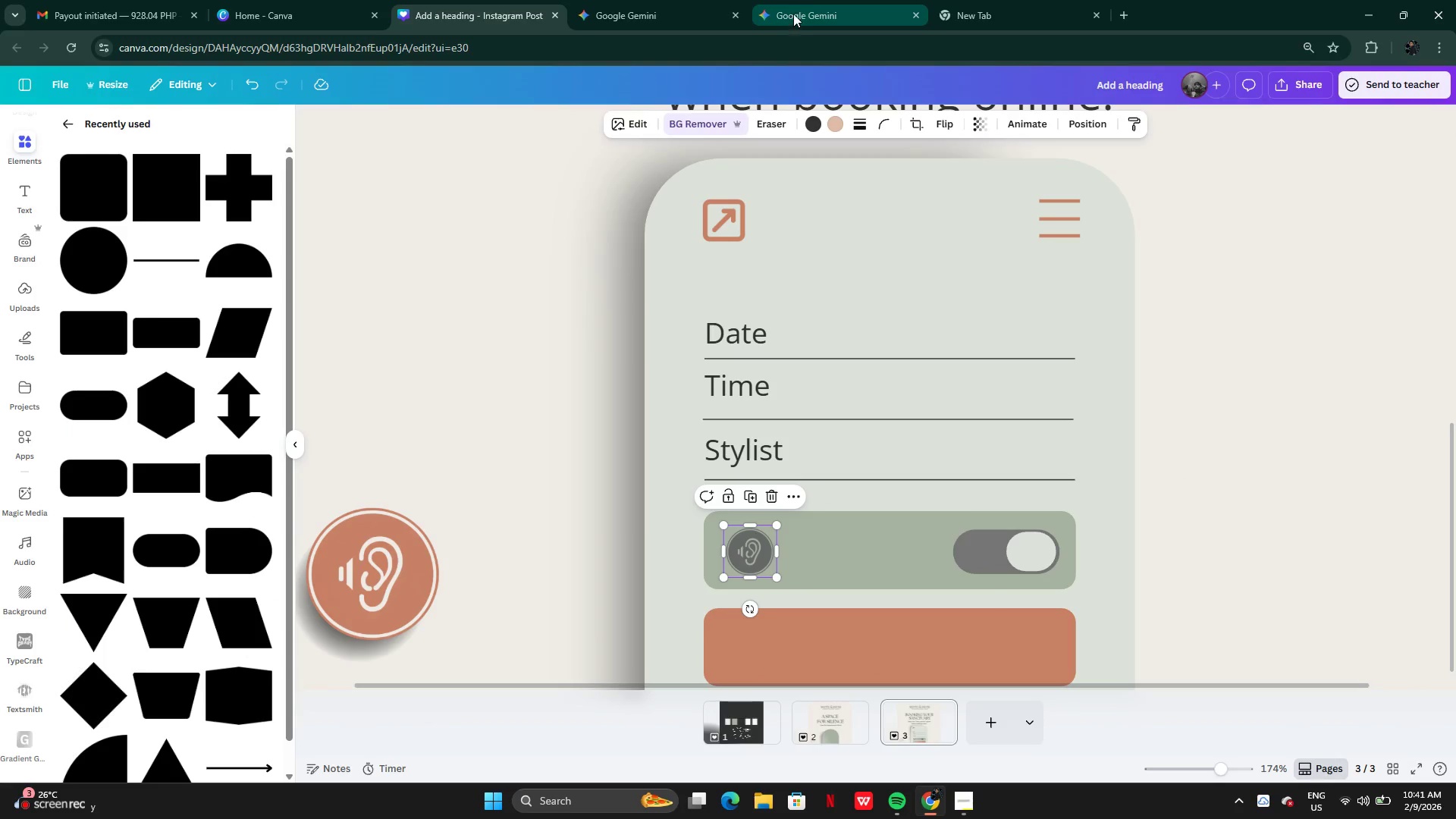 
left_click([814, 11])
 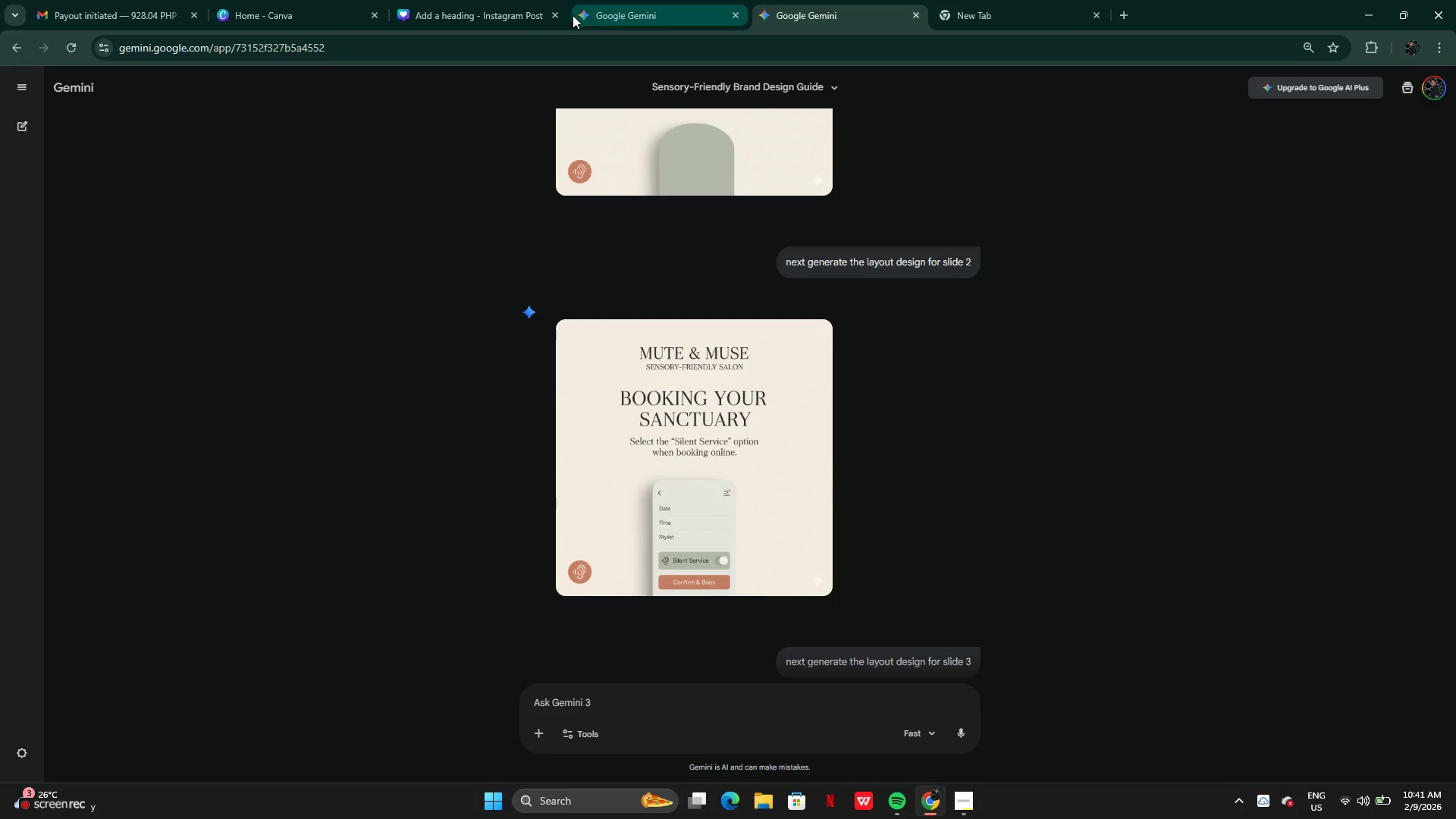 
left_click([481, 21])
 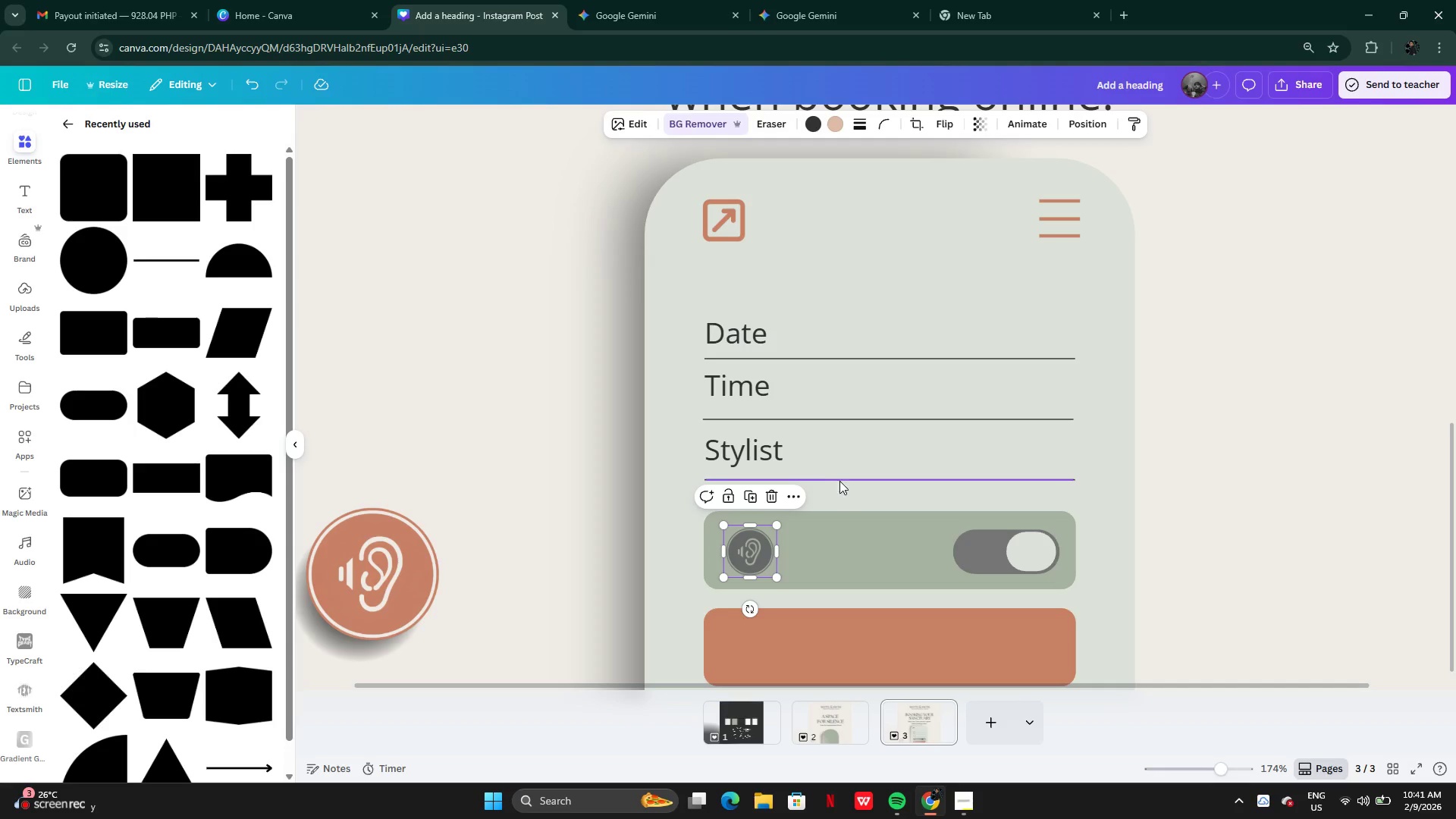 
left_click([753, 447])
 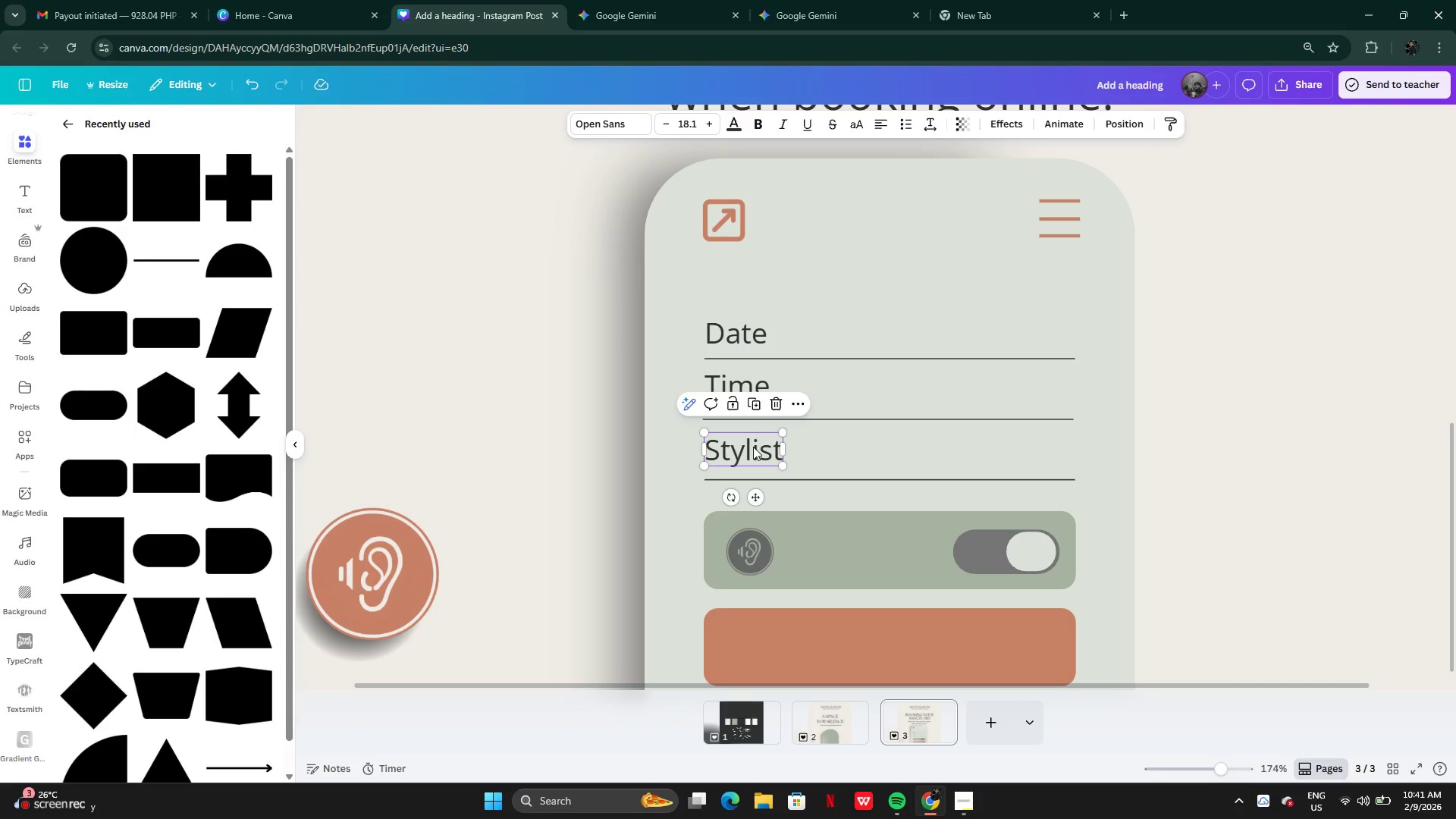 
hold_key(key=AltLeft, duration=0.48)
left_click_drag(start_coordinate=[753, 447], to_coordinate=[772, 461])
 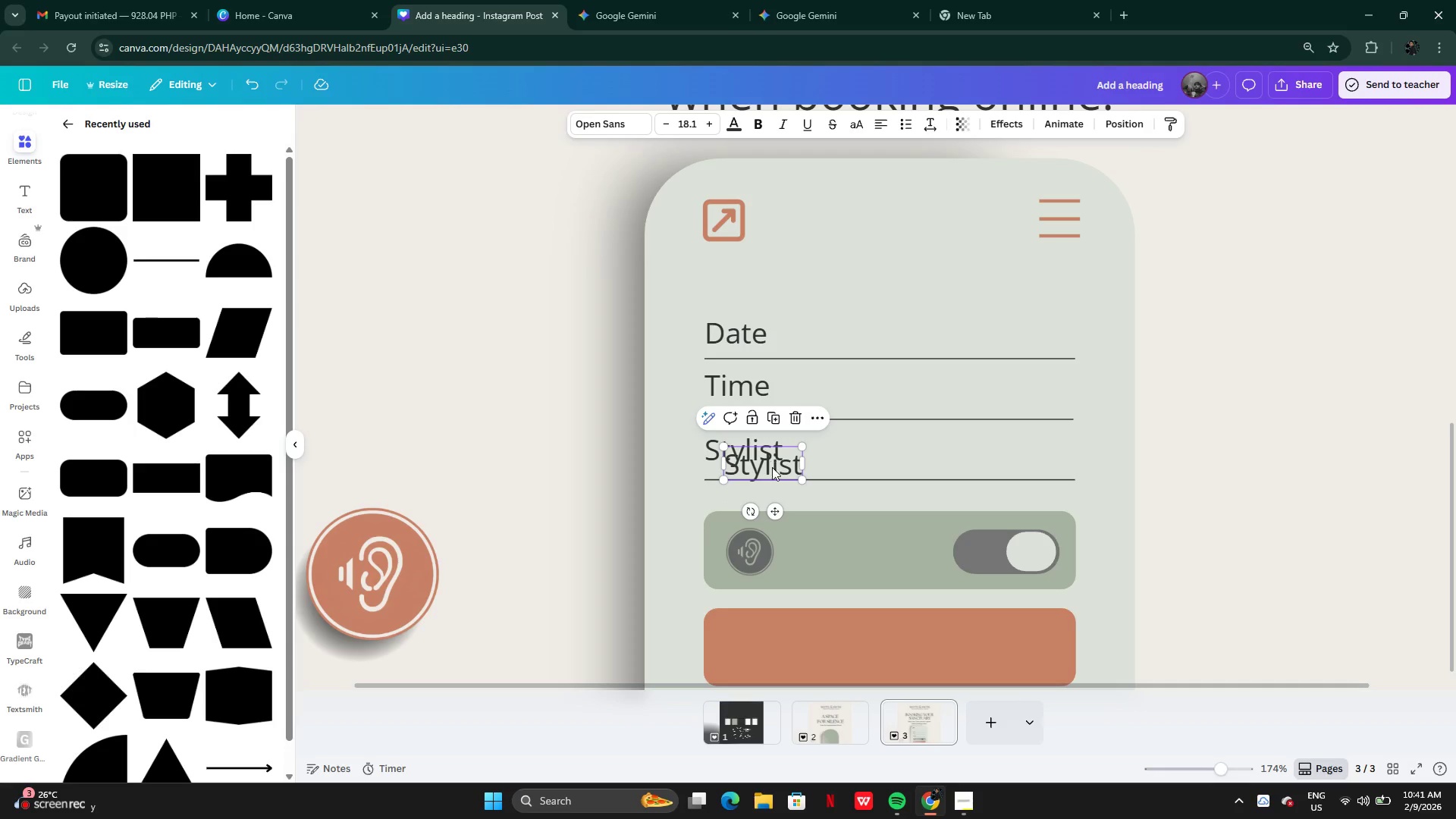 
left_click_drag(start_coordinate=[772, 467], to_coordinate=[835, 552])
 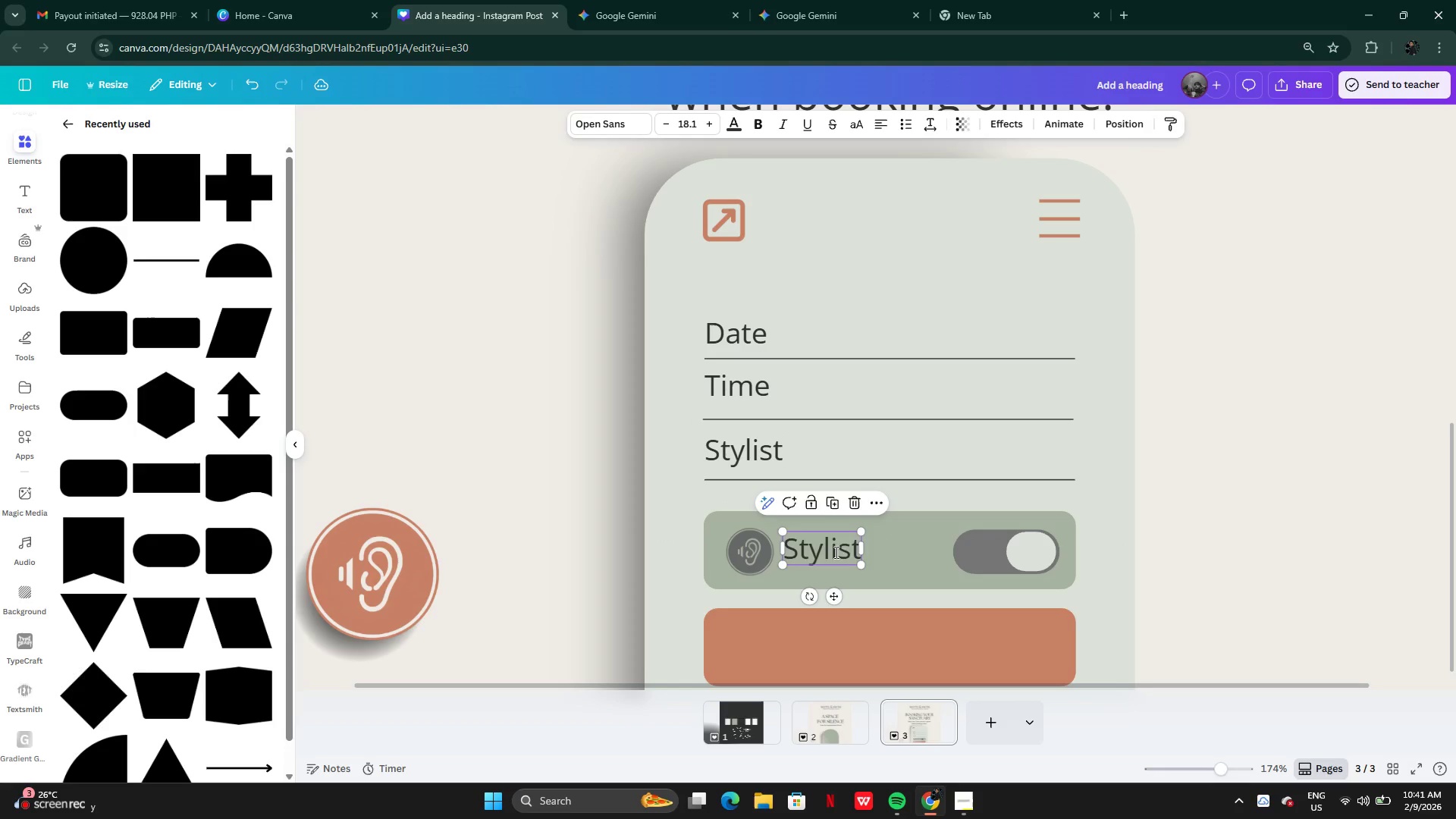 
double_click([835, 552])
 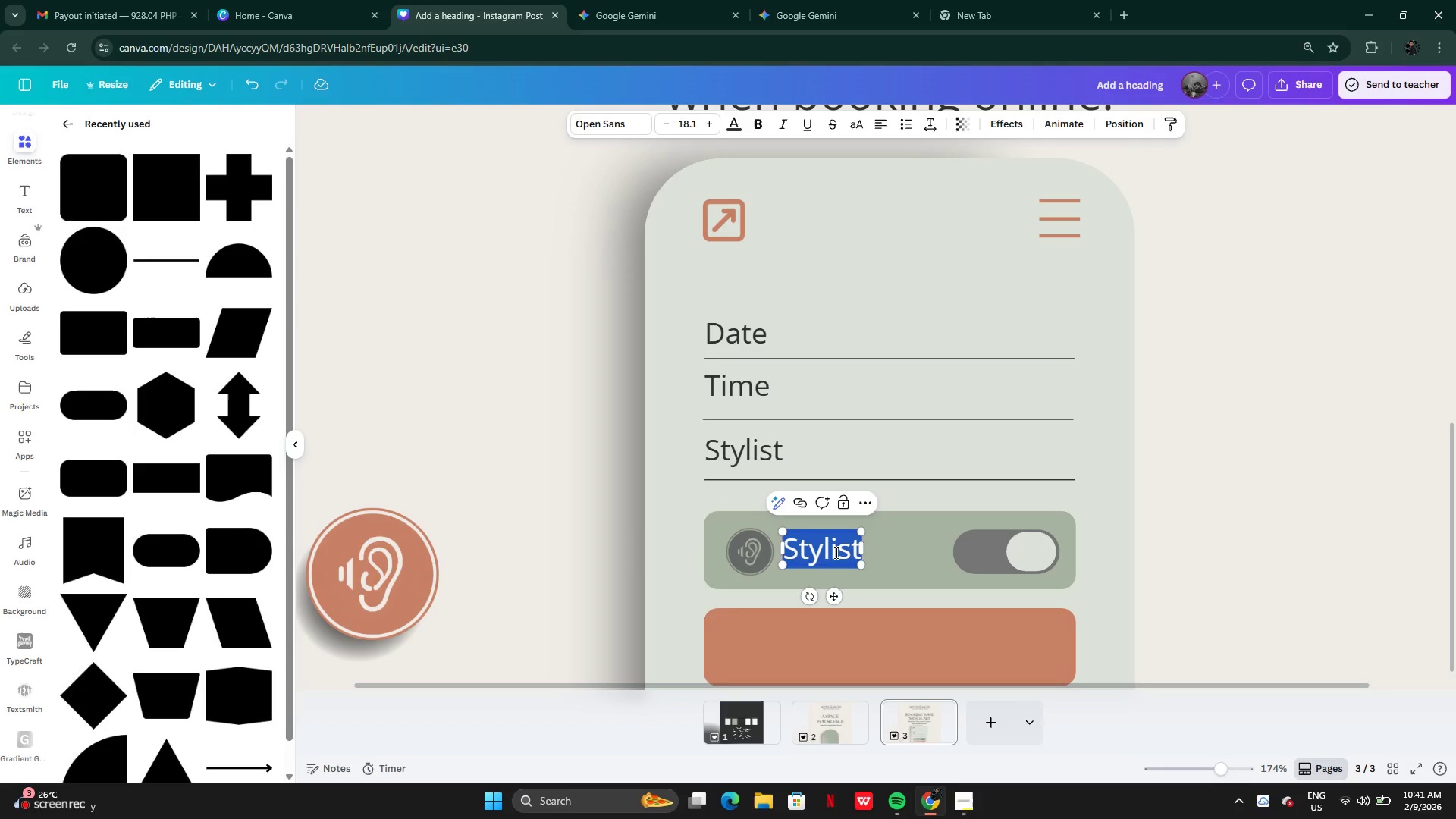 
type(Silent S)
 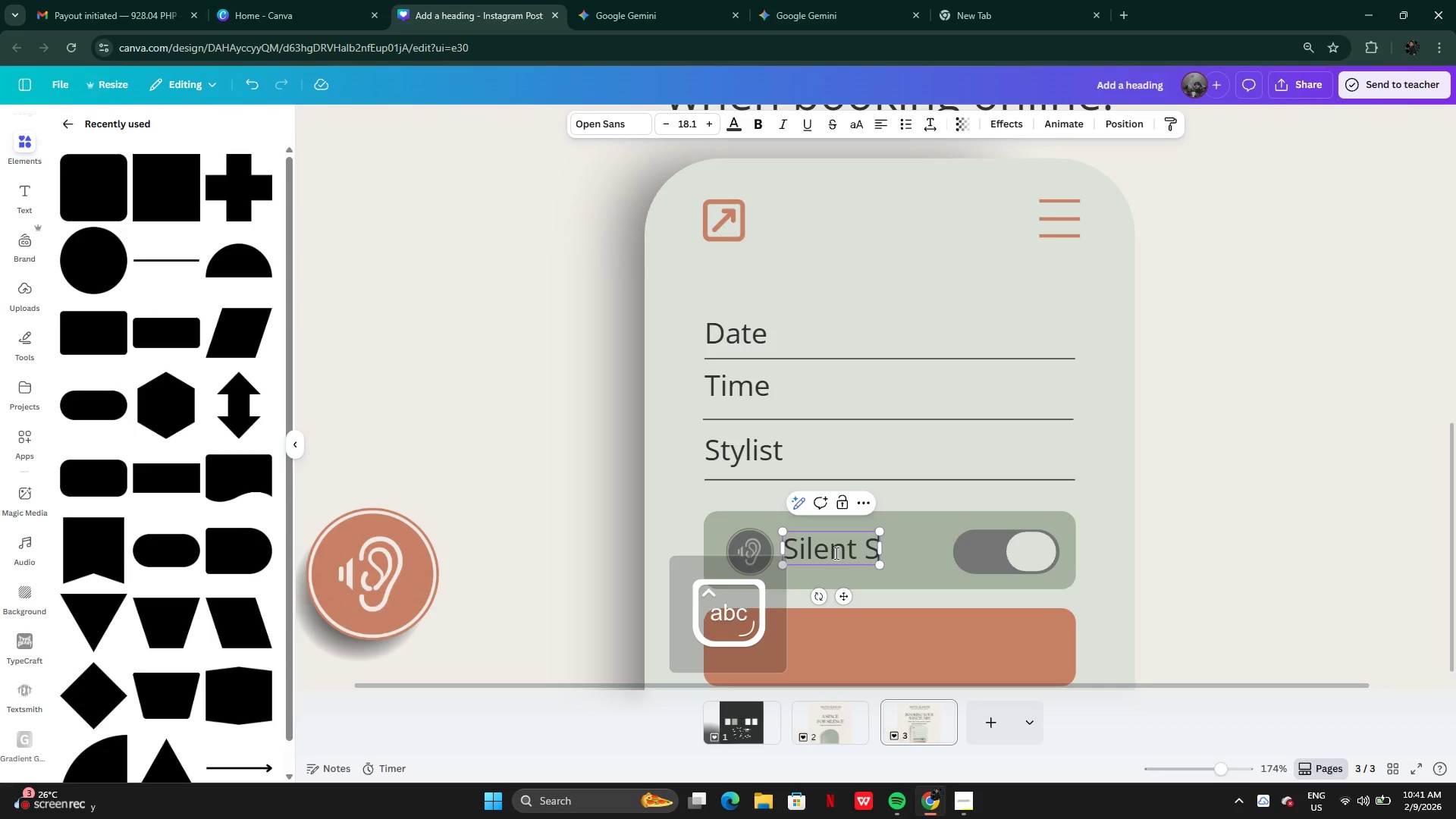 
type(ern)
key(Backspace)
type(vice)
 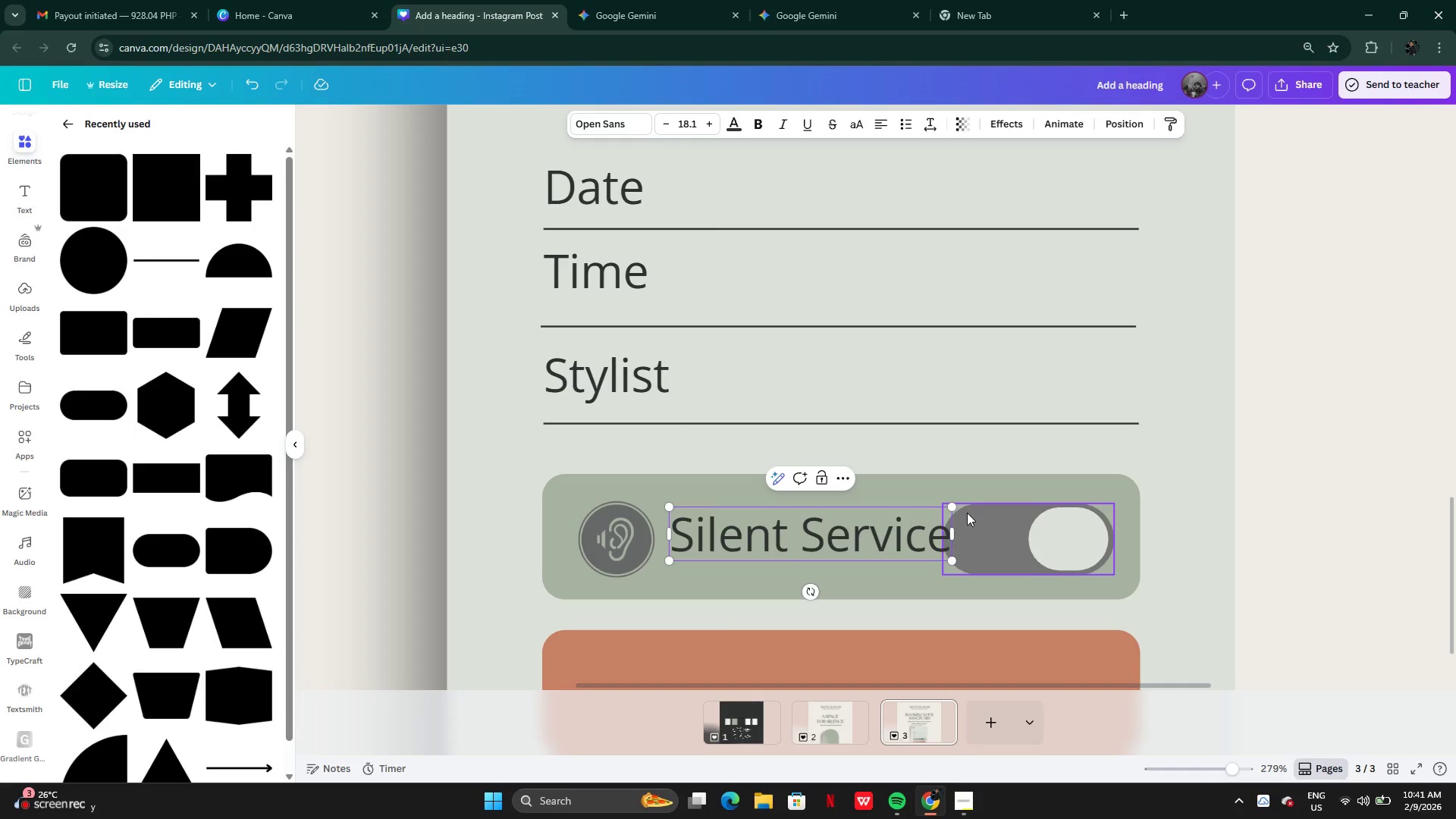 
wait(5.59)
 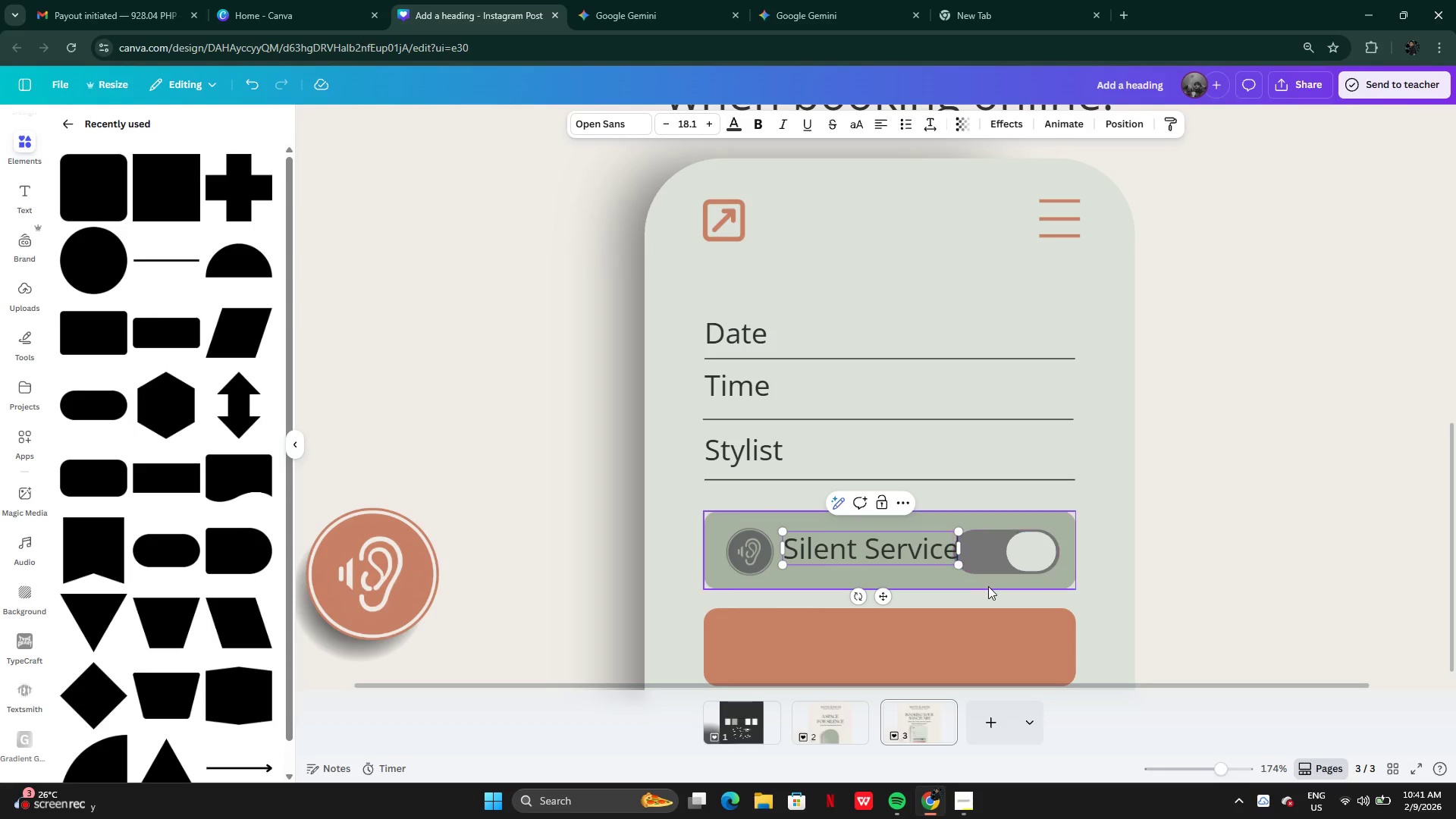 
left_click_drag(start_coordinate=[956, 507], to_coordinate=[917, 536])
 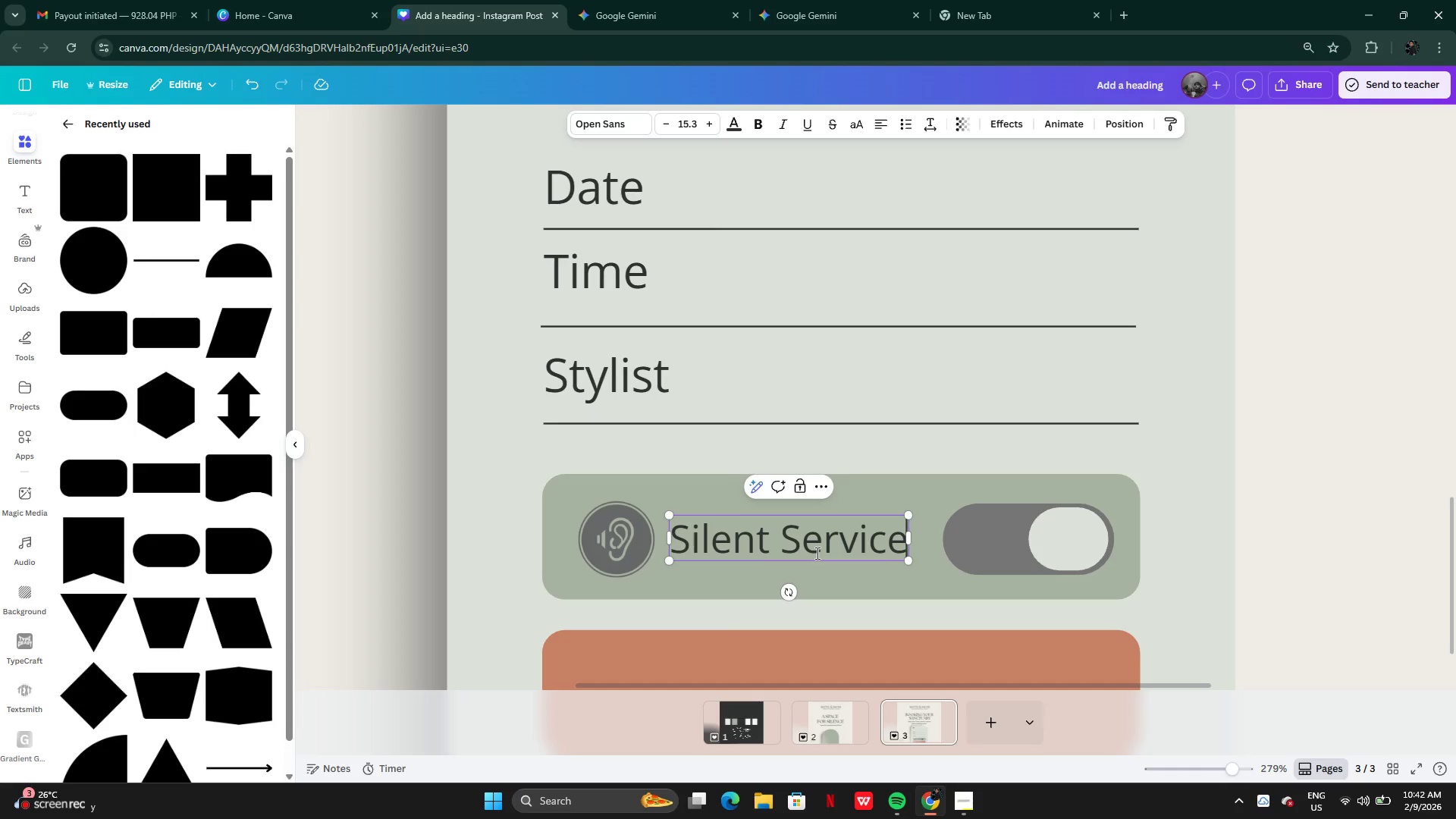 
left_click_drag(start_coordinate=[816, 550], to_coordinate=[820, 550])
 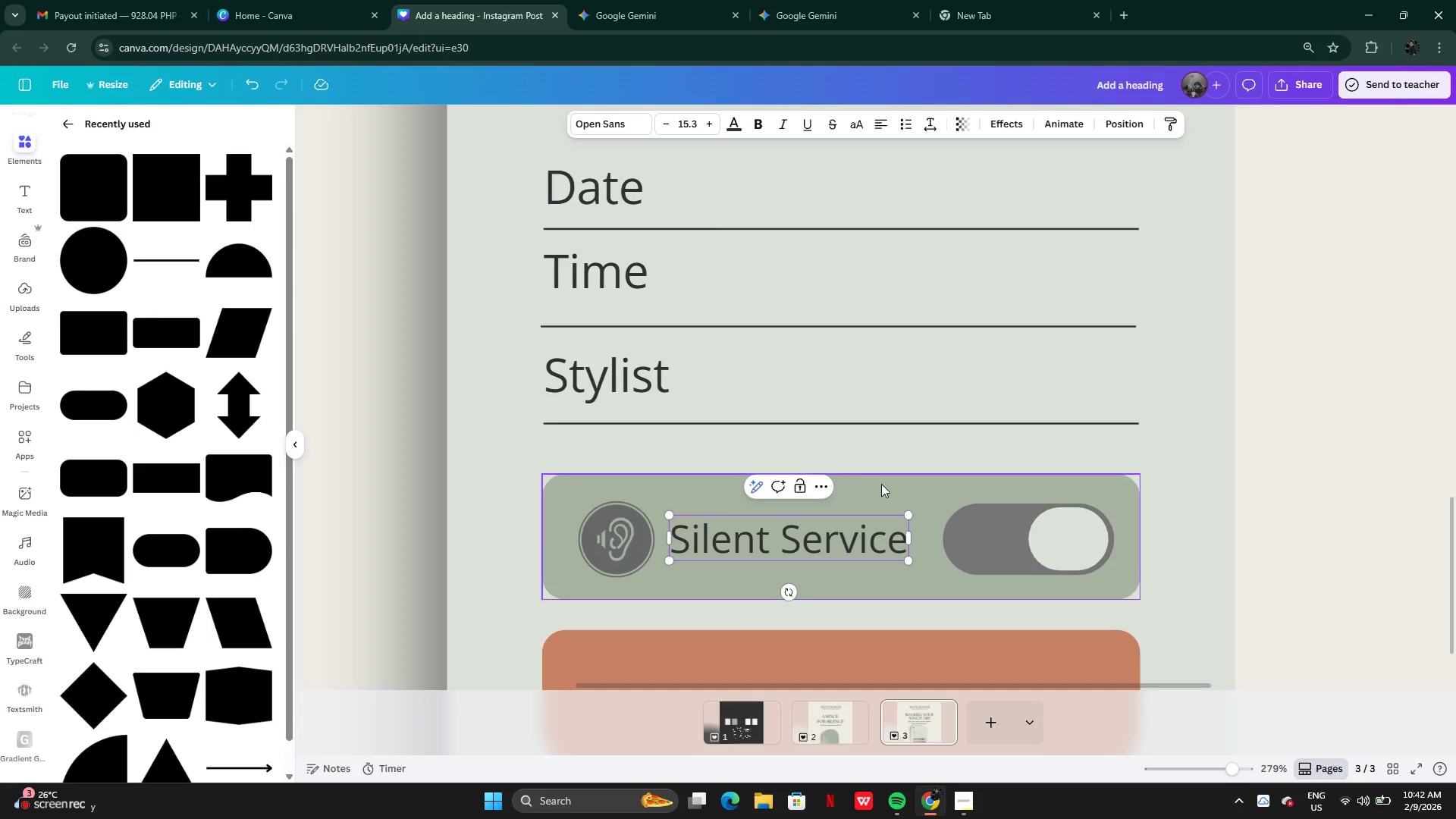 
left_click([882, 484])
 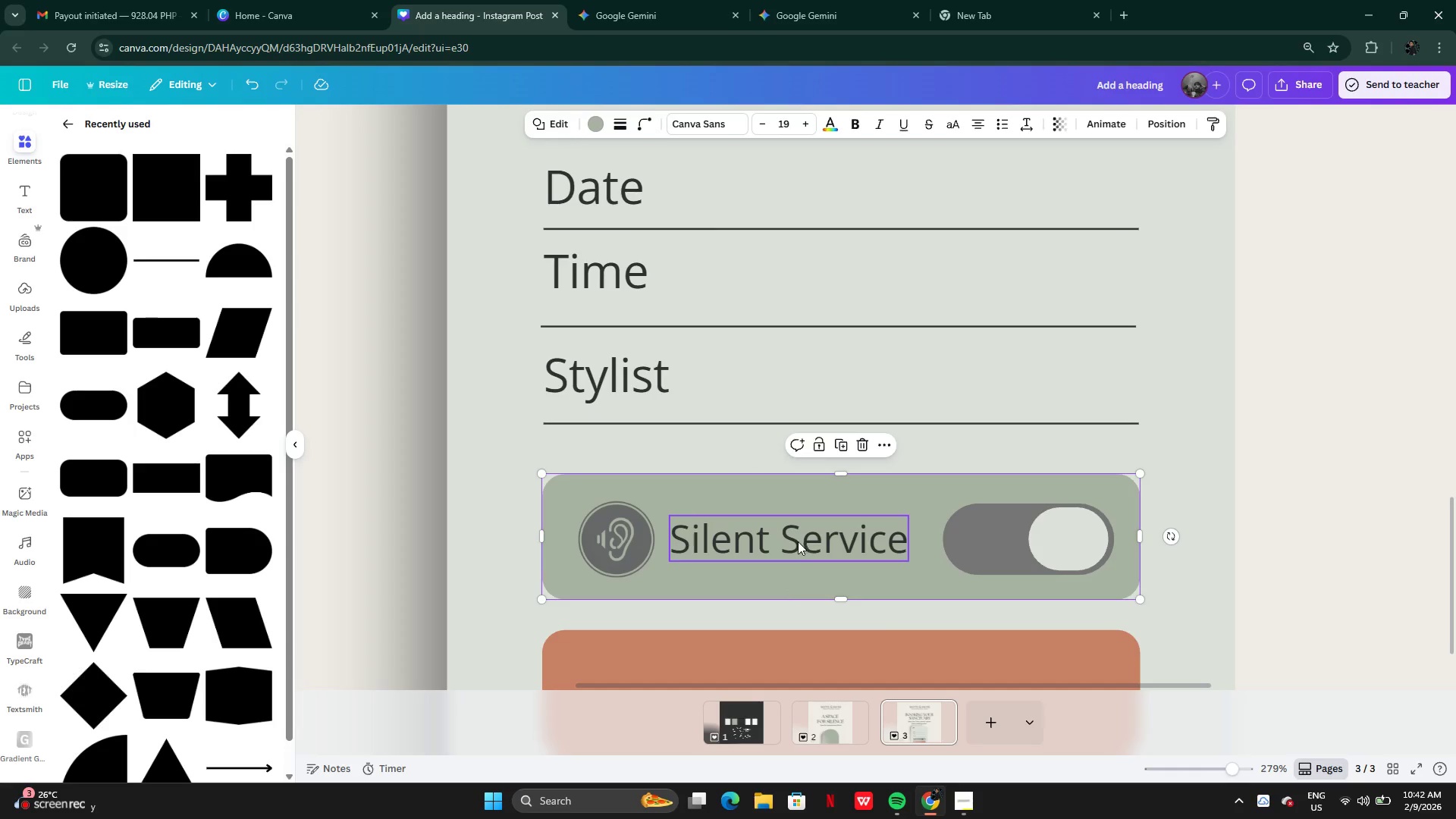 
left_click([797, 544])
 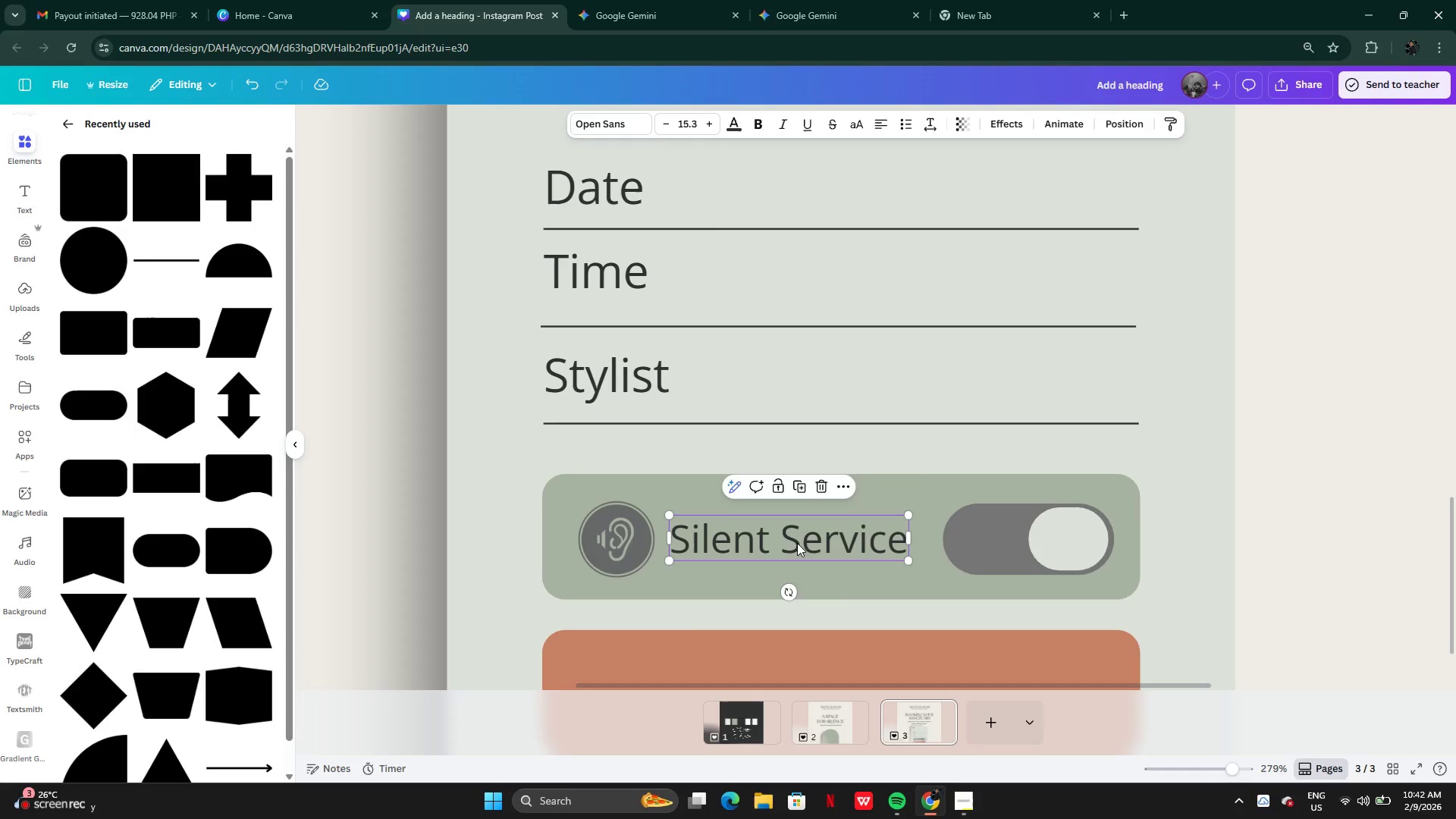 
left_click_drag(start_coordinate=[797, 543], to_coordinate=[807, 543])
 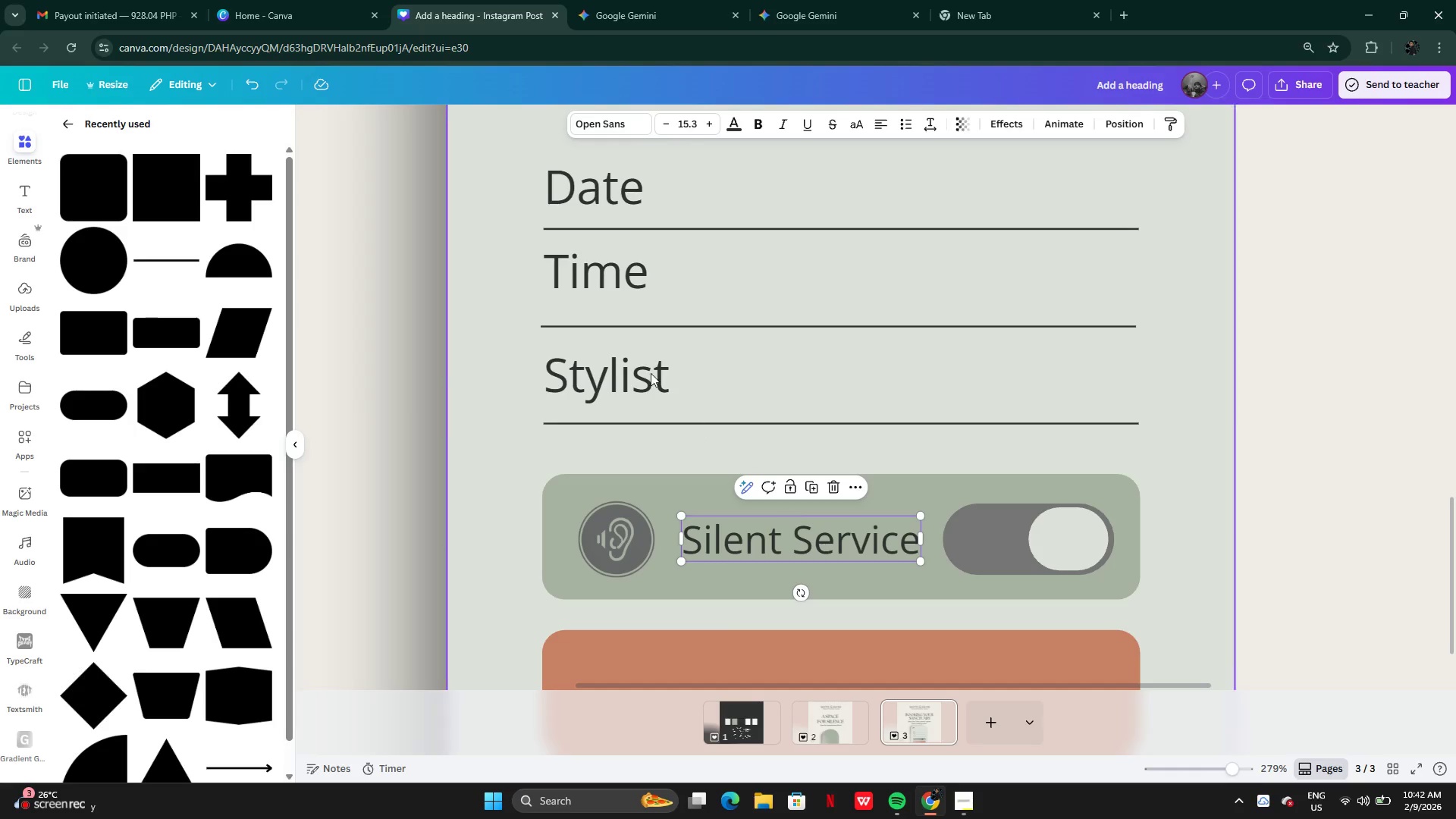 
left_click([631, 367])
 